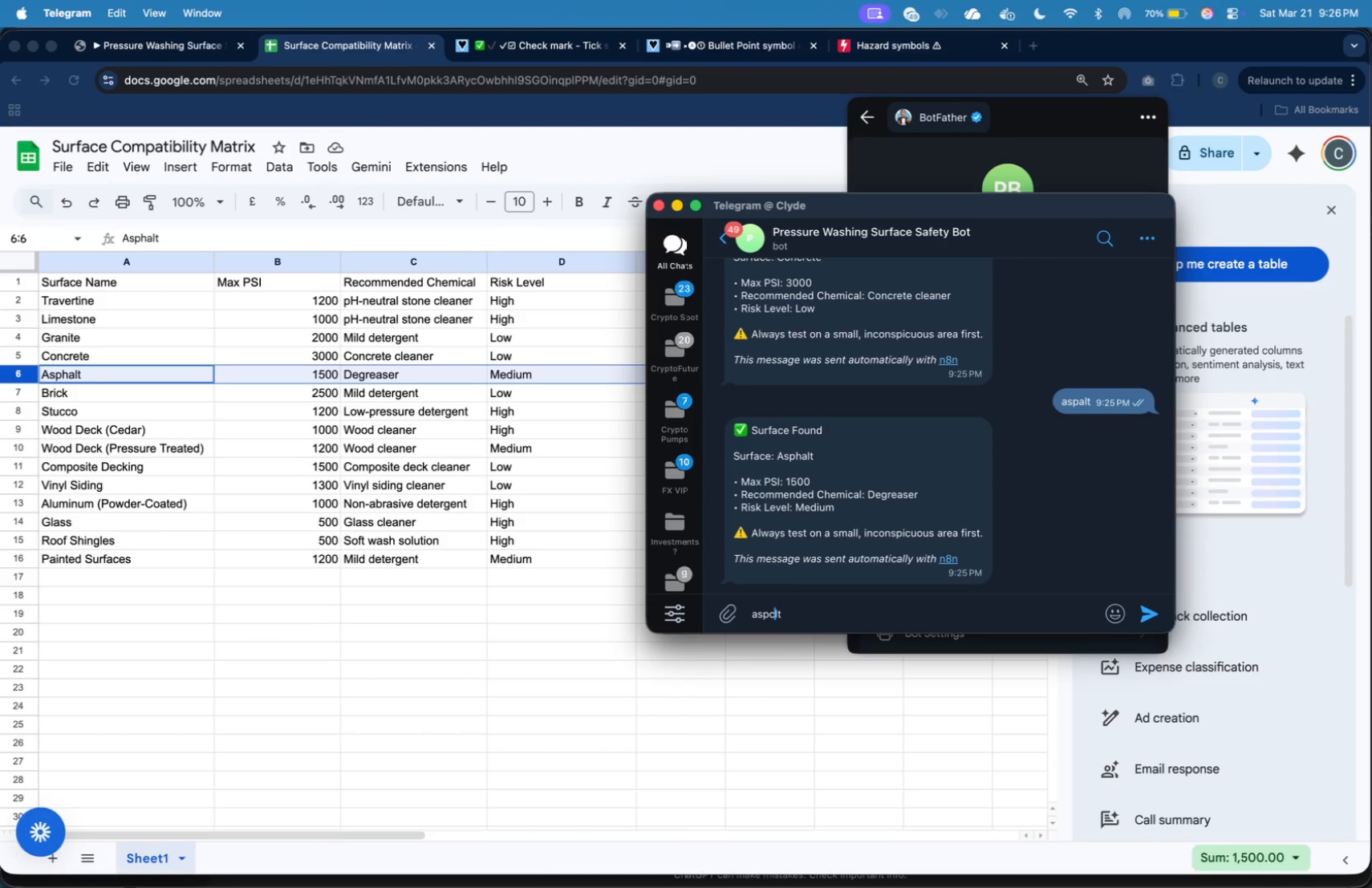 
key(ArrowRight)
 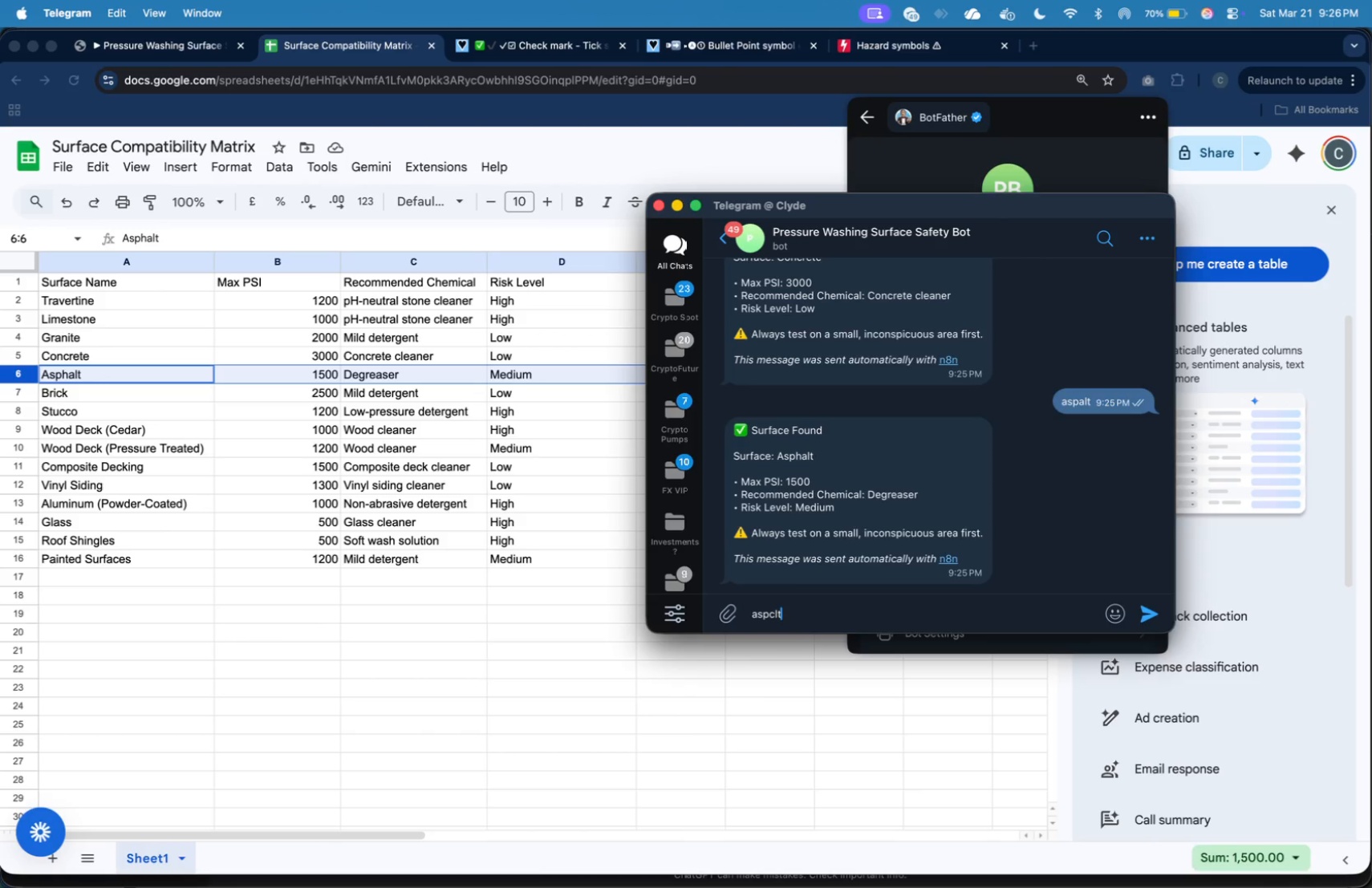 
key(ArrowRight)
 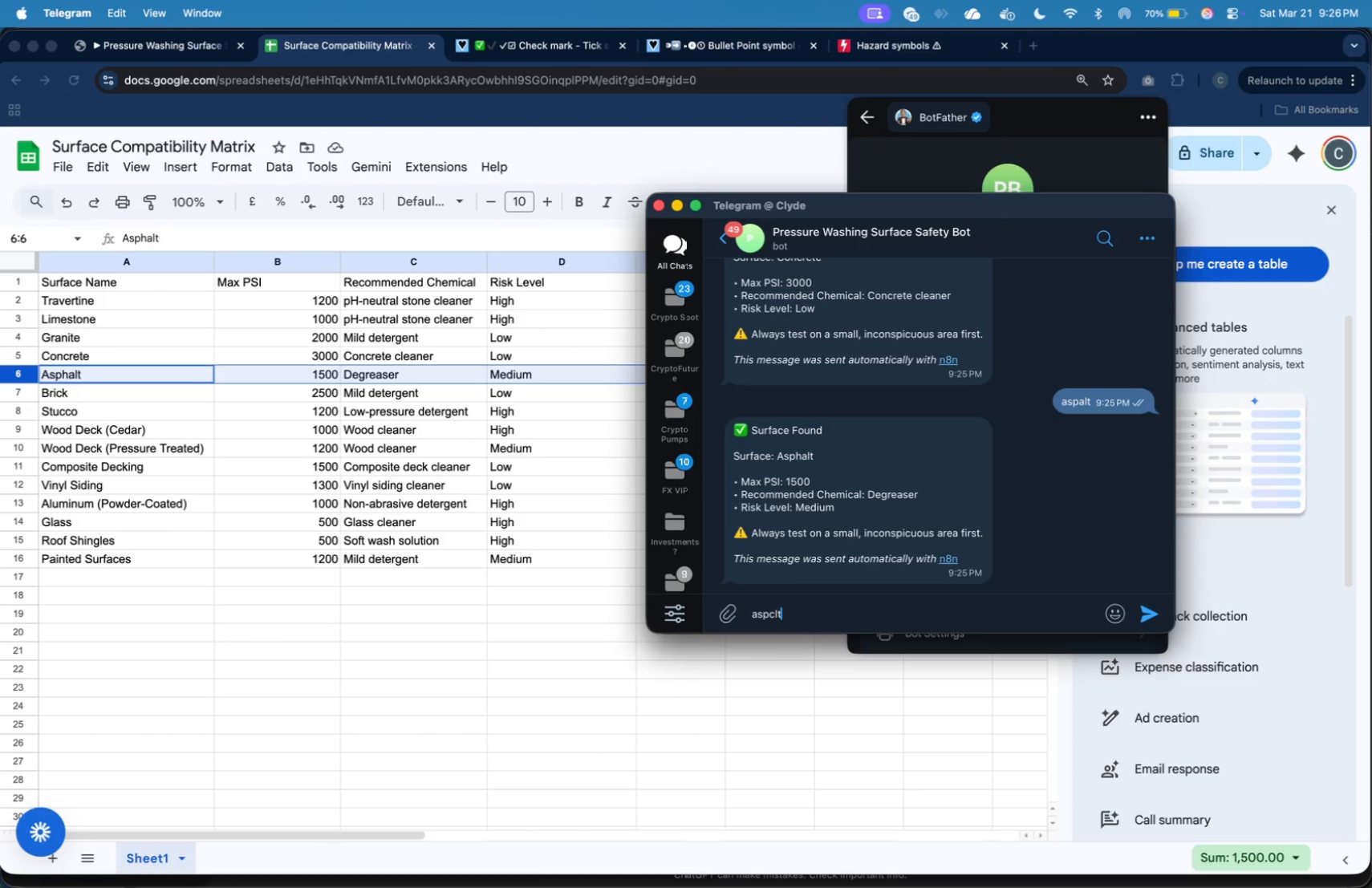 
key(ArrowRight)
 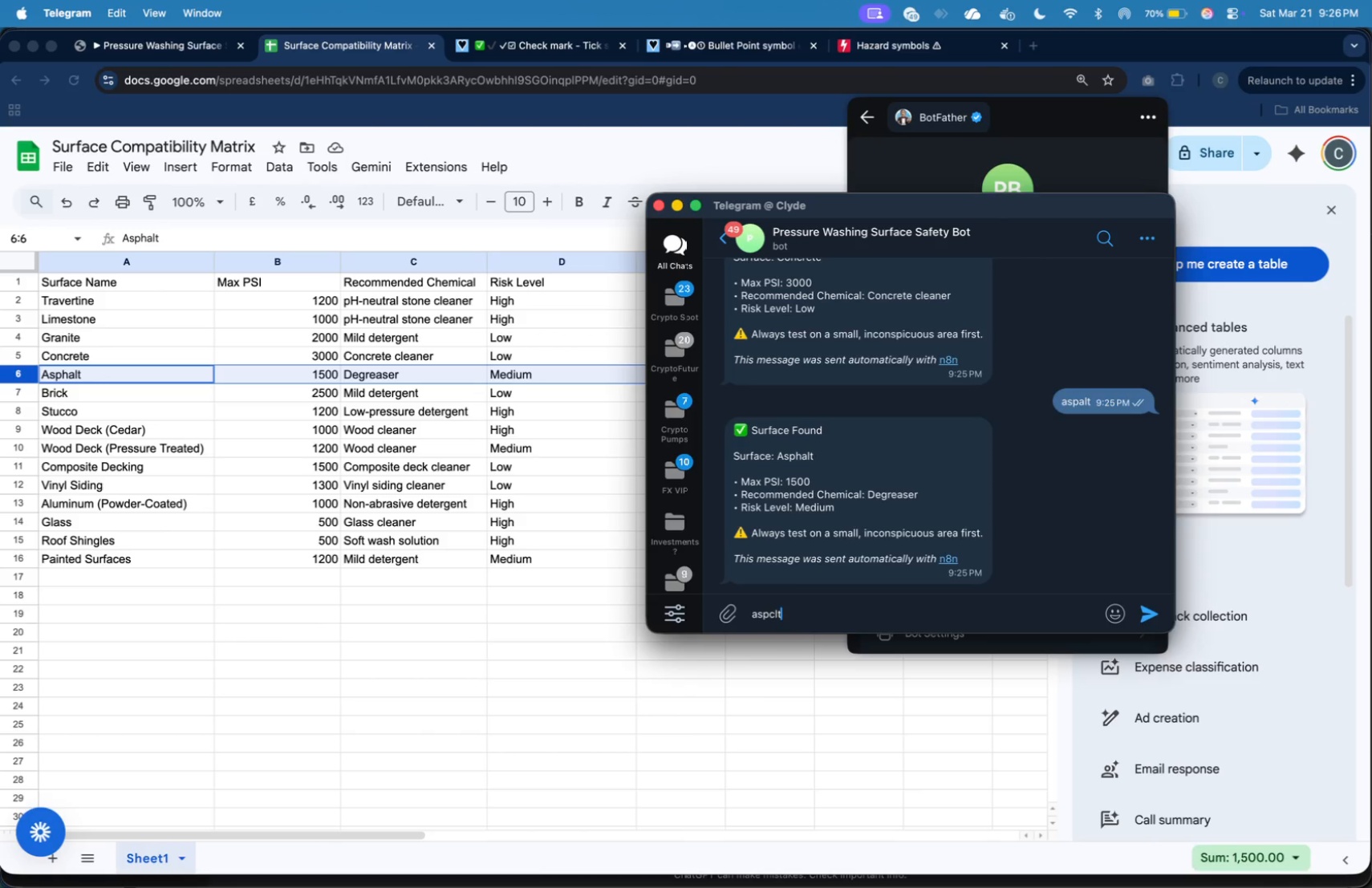 
key(Enter)
 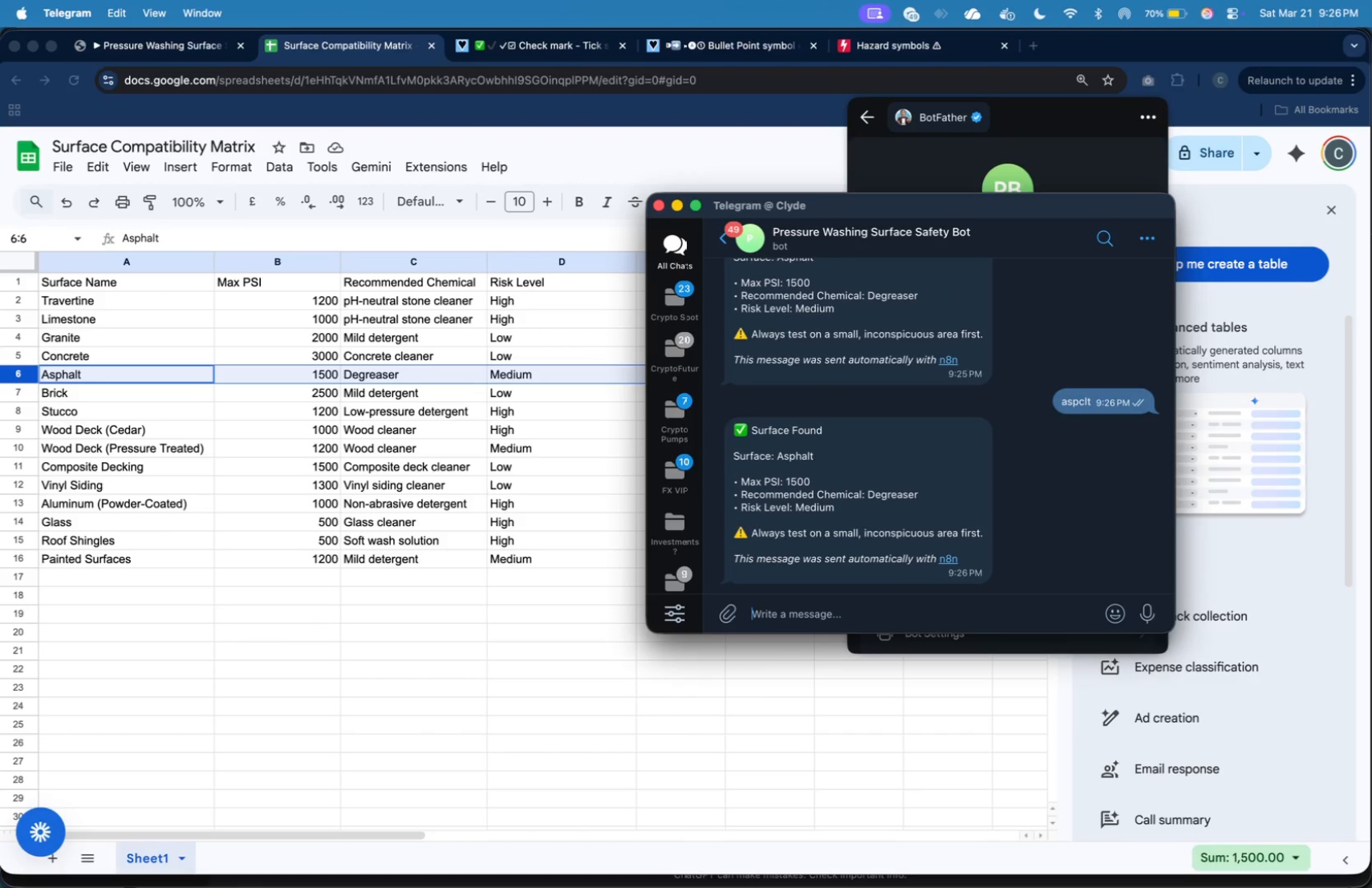 
wait(9.3)
 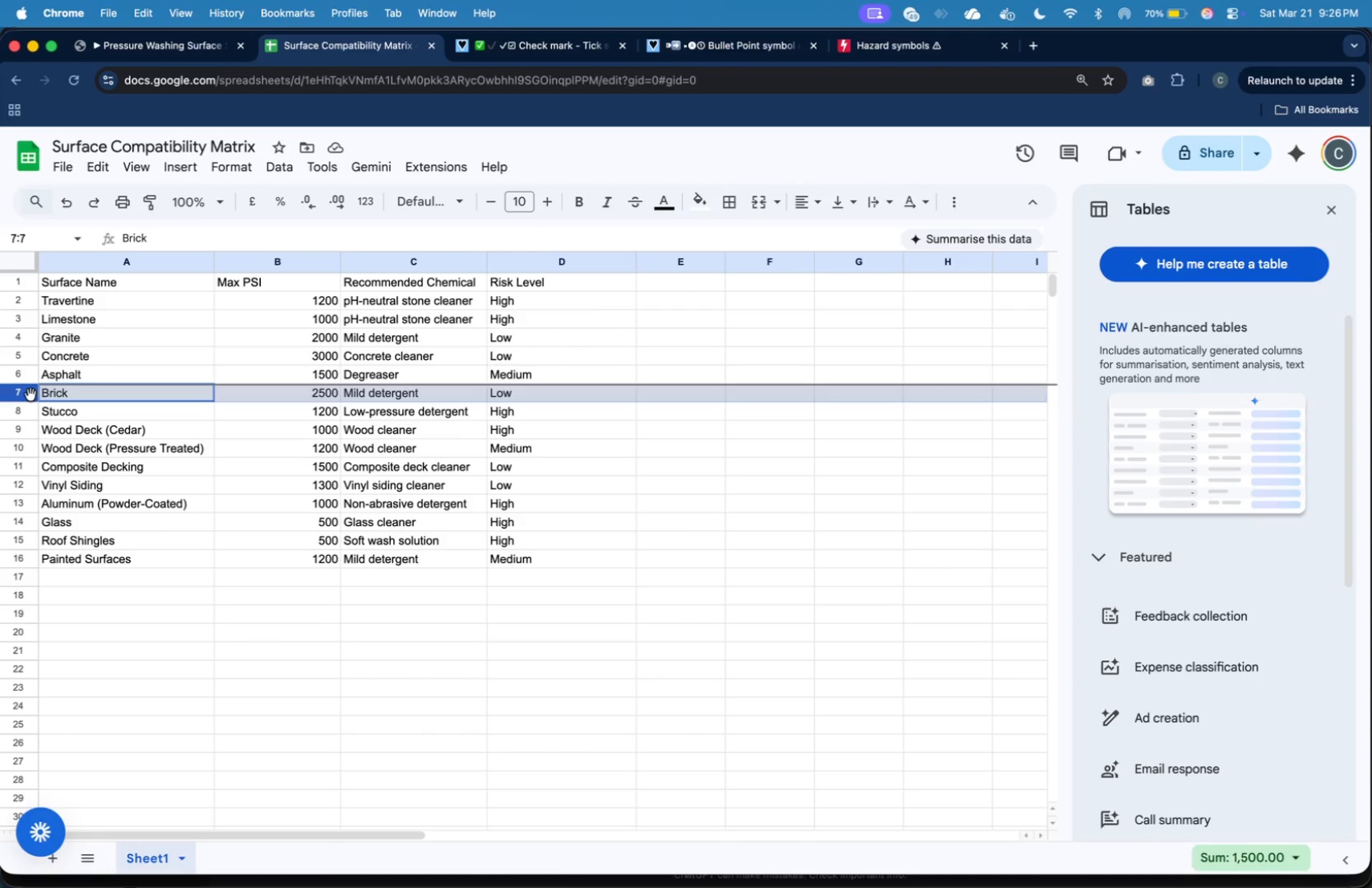 
double_click([30, 395])
 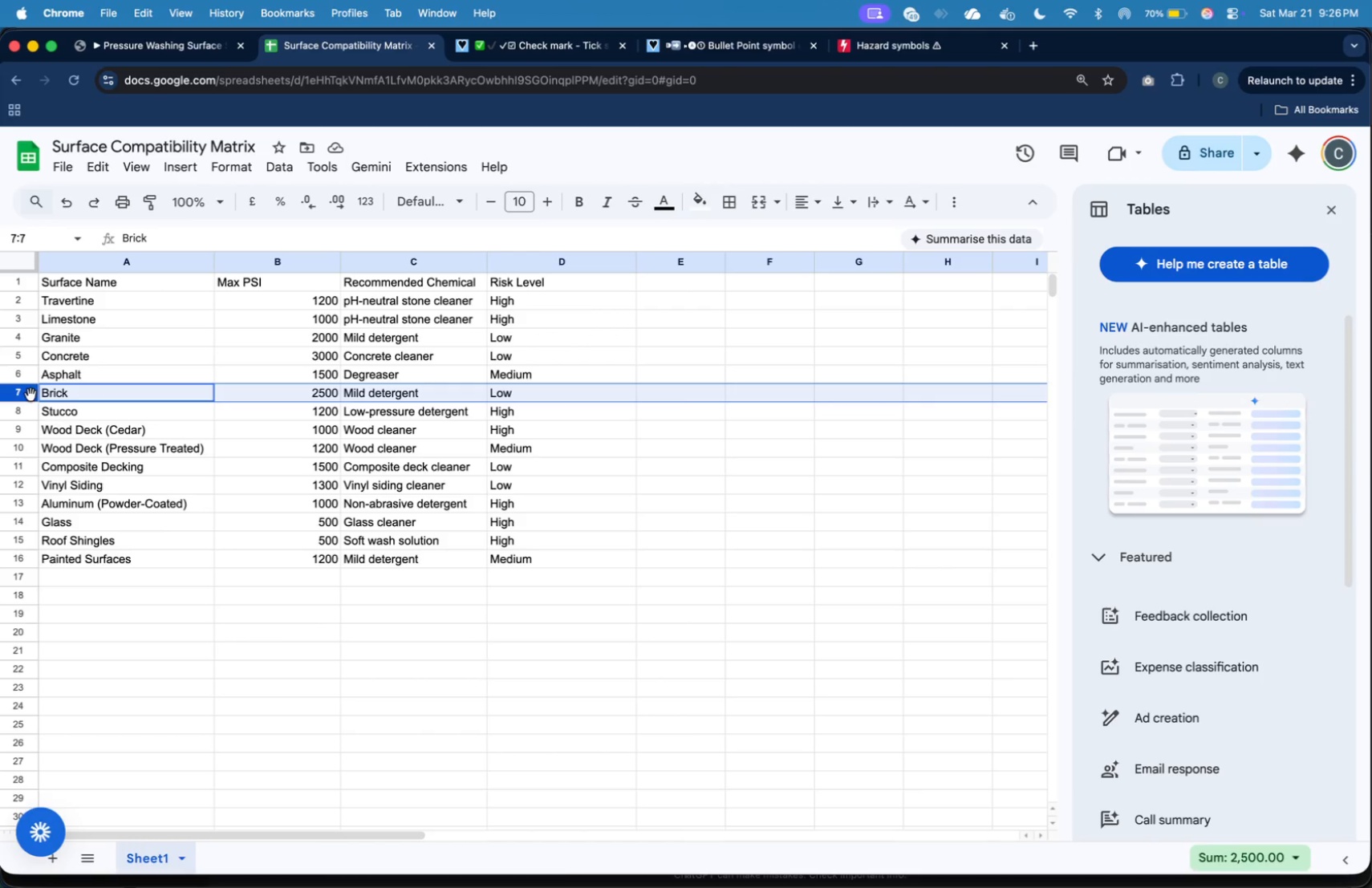 
key(Meta+CommandLeft)
 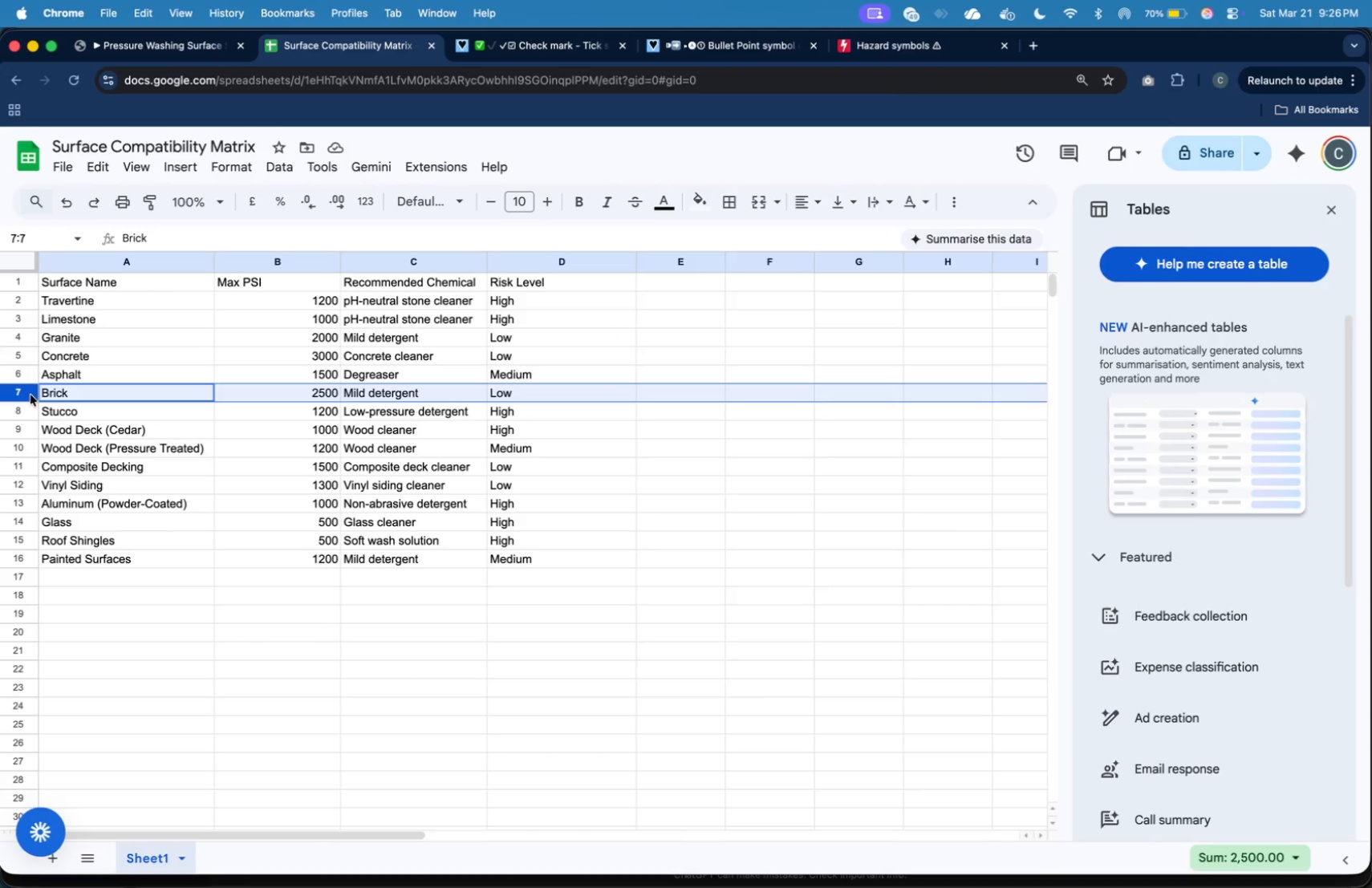 
key(Meta+Tab)
 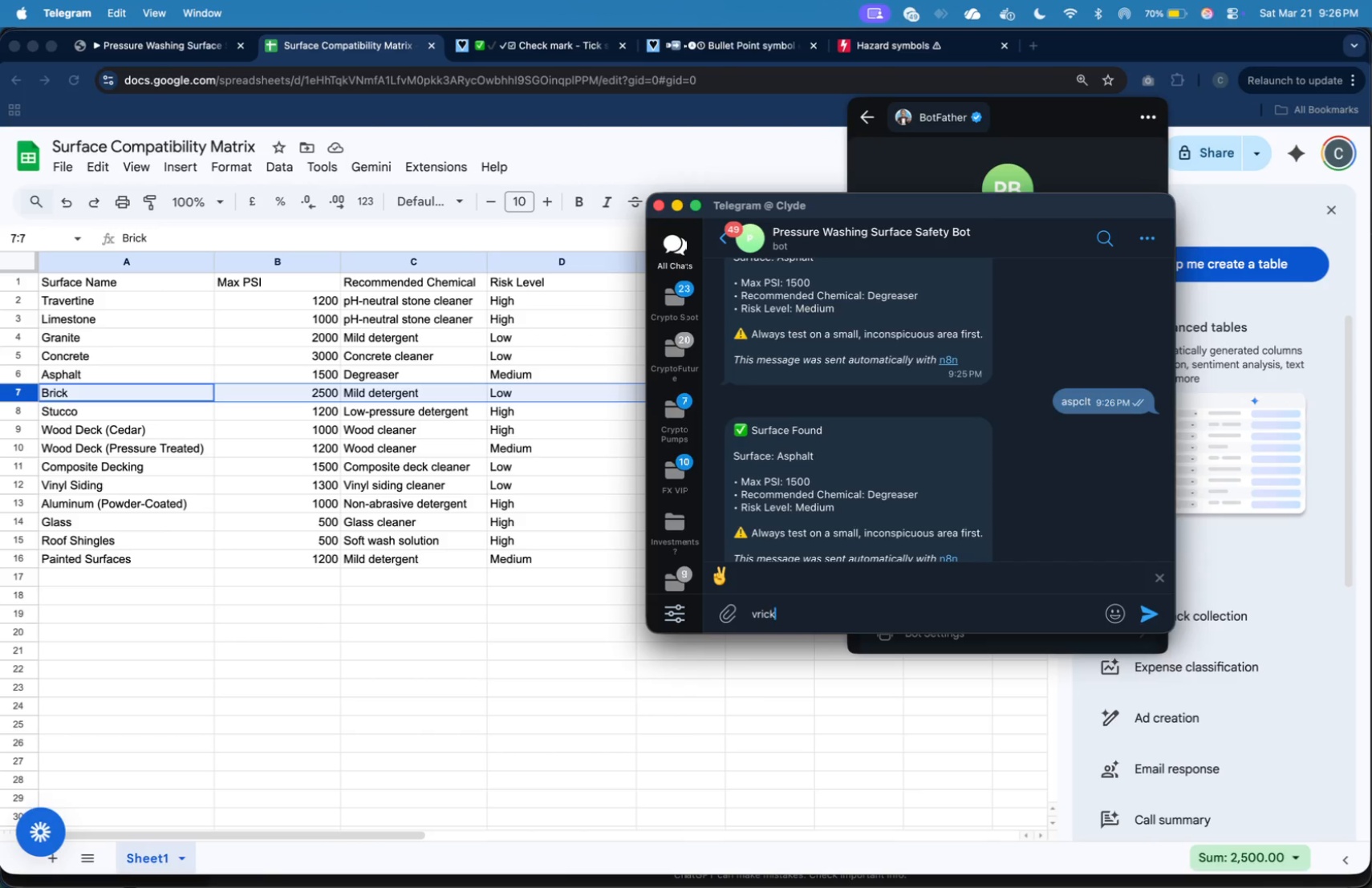 
type(vrick)
 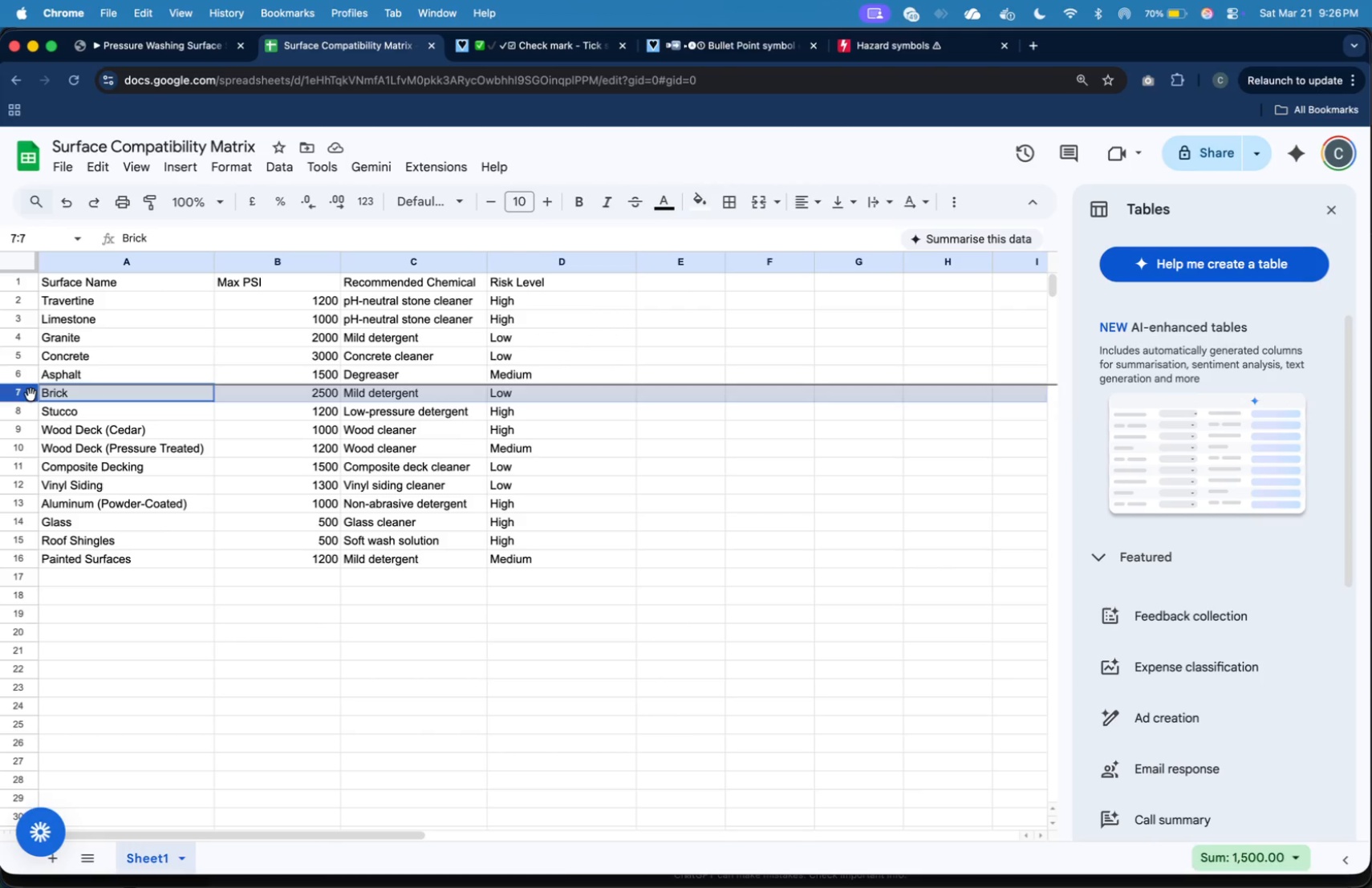 
key(Enter)
 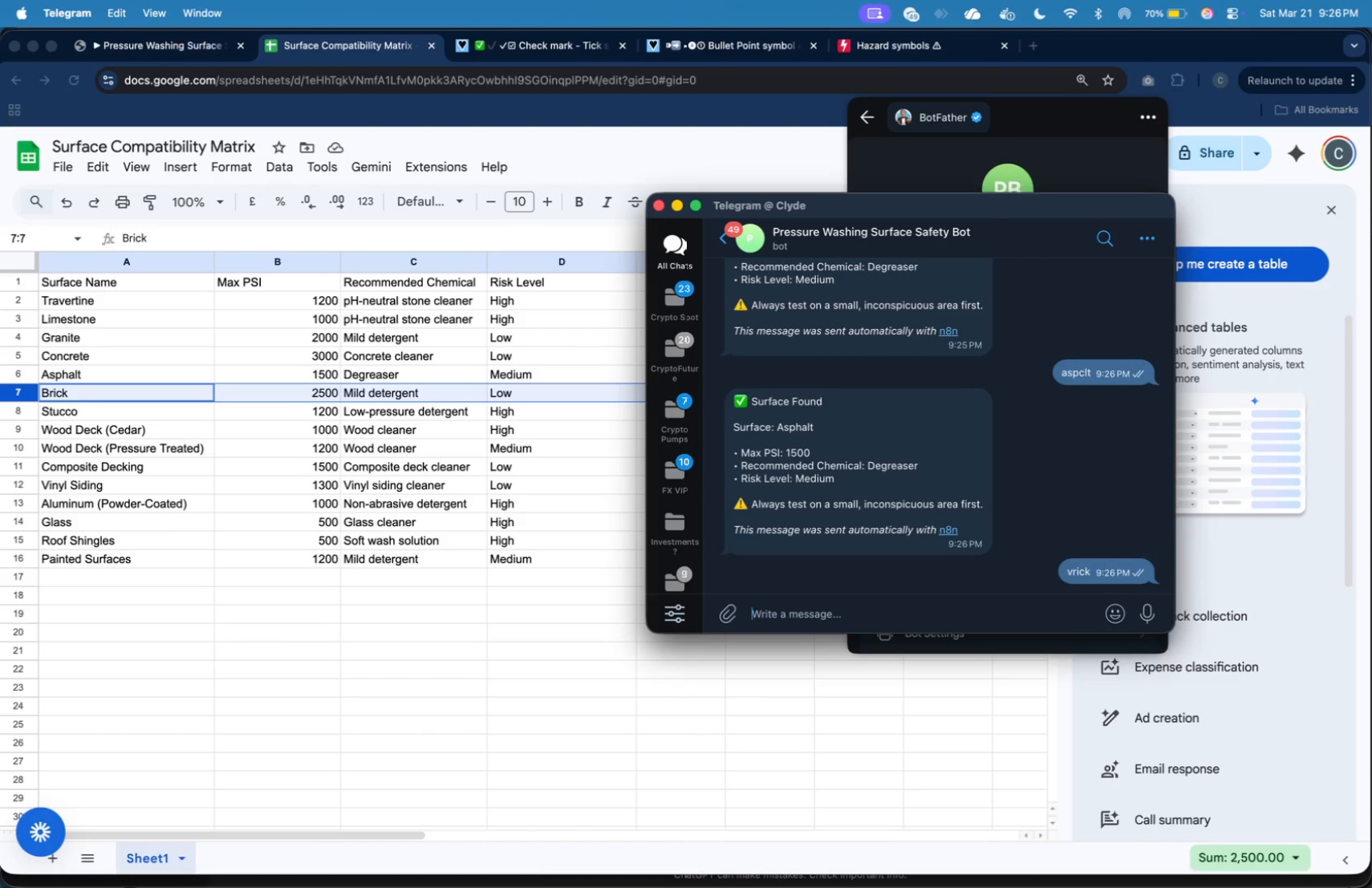 
wait(10.9)
 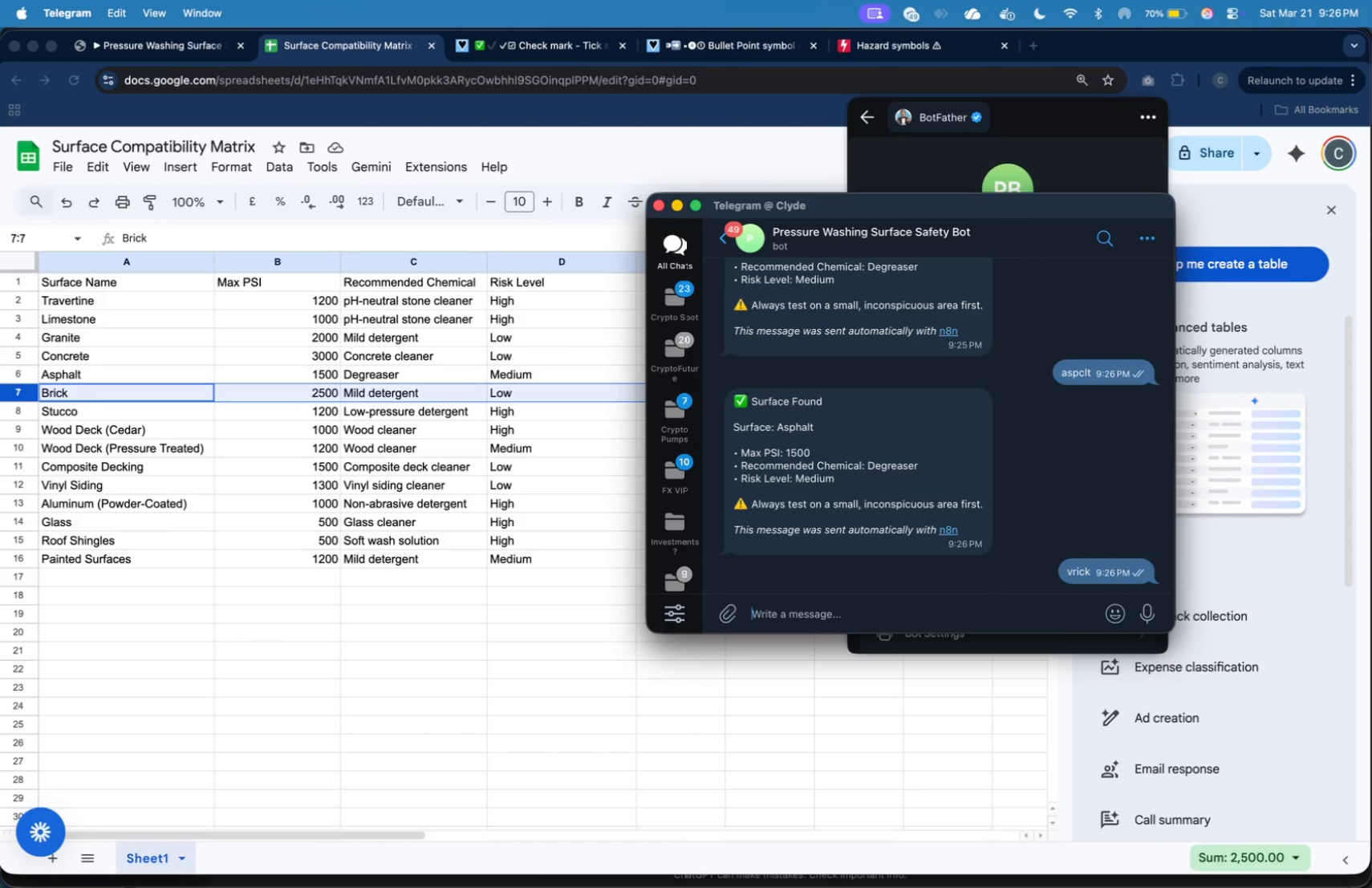 
type(broke)
 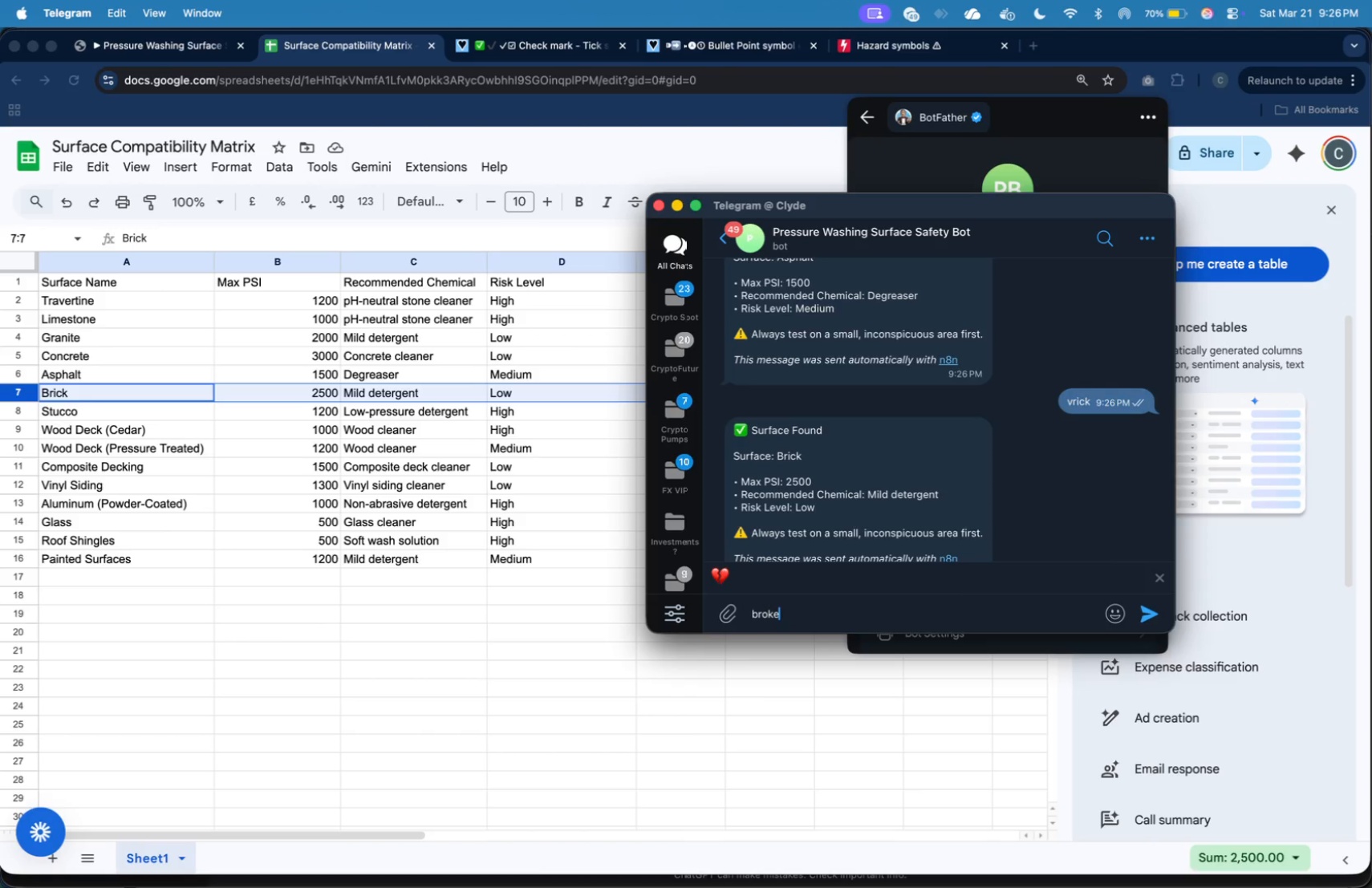 
key(Enter)
 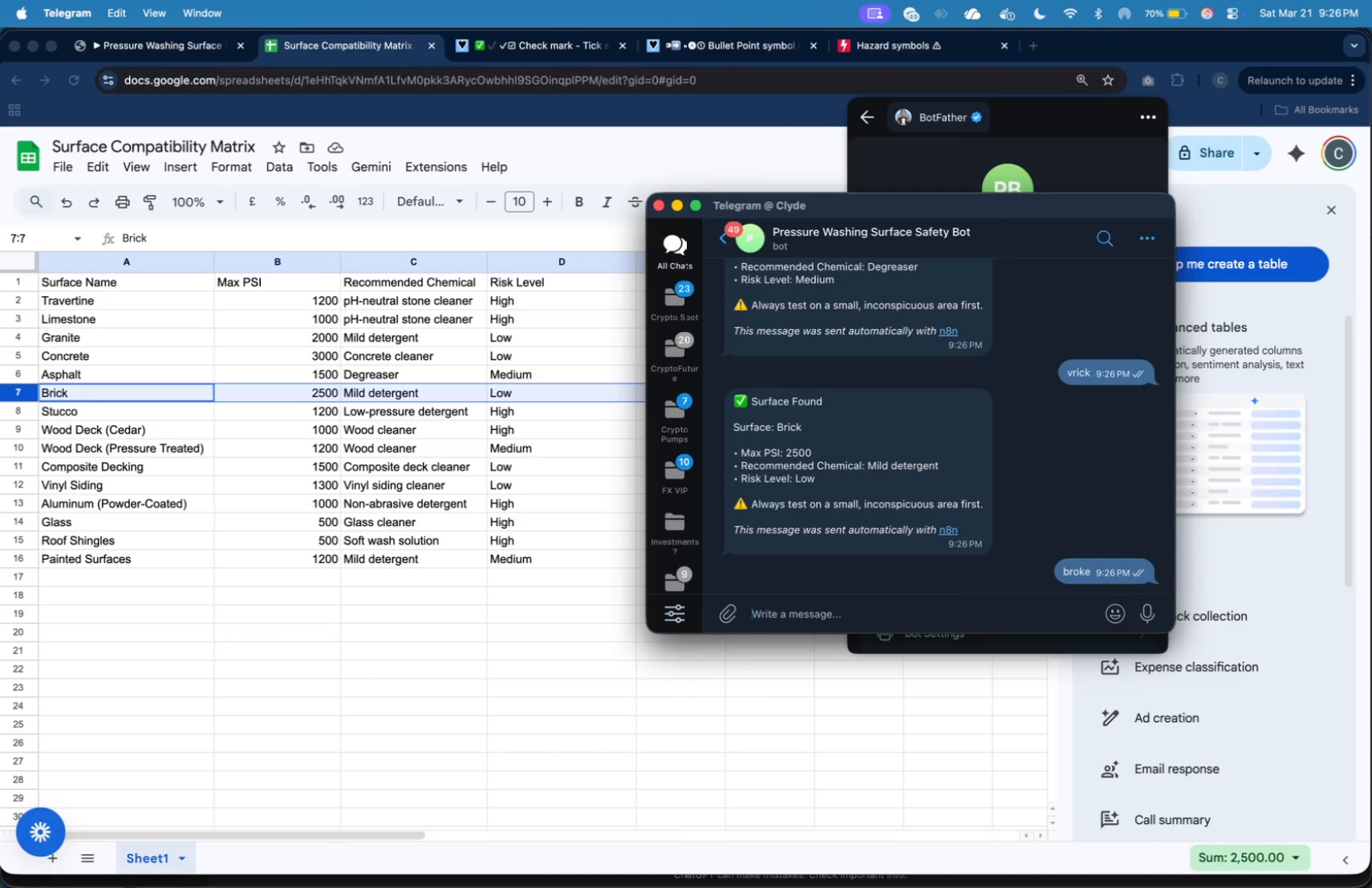 
wait(8.41)
 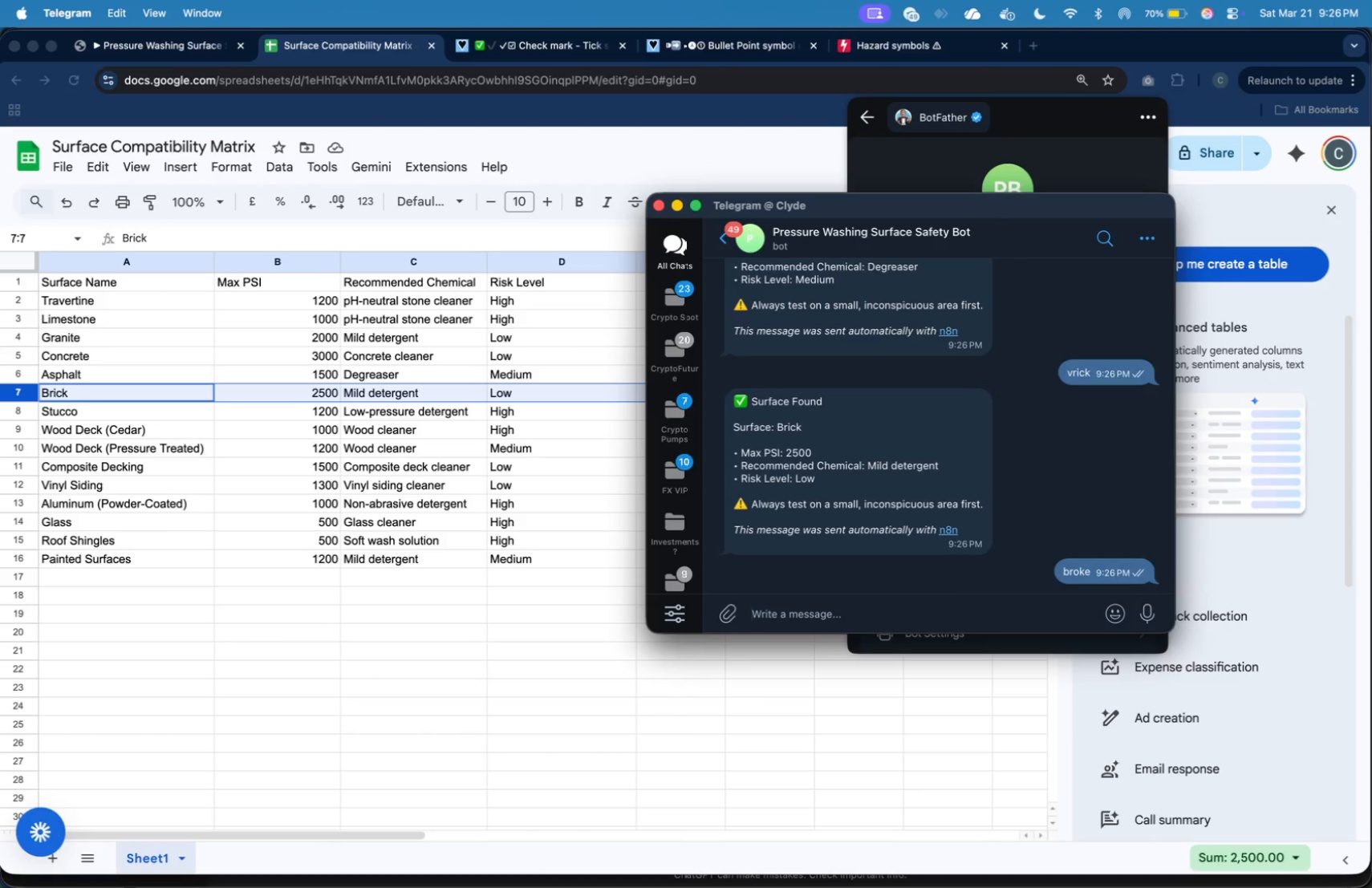 
type(brock)
 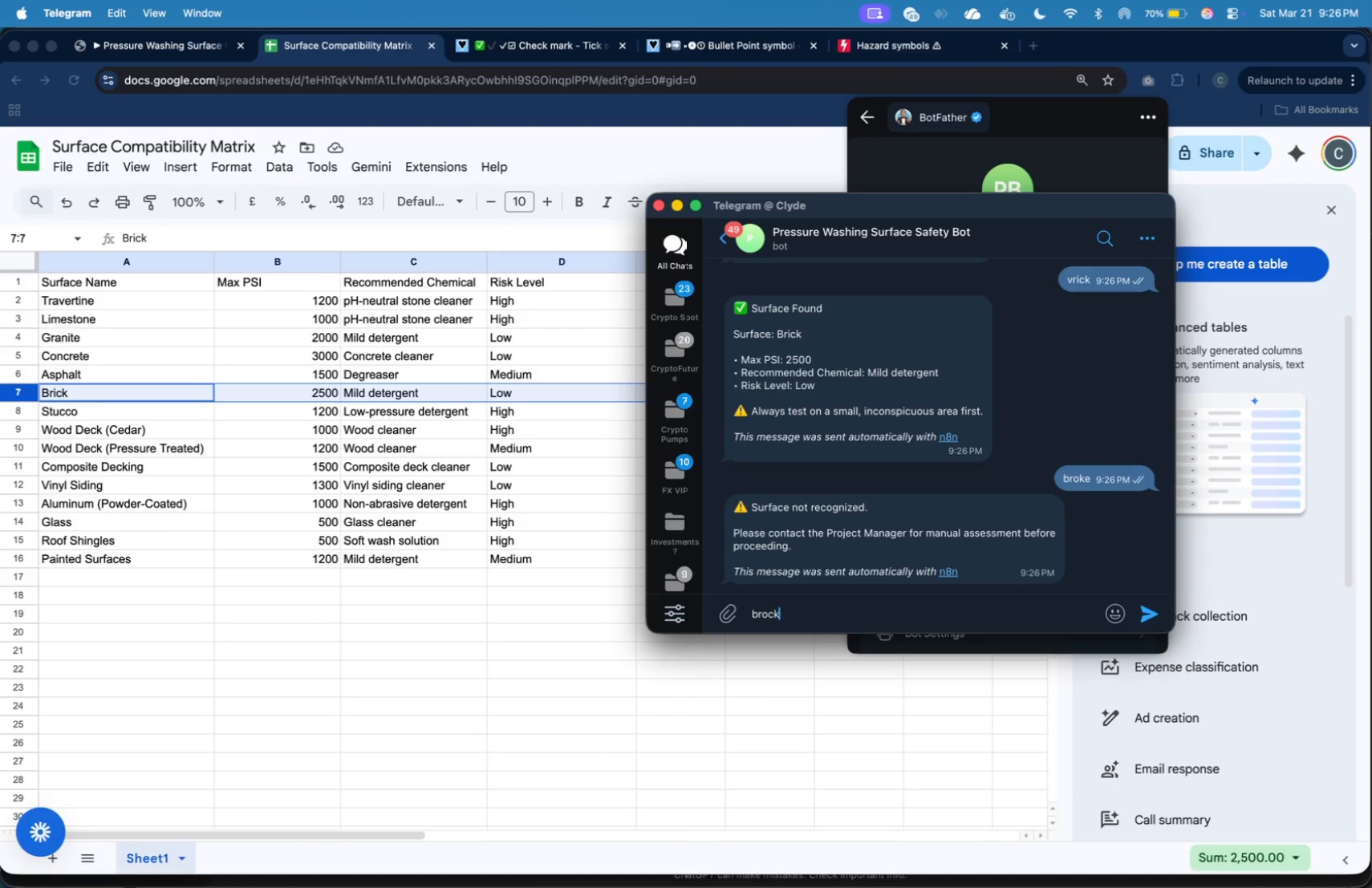 
key(Enter)
 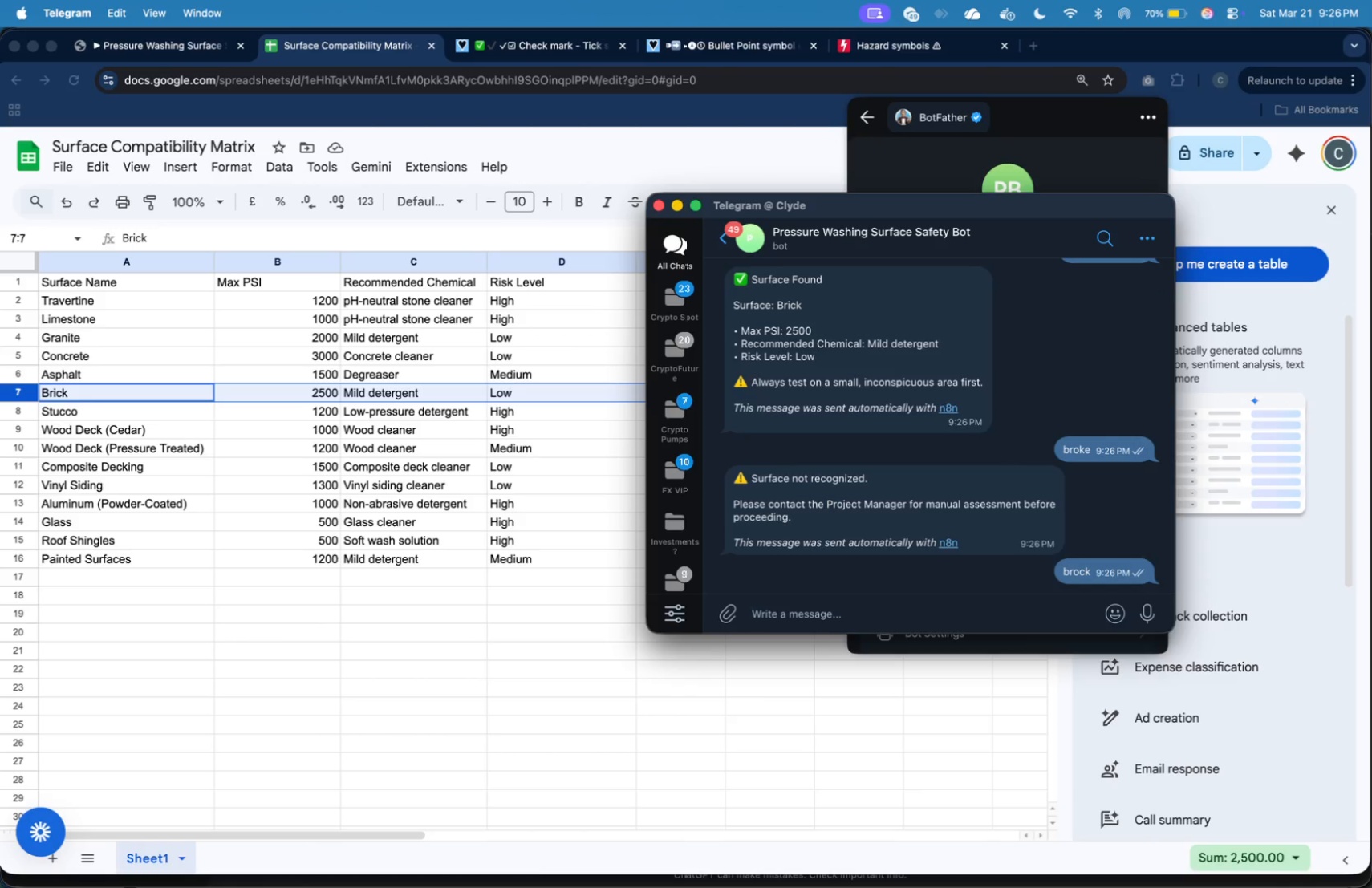 
wait(9.96)
 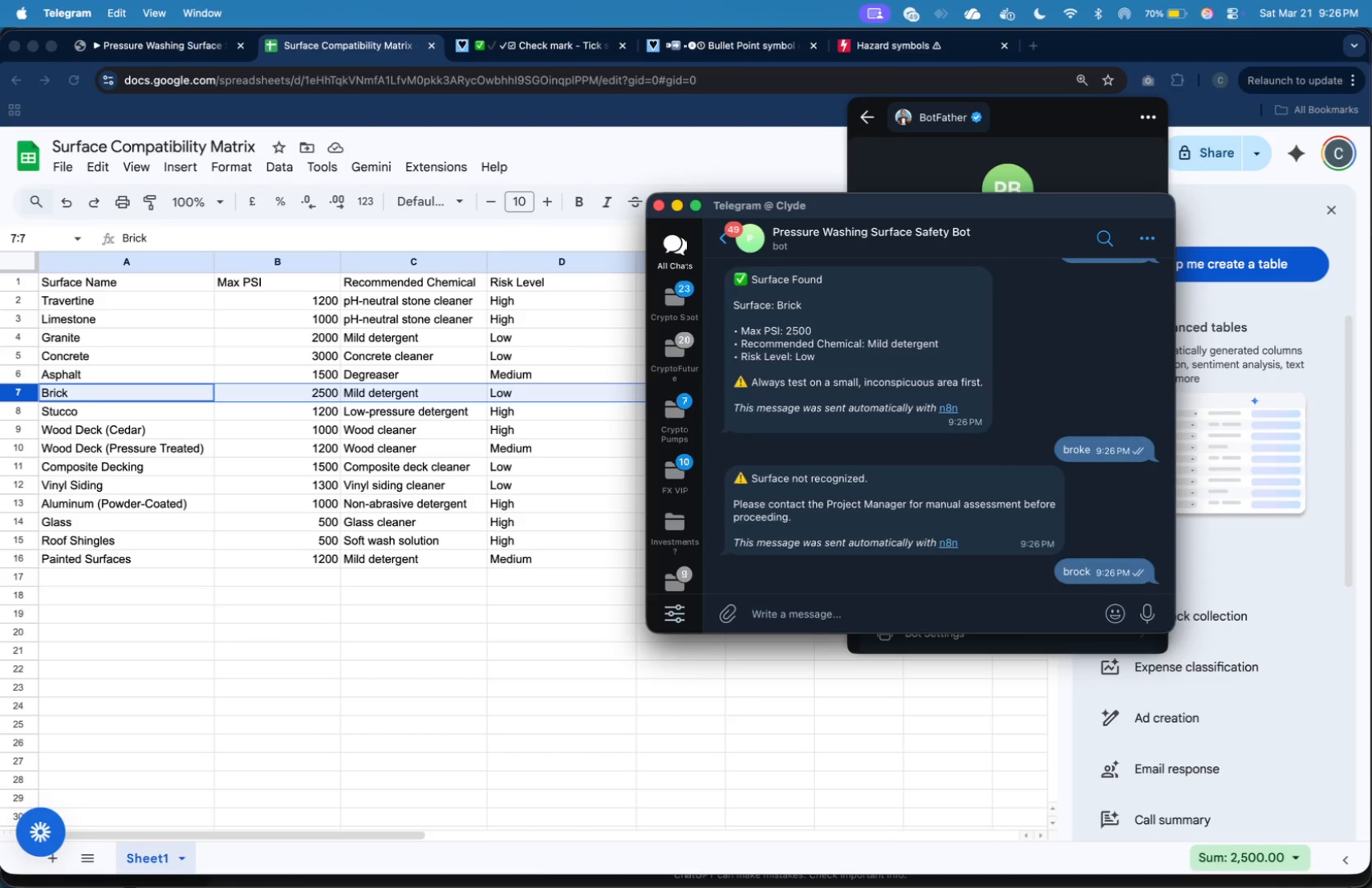 
key(Meta+CommandLeft)
 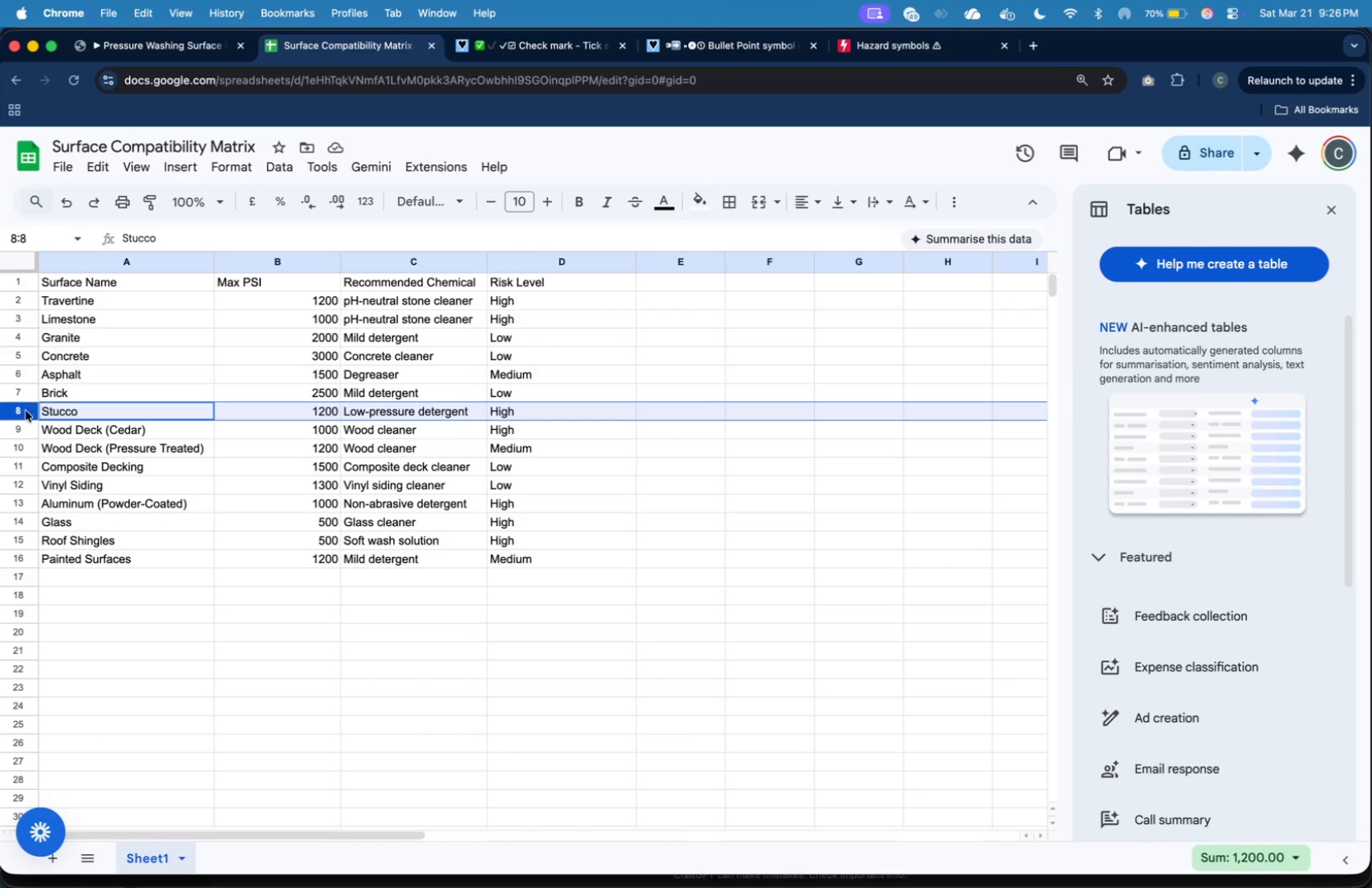 
key(Meta+Tab)
 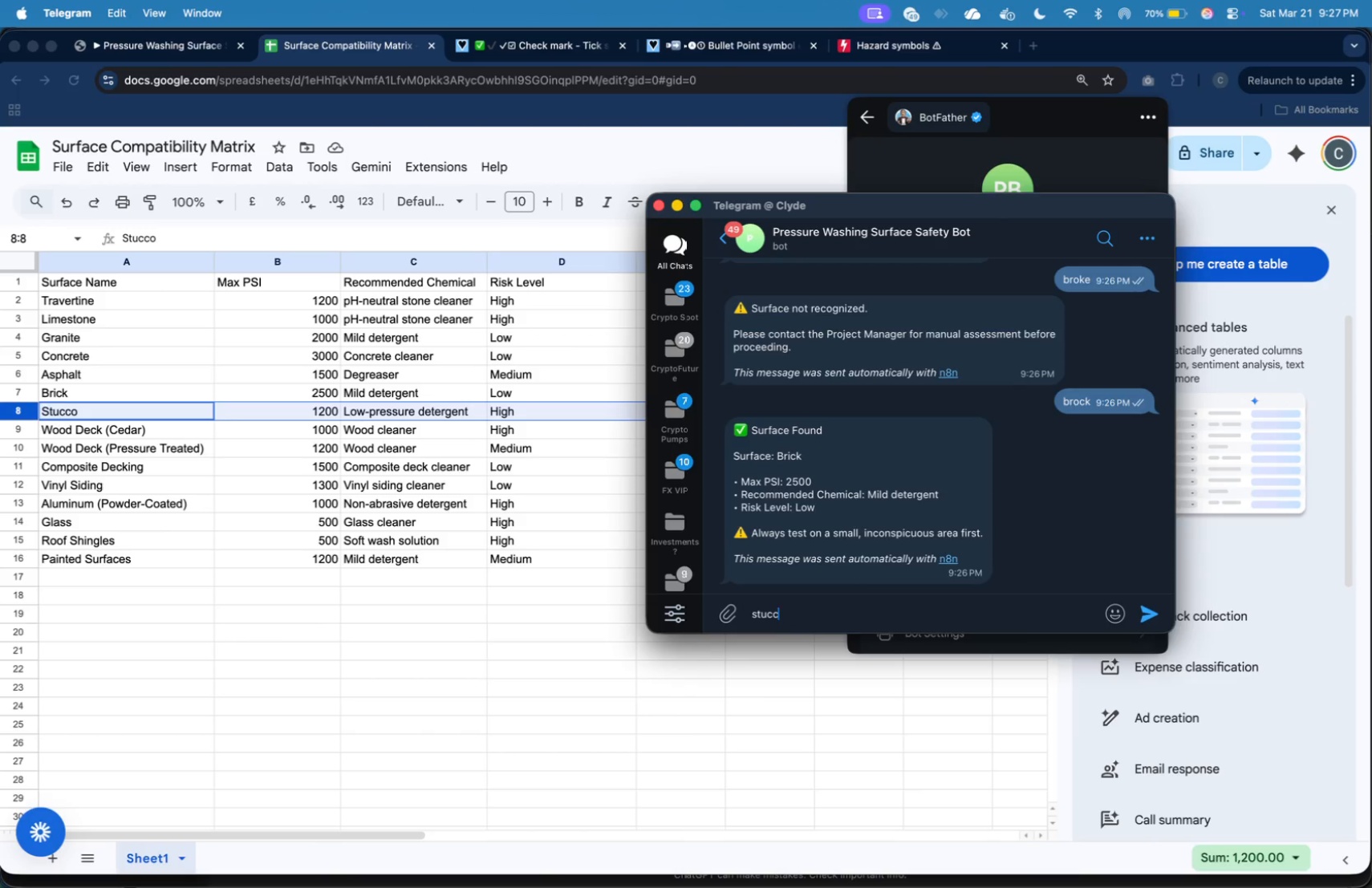 
type(stucce)
 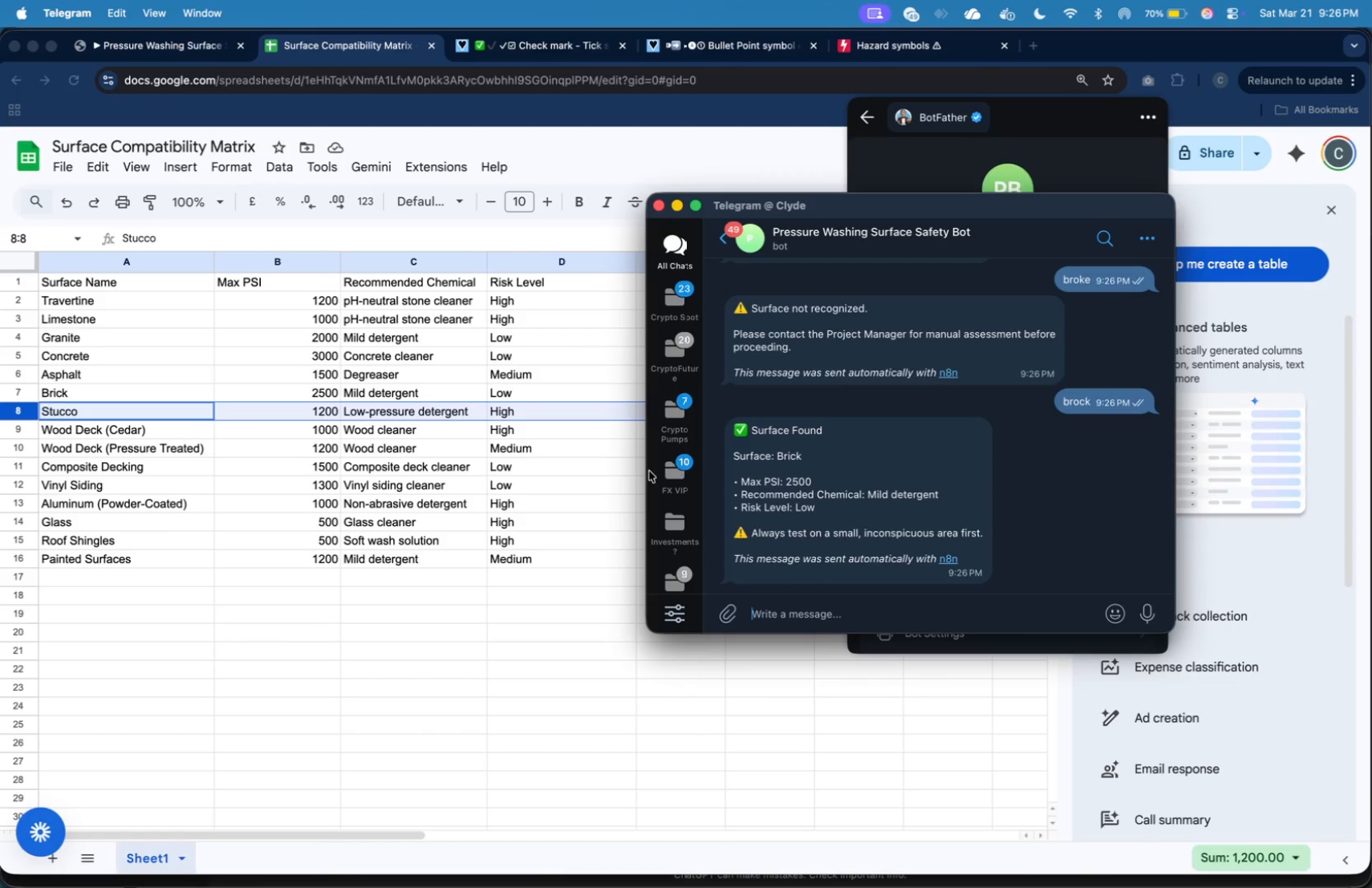 
key(Enter)
 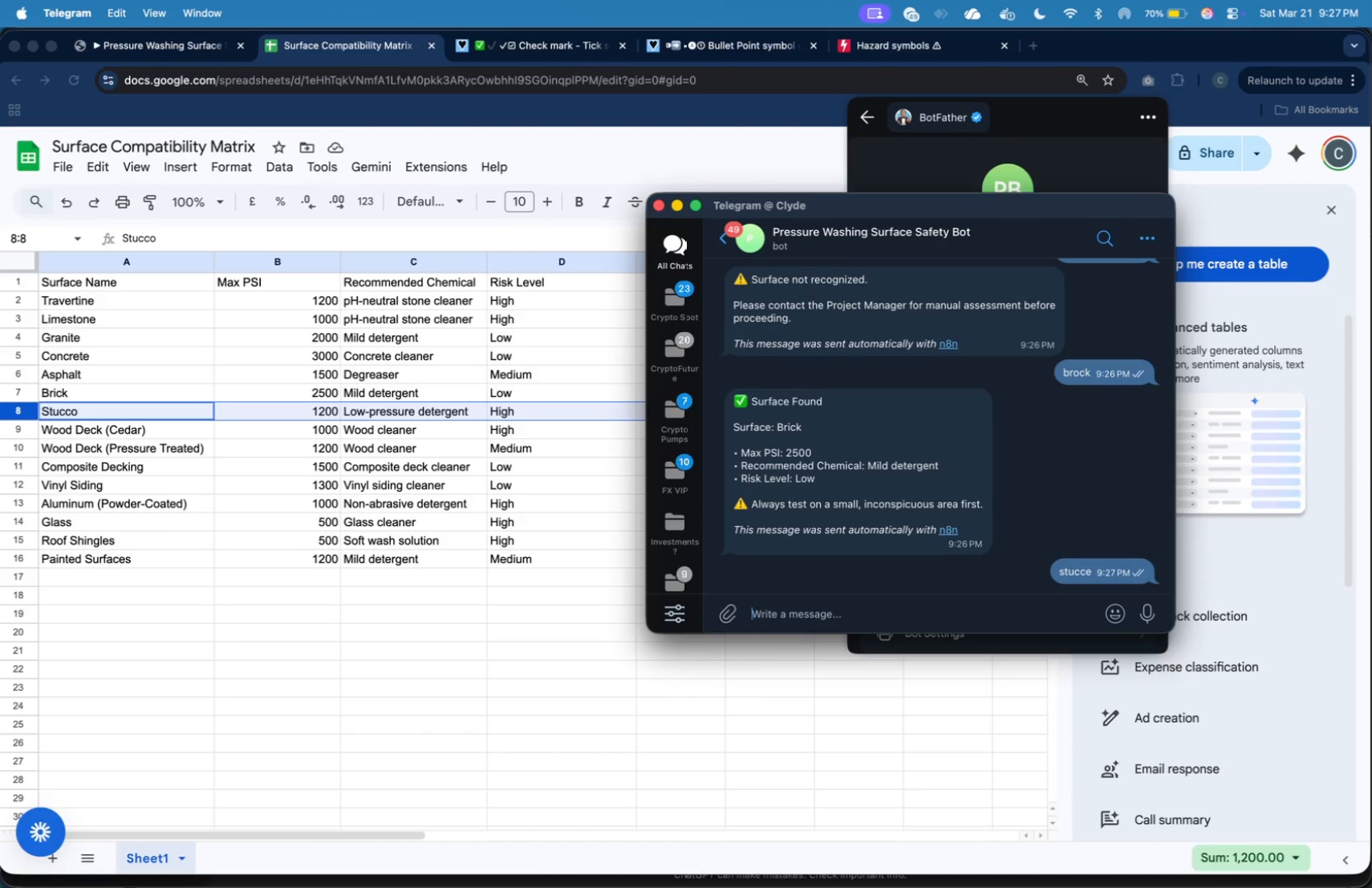 
wait(8.2)
 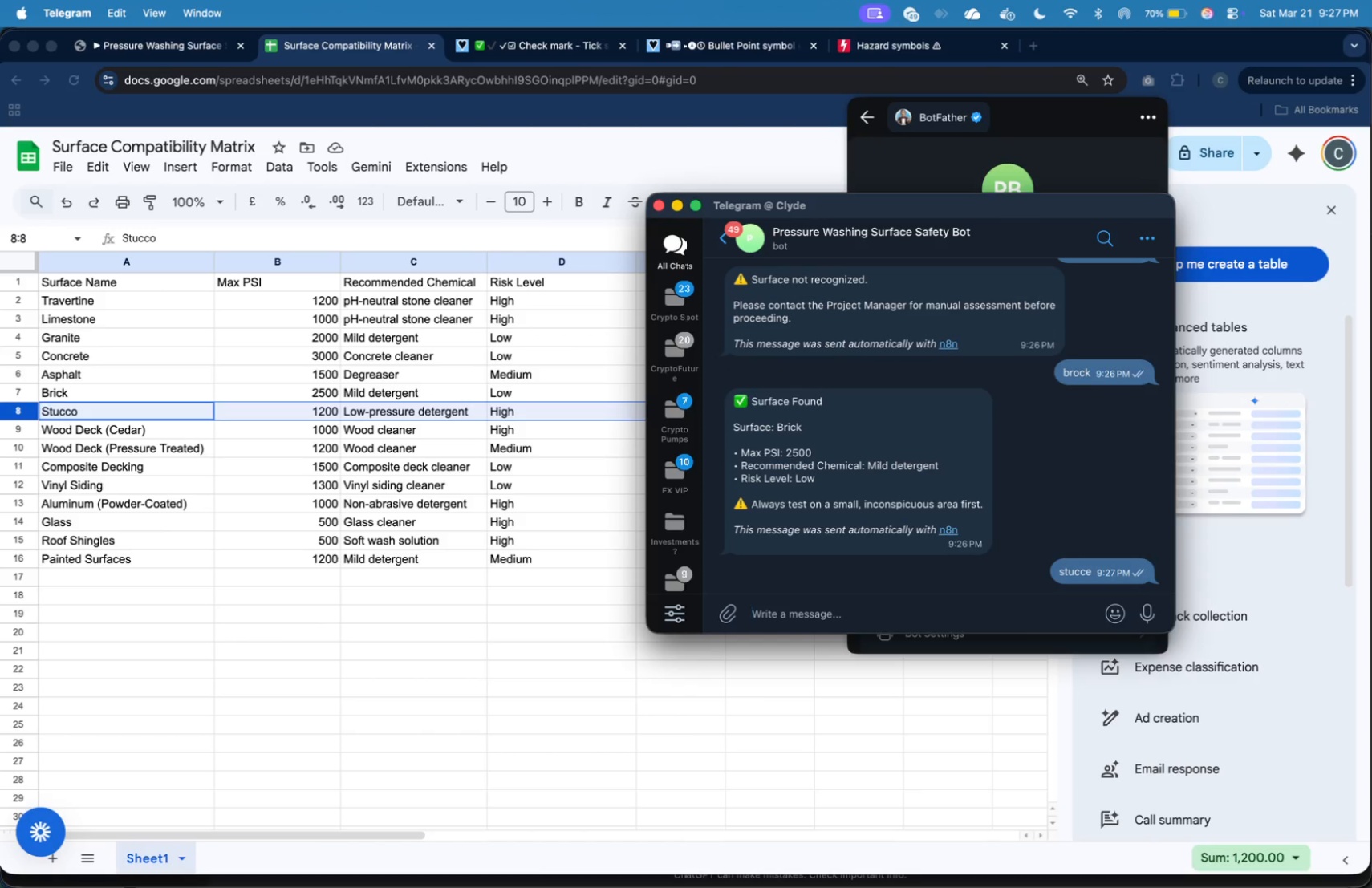 
type(sruccoh)
 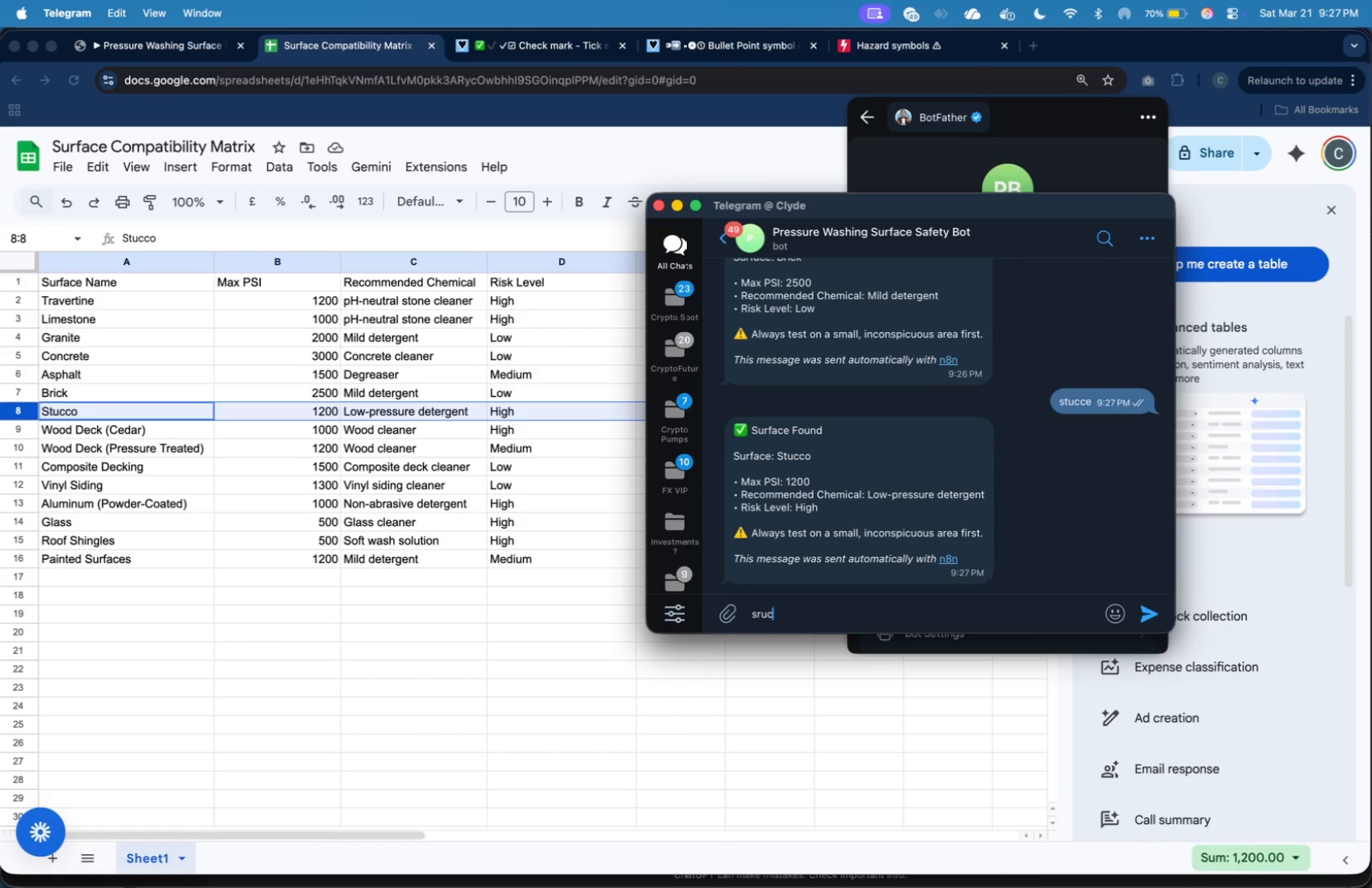 
key(Enter)
 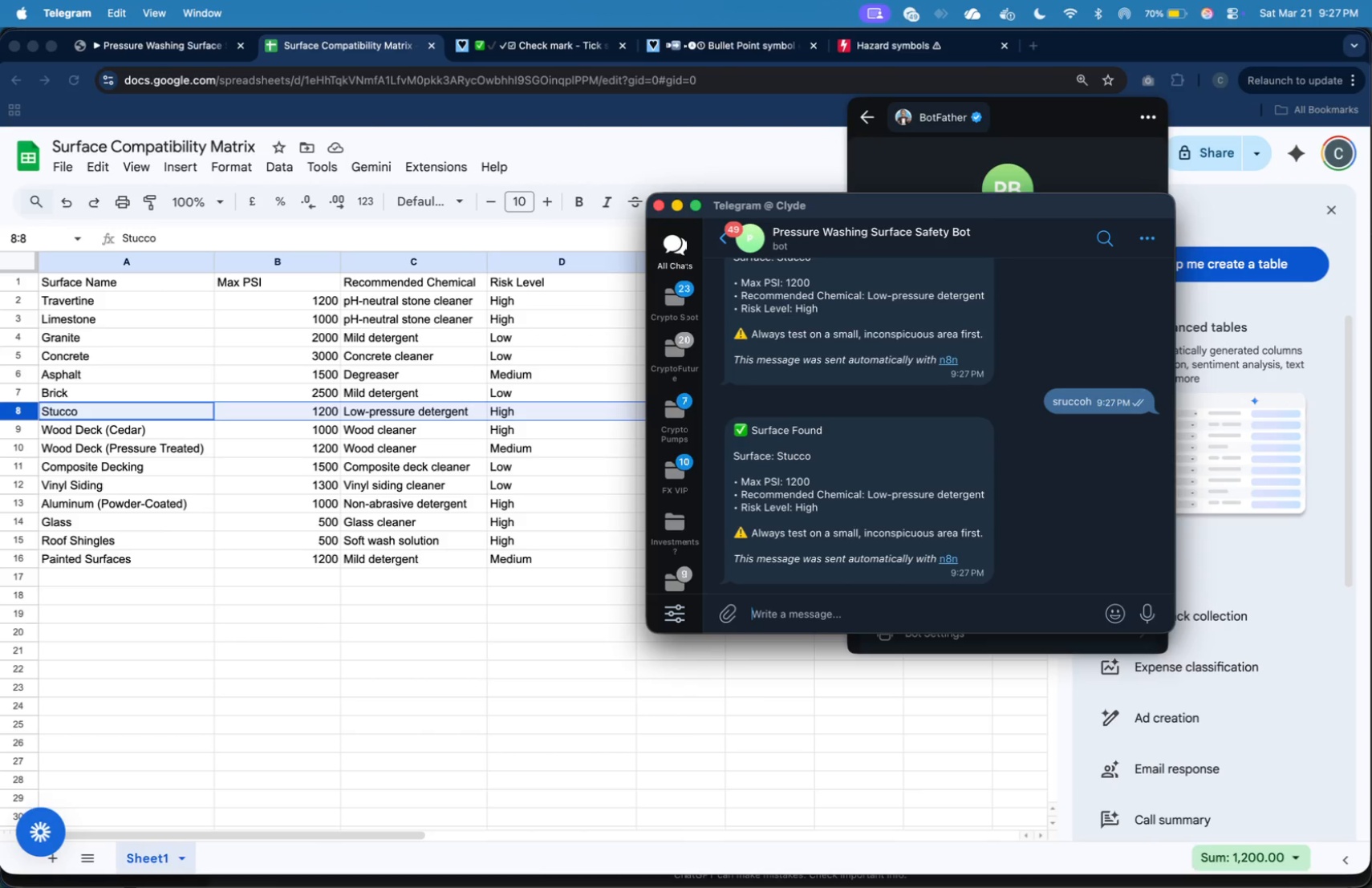 
wait(46.15)
 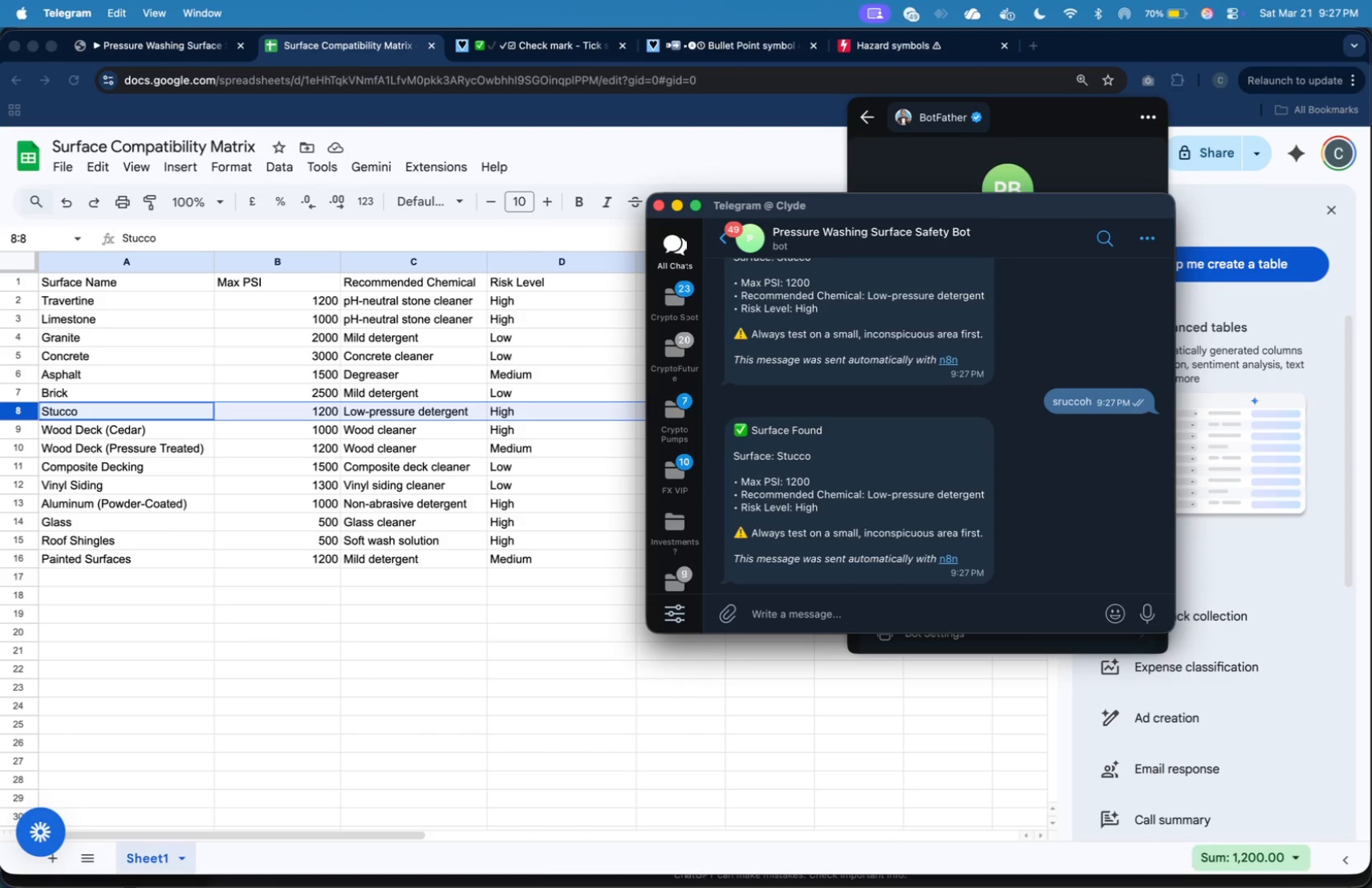 
double_click([16, 431])
 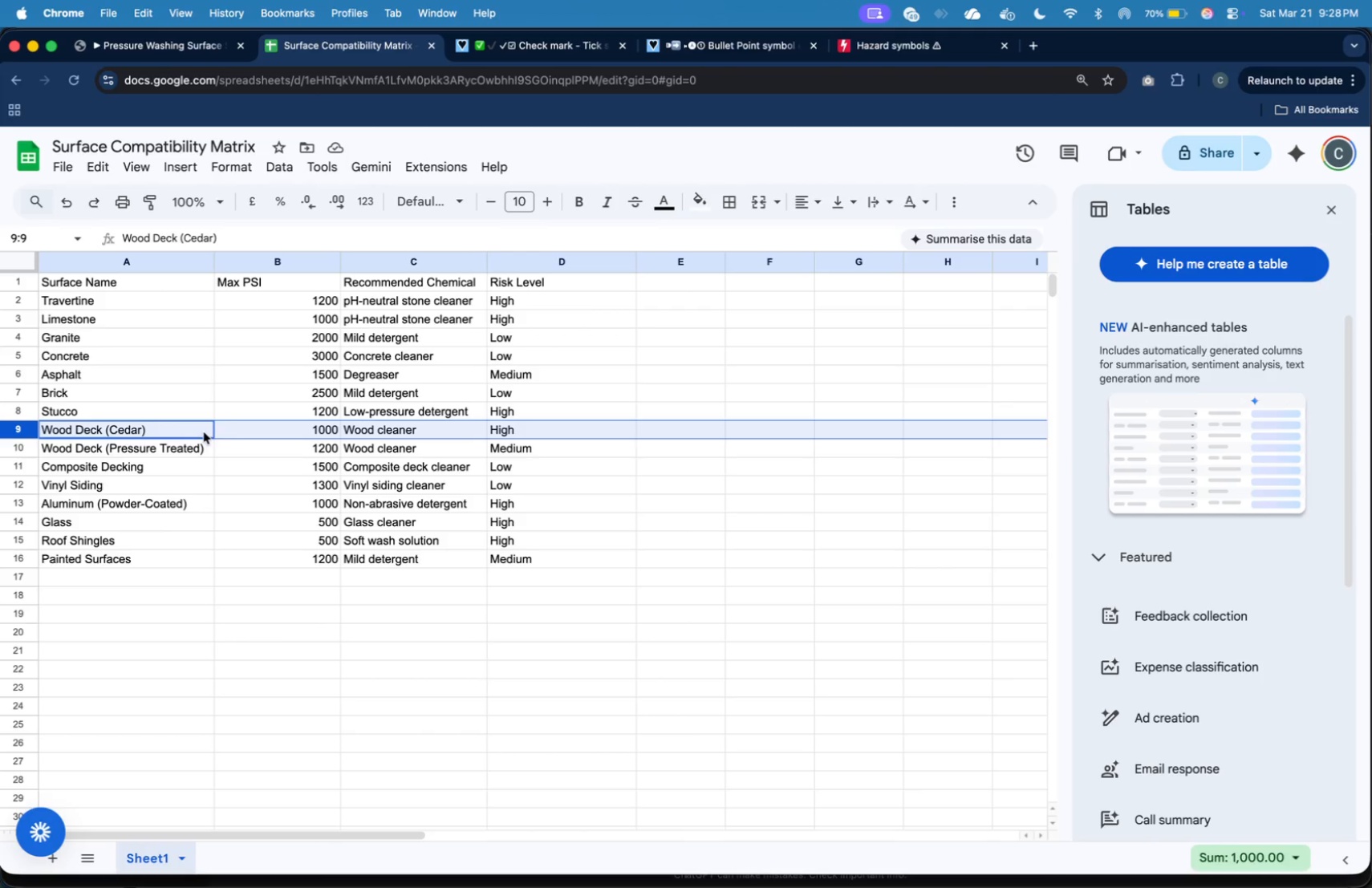 
key(Meta+CommandLeft)
 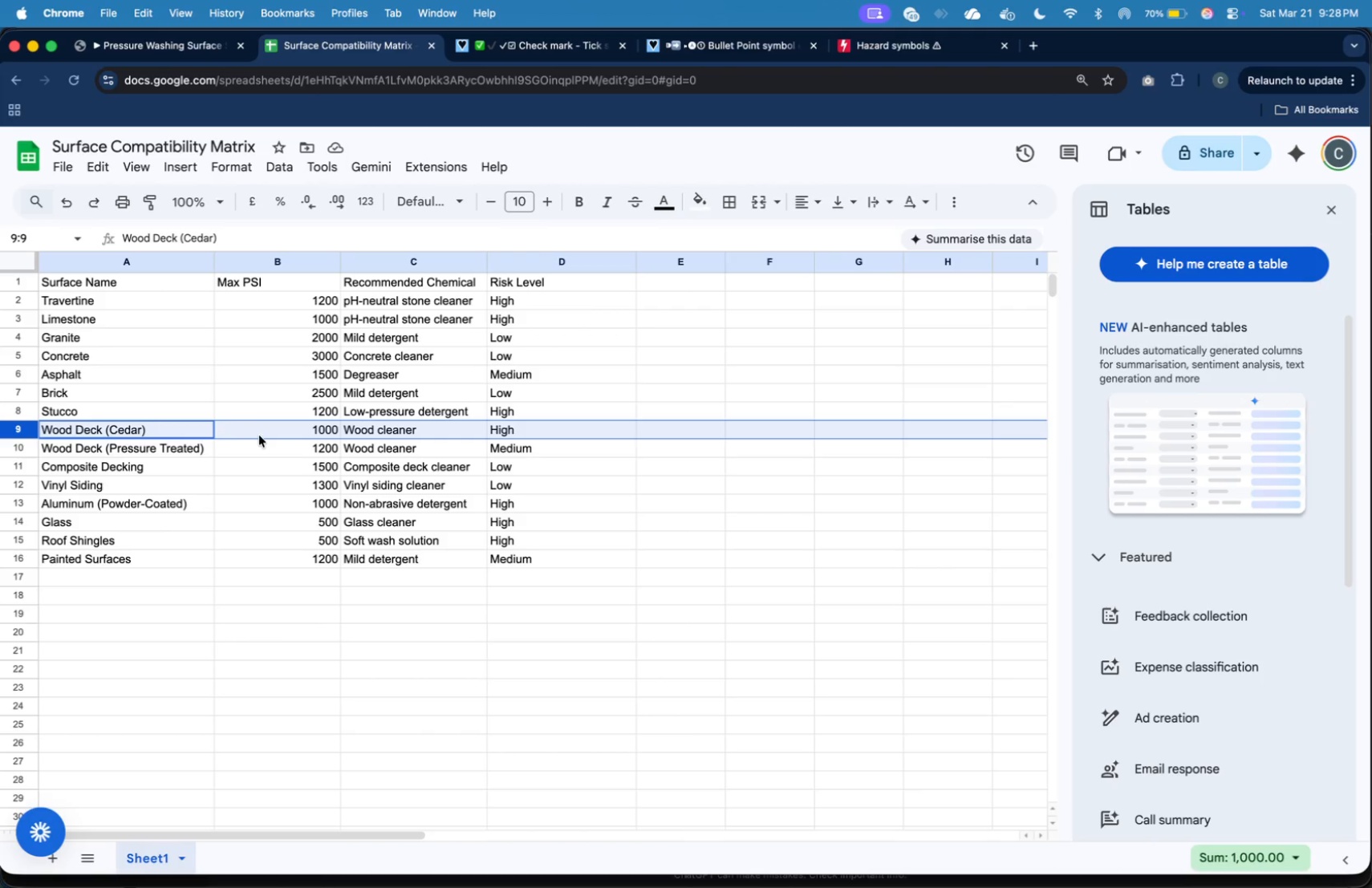 
key(Meta+Tab)
 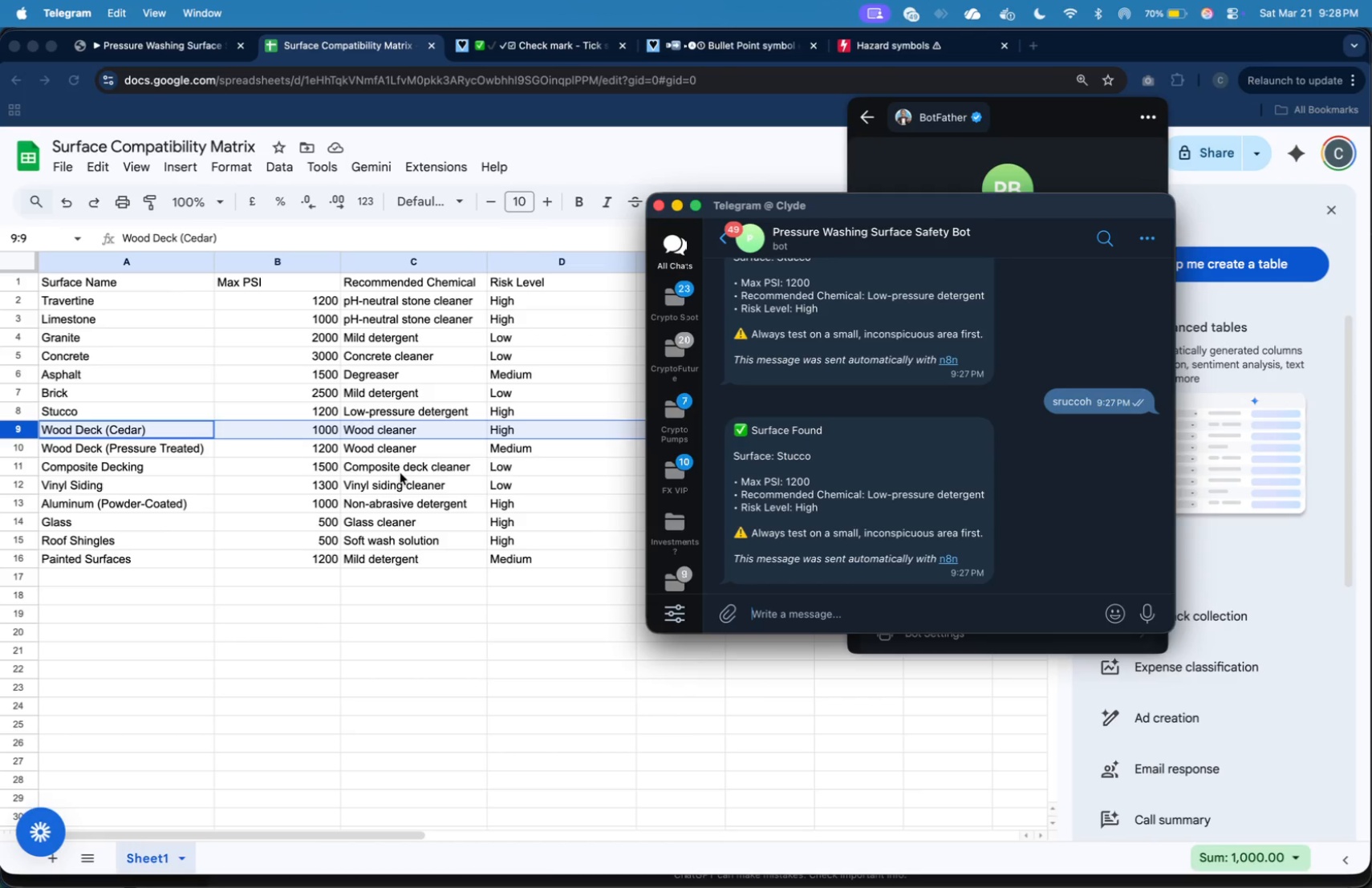 
type(wood deck ())
 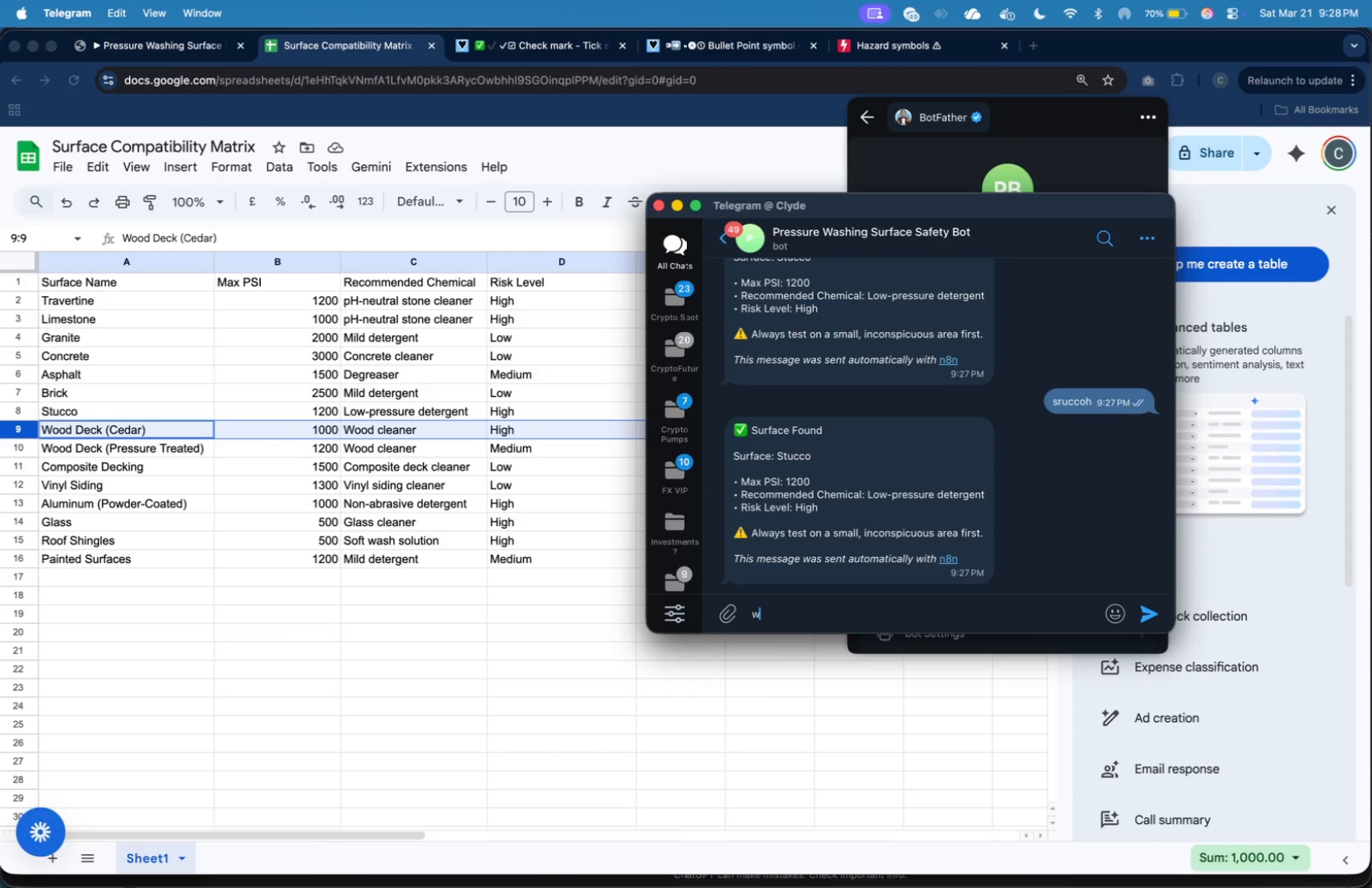 
key(ArrowLeft)
 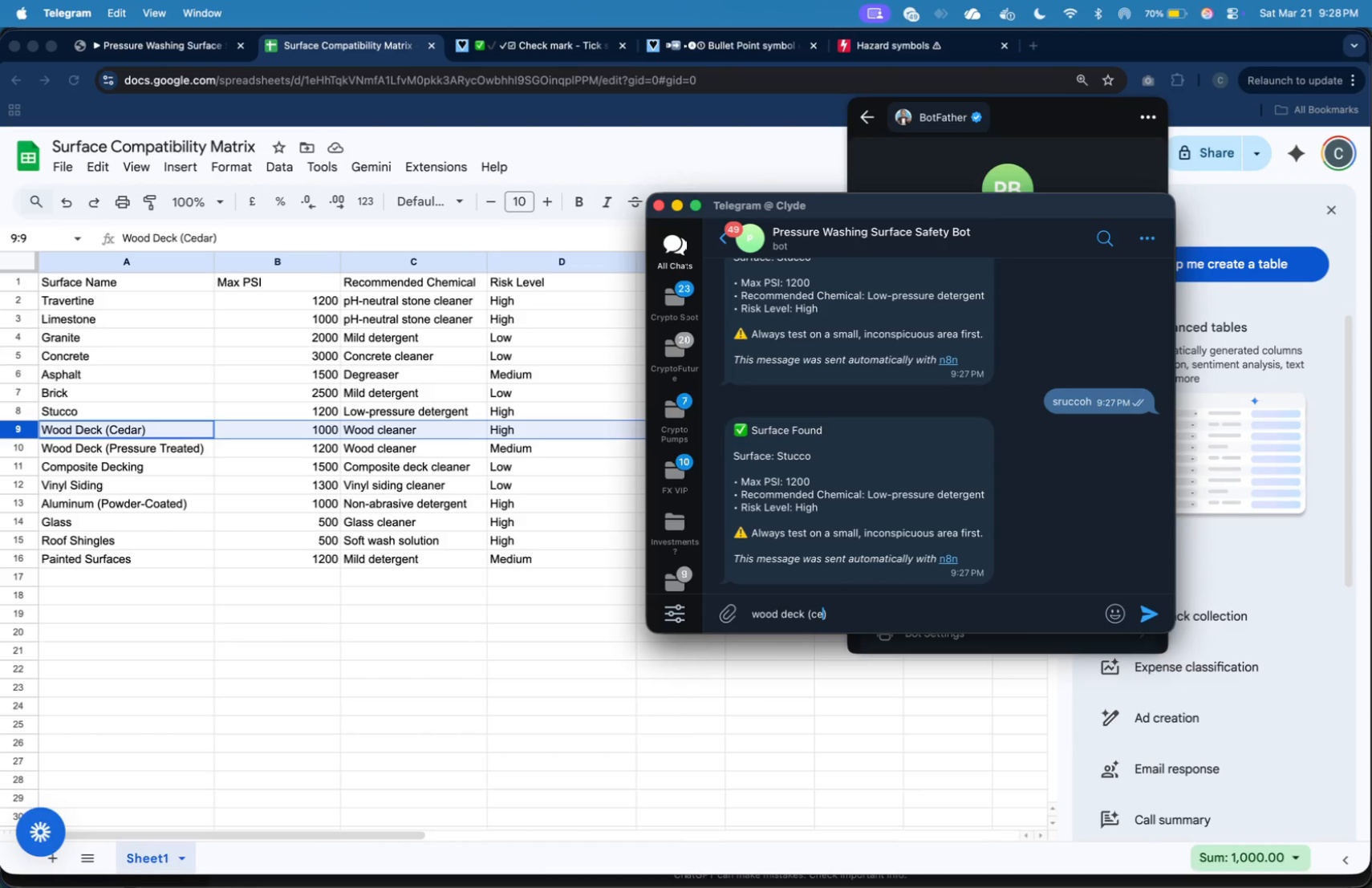 
type(d)
key(Backspace)
type(ce)
 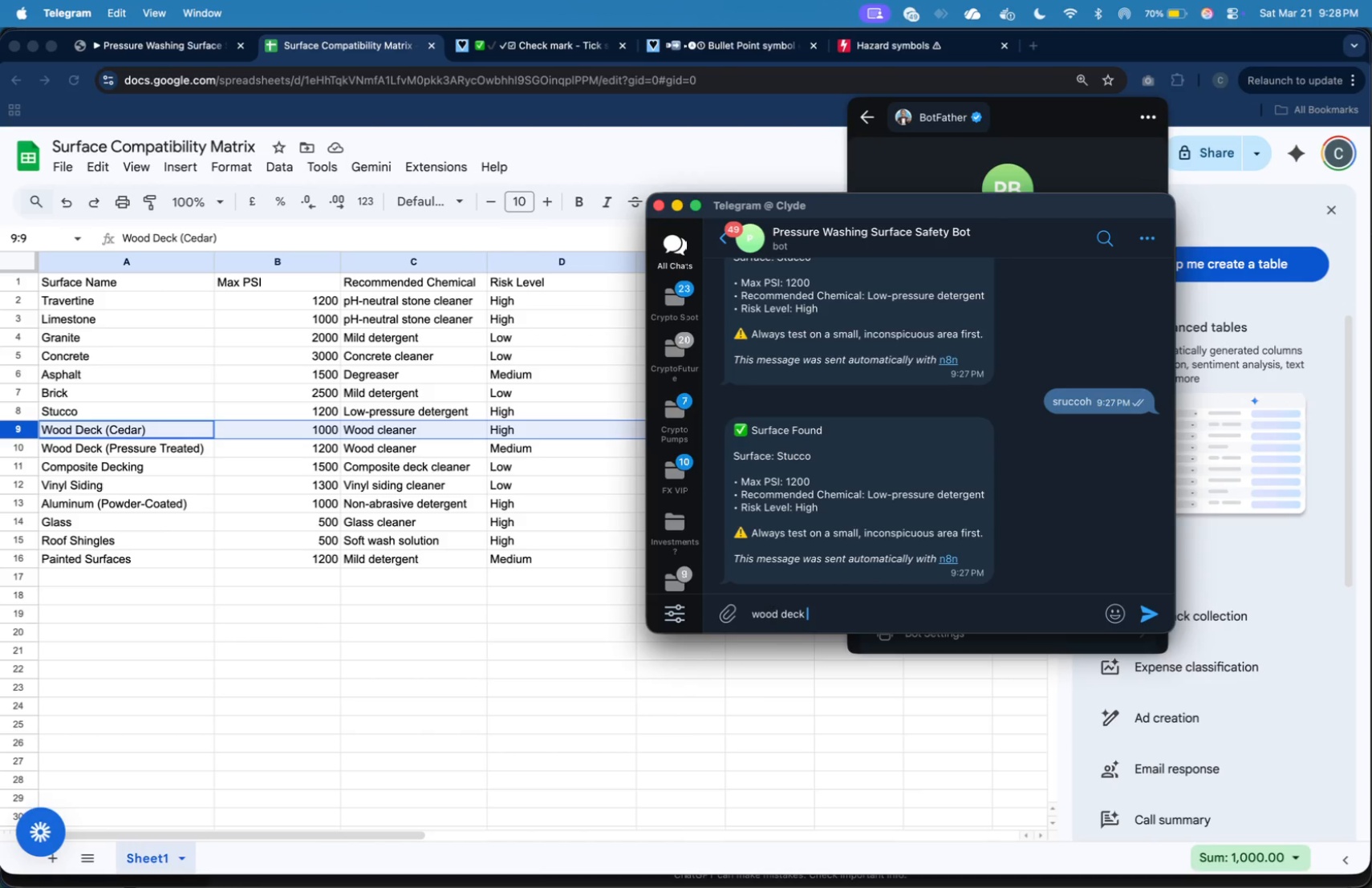 
key(ArrowRight)
 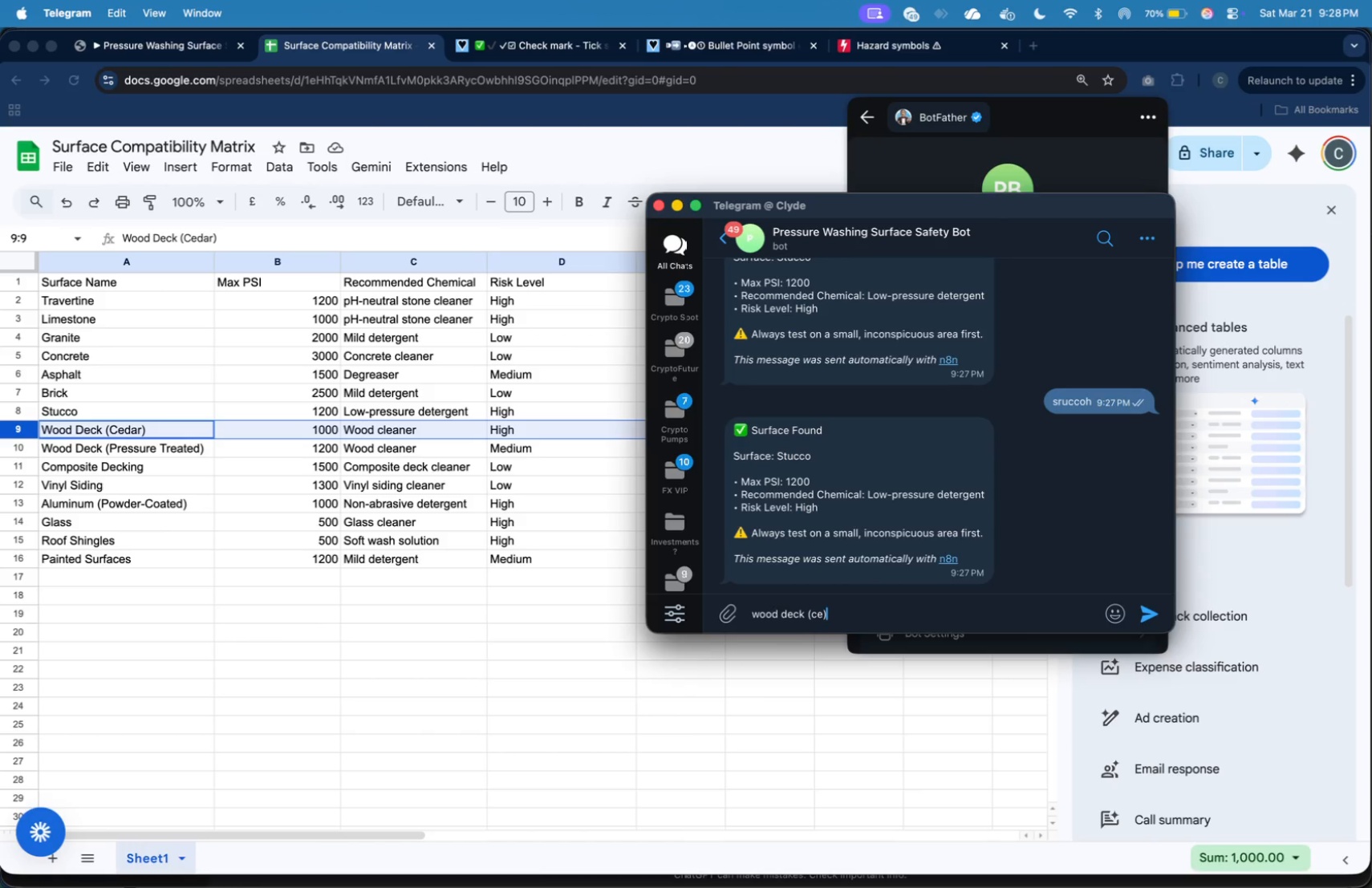 
key(ArrowLeft)
 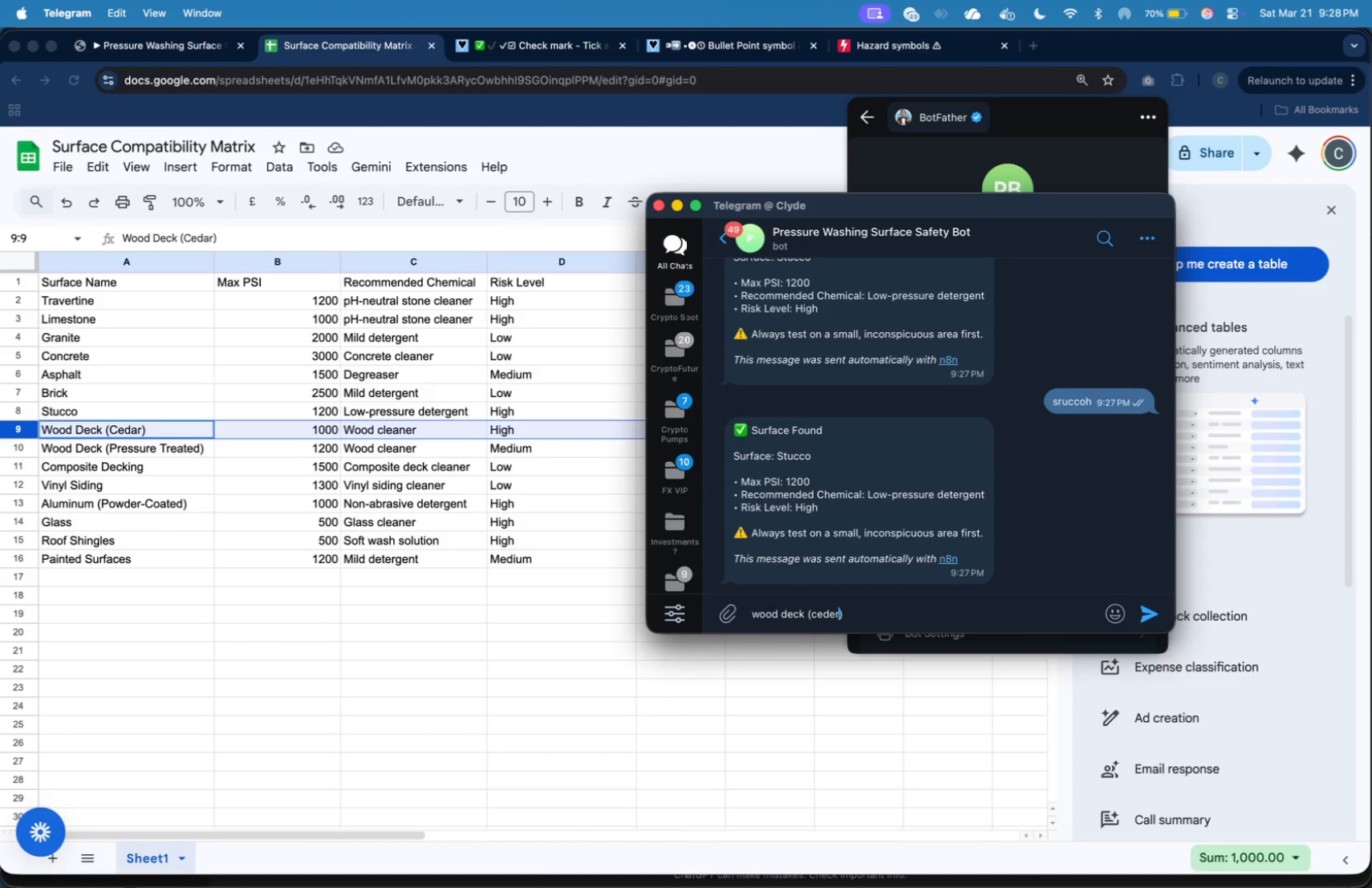 
type(der)
 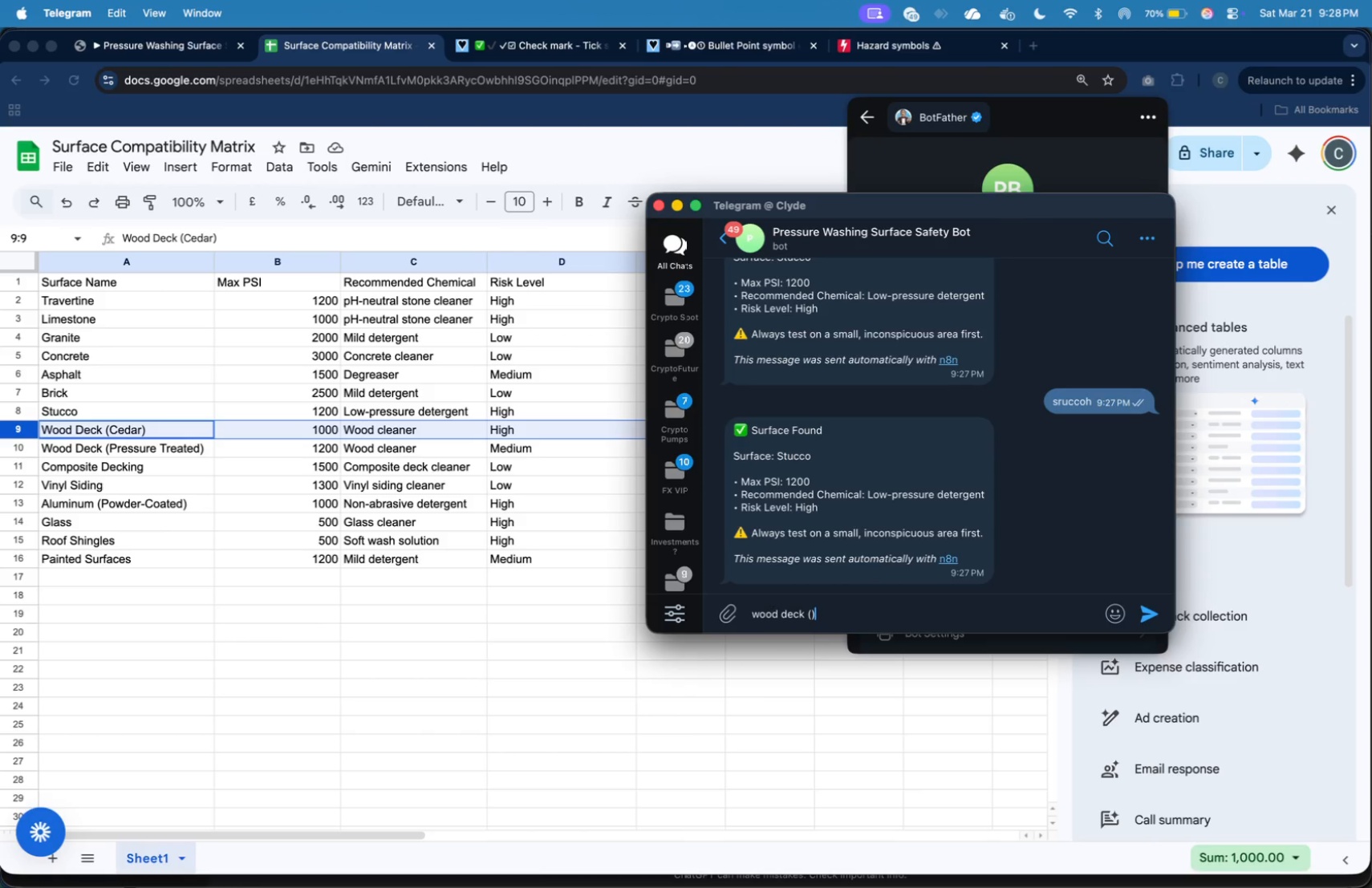 
key(Enter)
 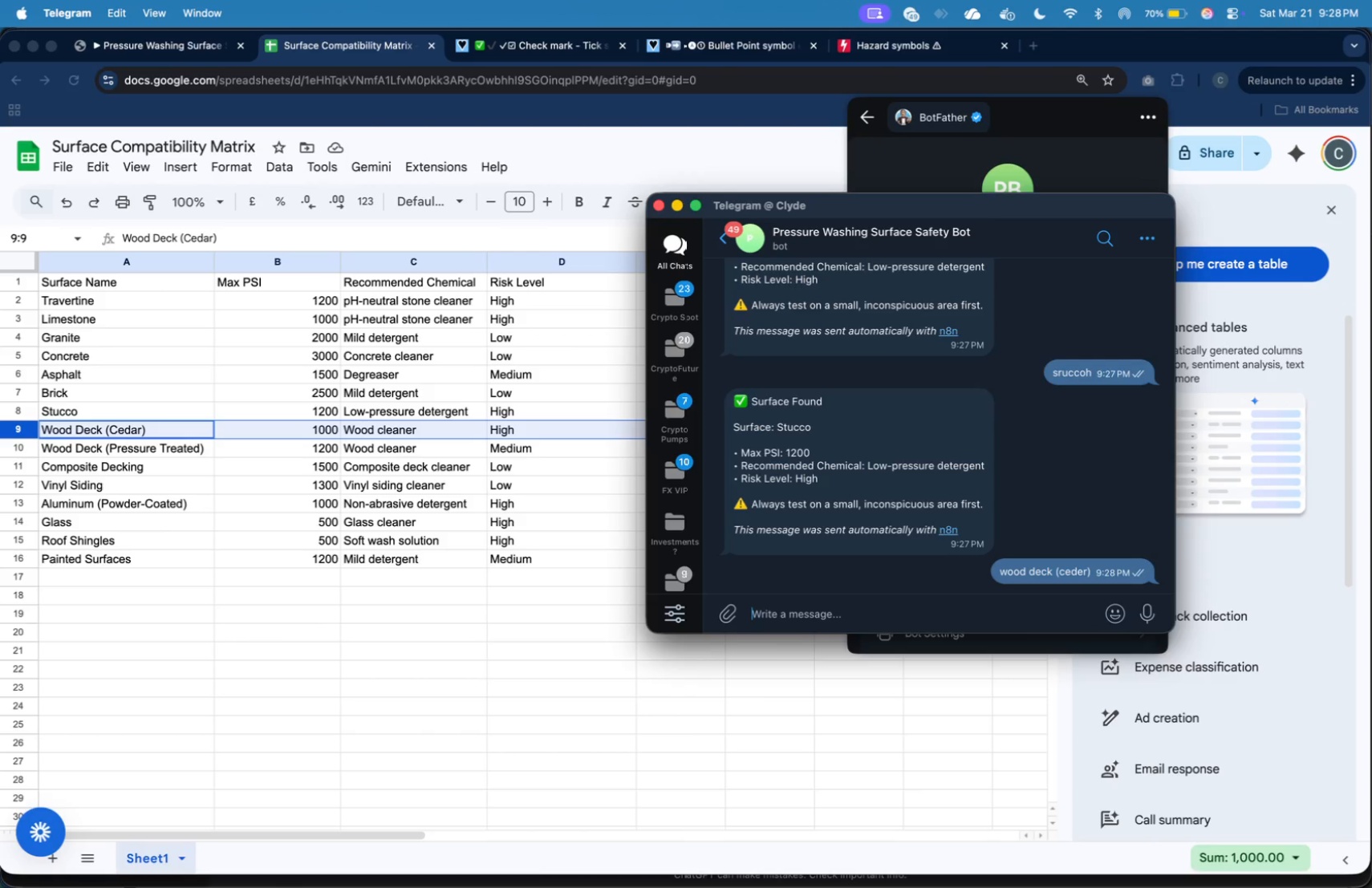 
wait(10.76)
 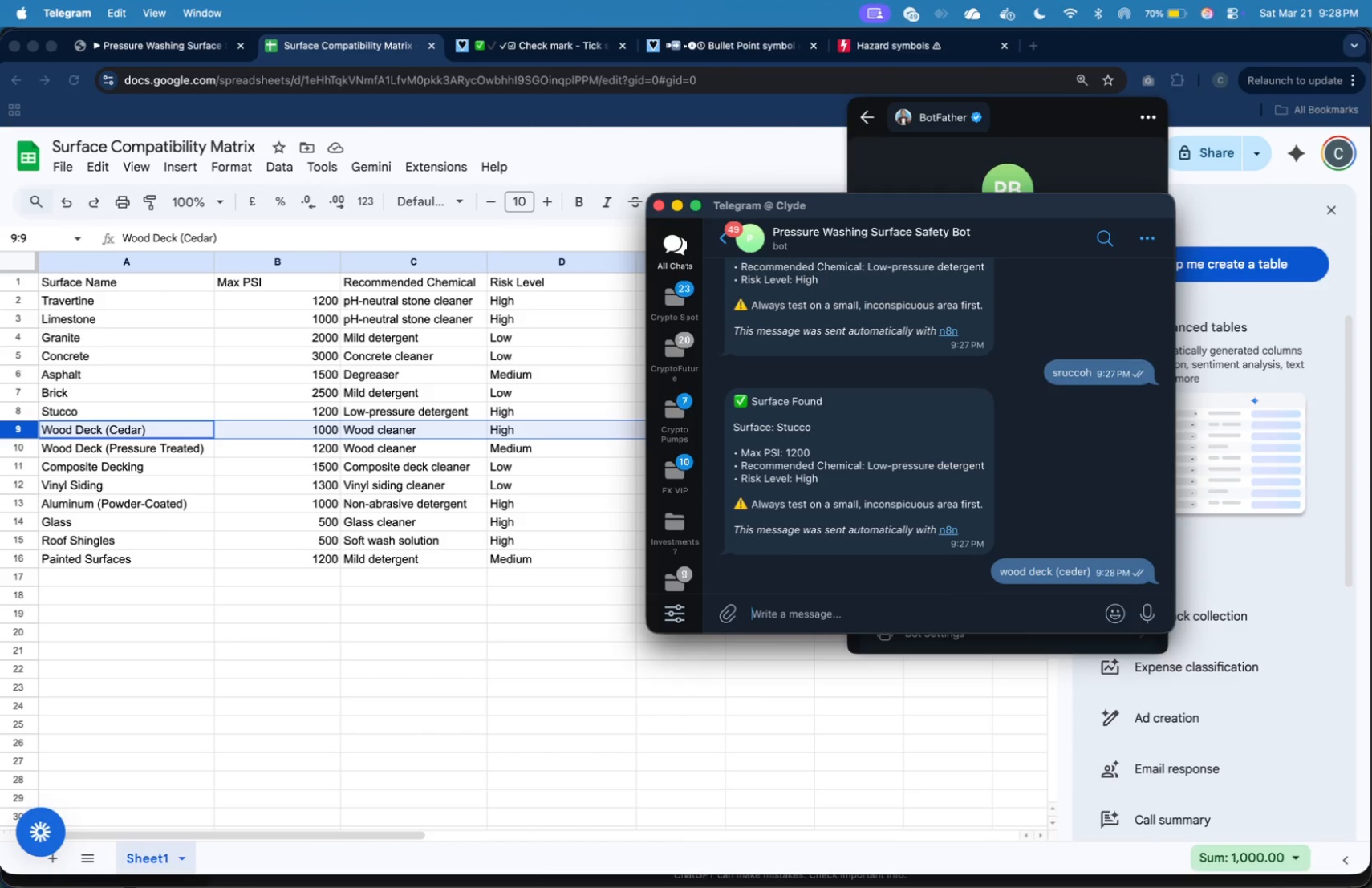 
type(wood deck ())
 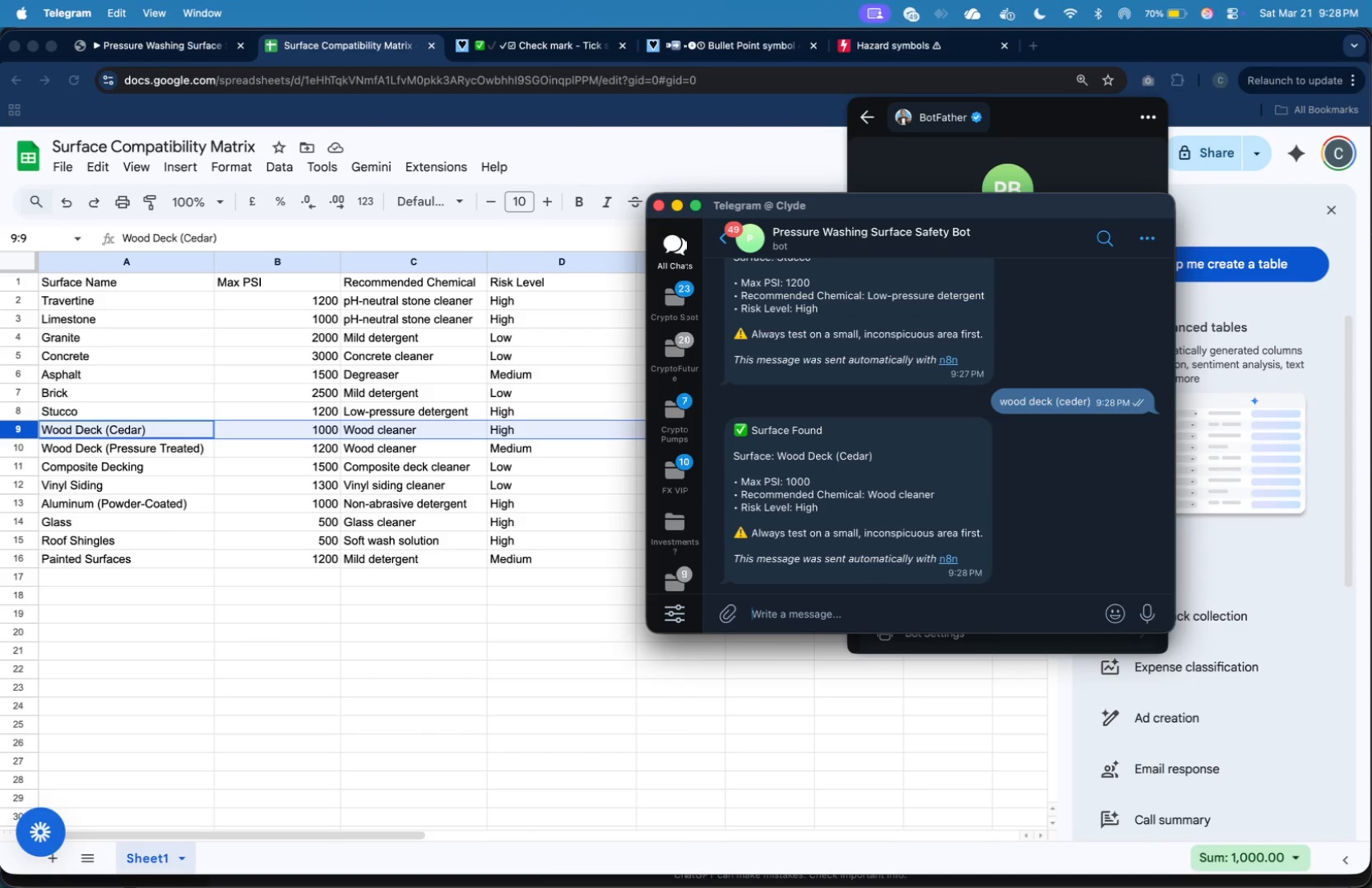 
key(ArrowLeft)
 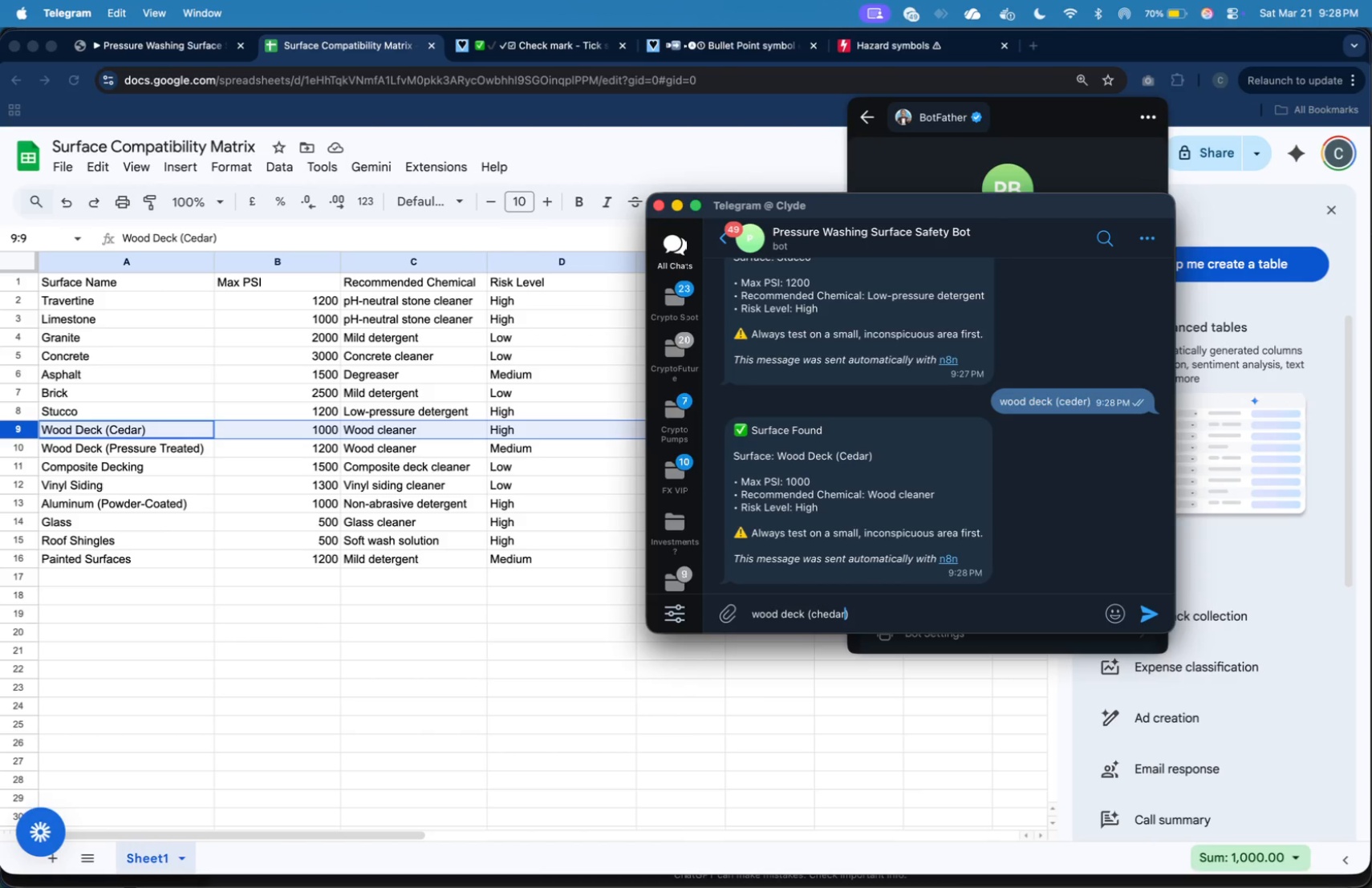 
type(chedd)
key(Backspace)
type(ar)
 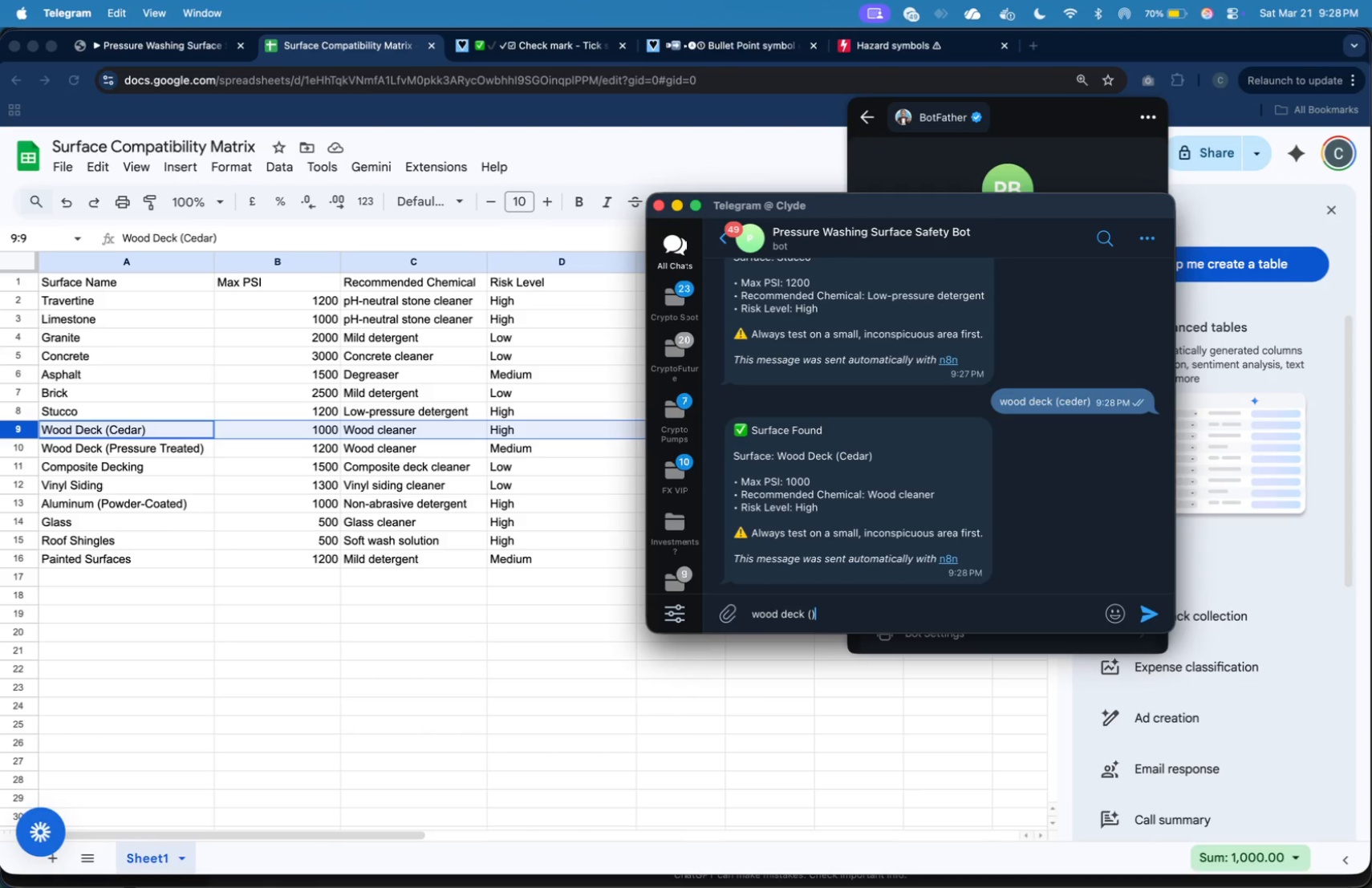 
key(Enter)
 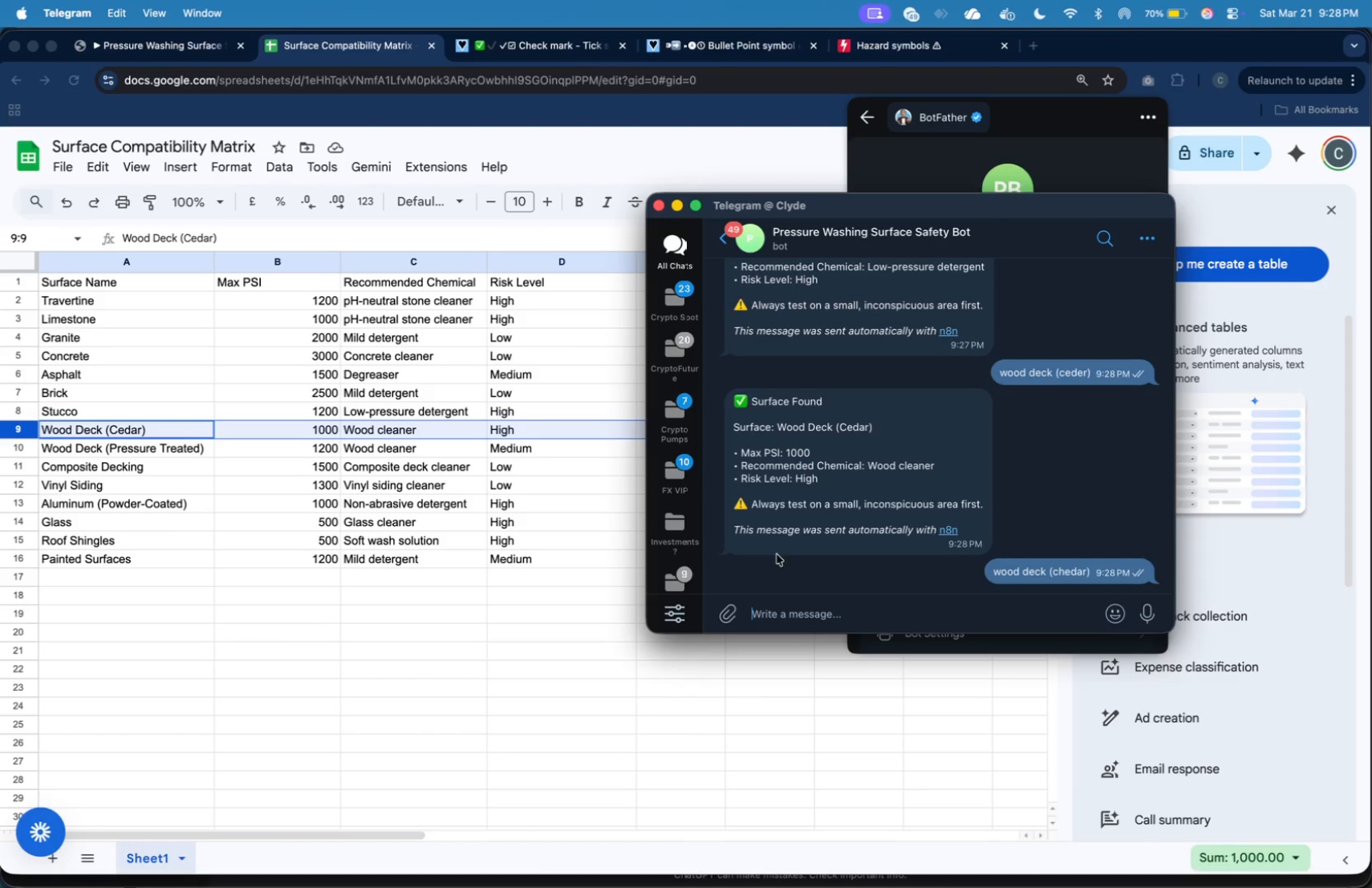 
wait(8.1)
 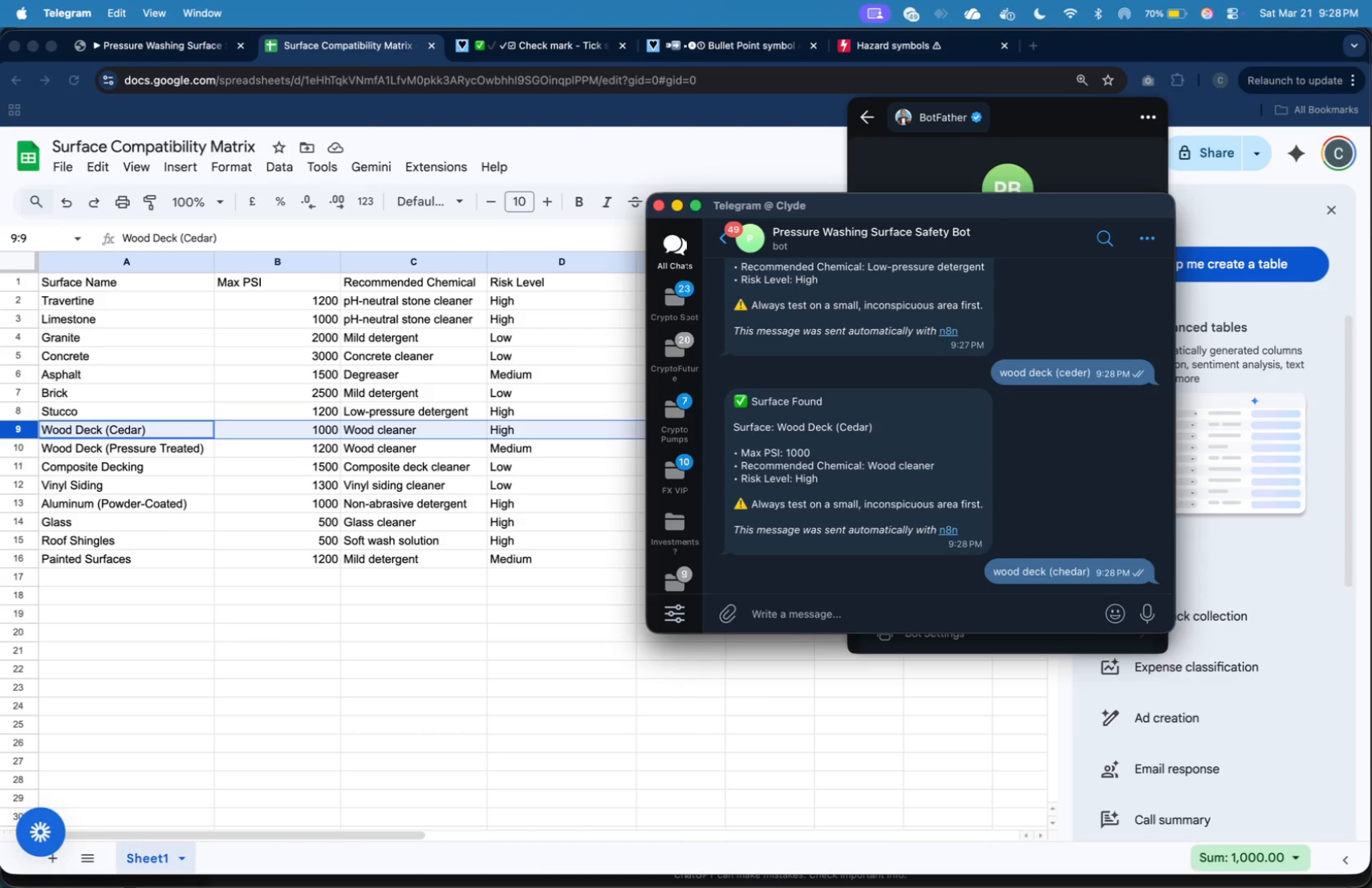 
type(cedar)
 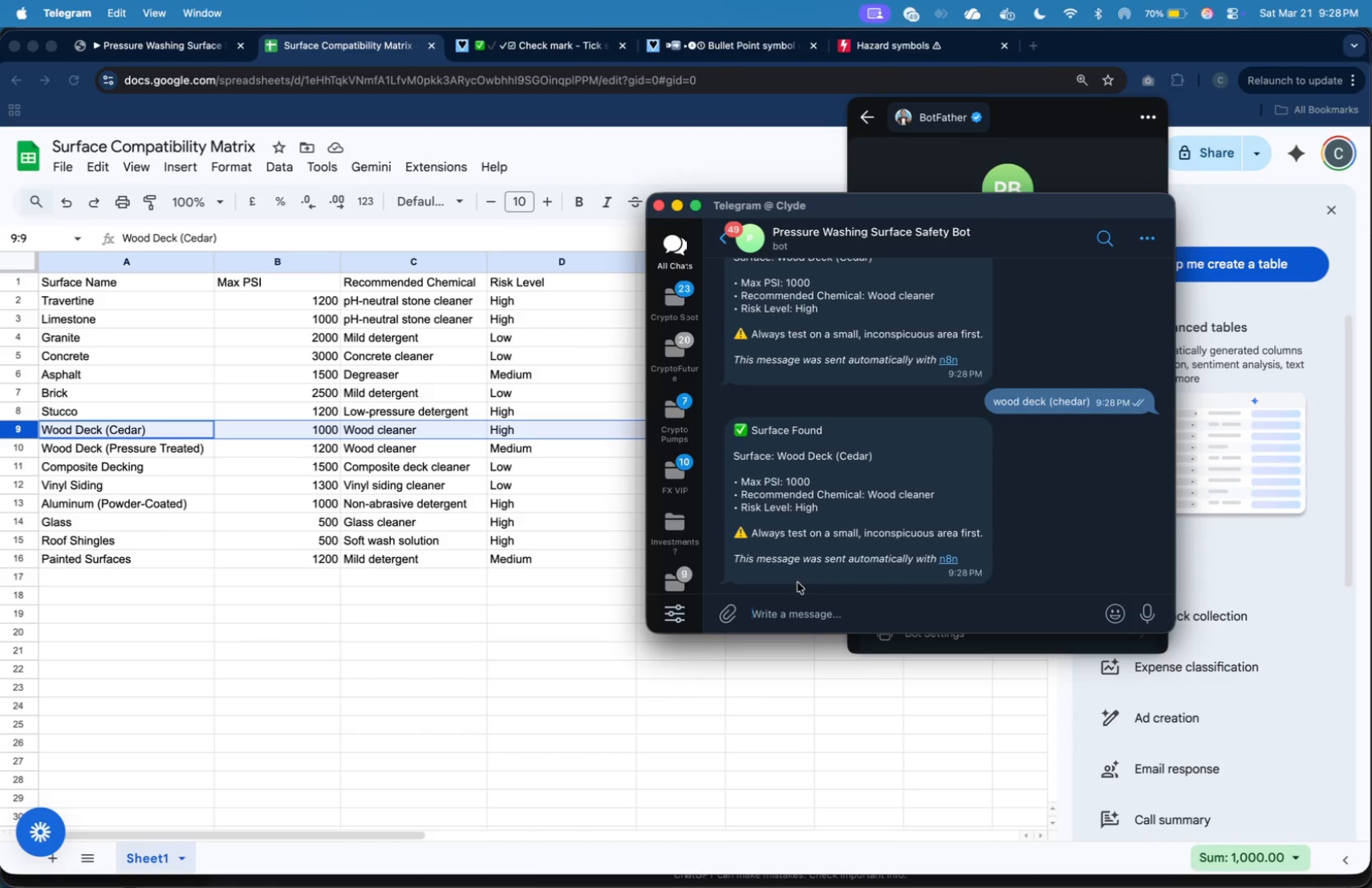 
key(Enter)
 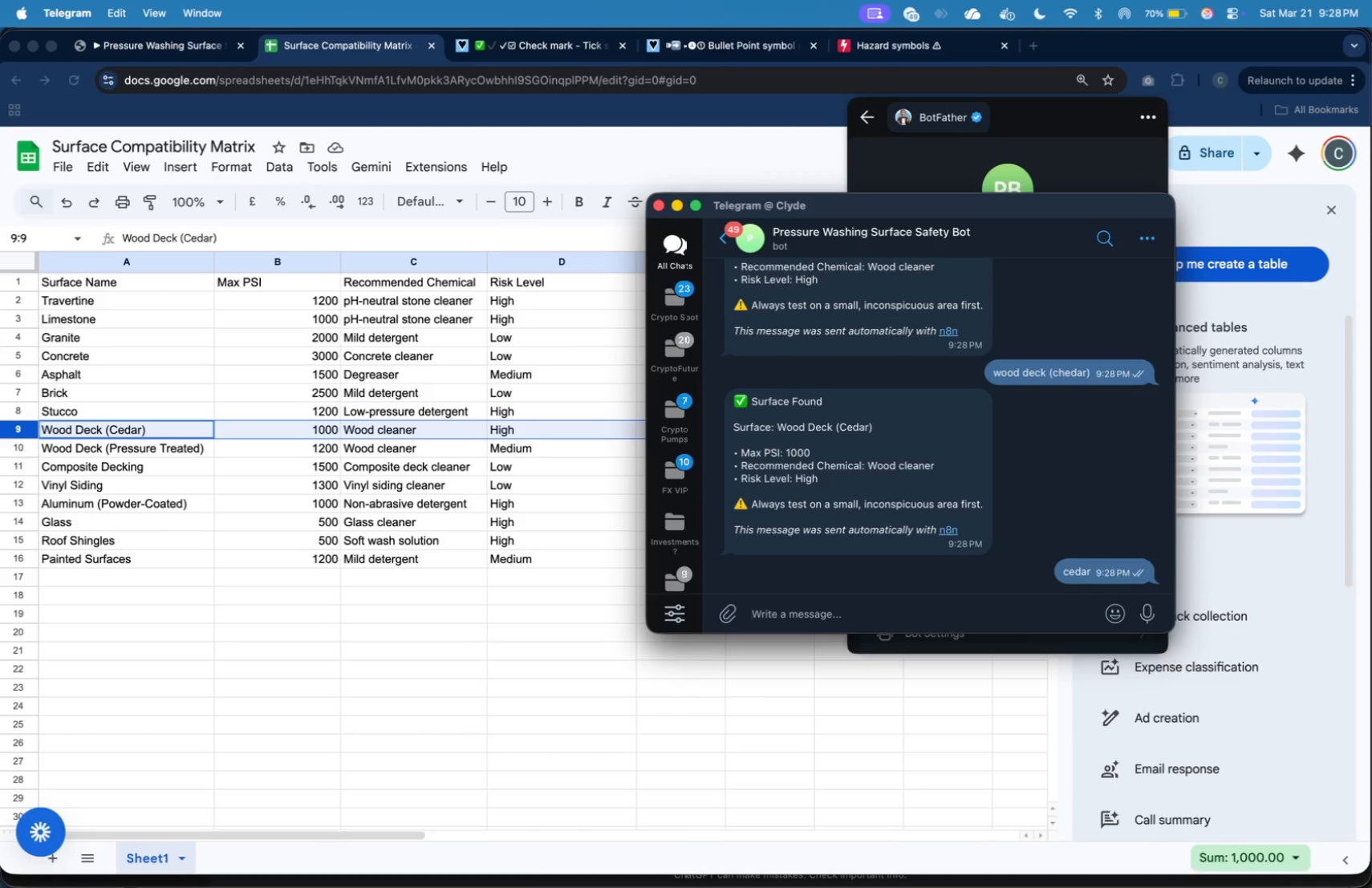 
wait(11.57)
 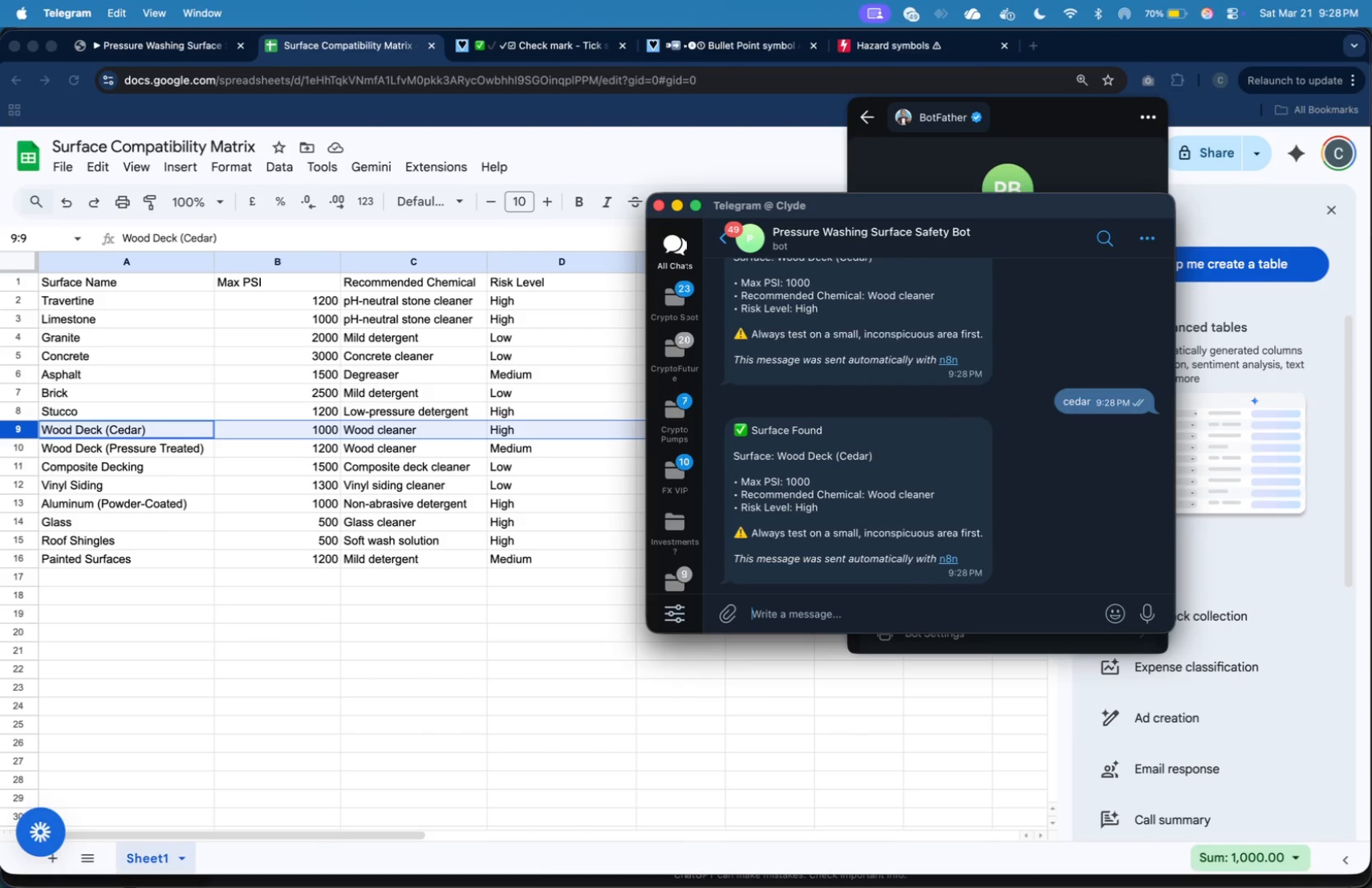 
double_click([29, 446])
 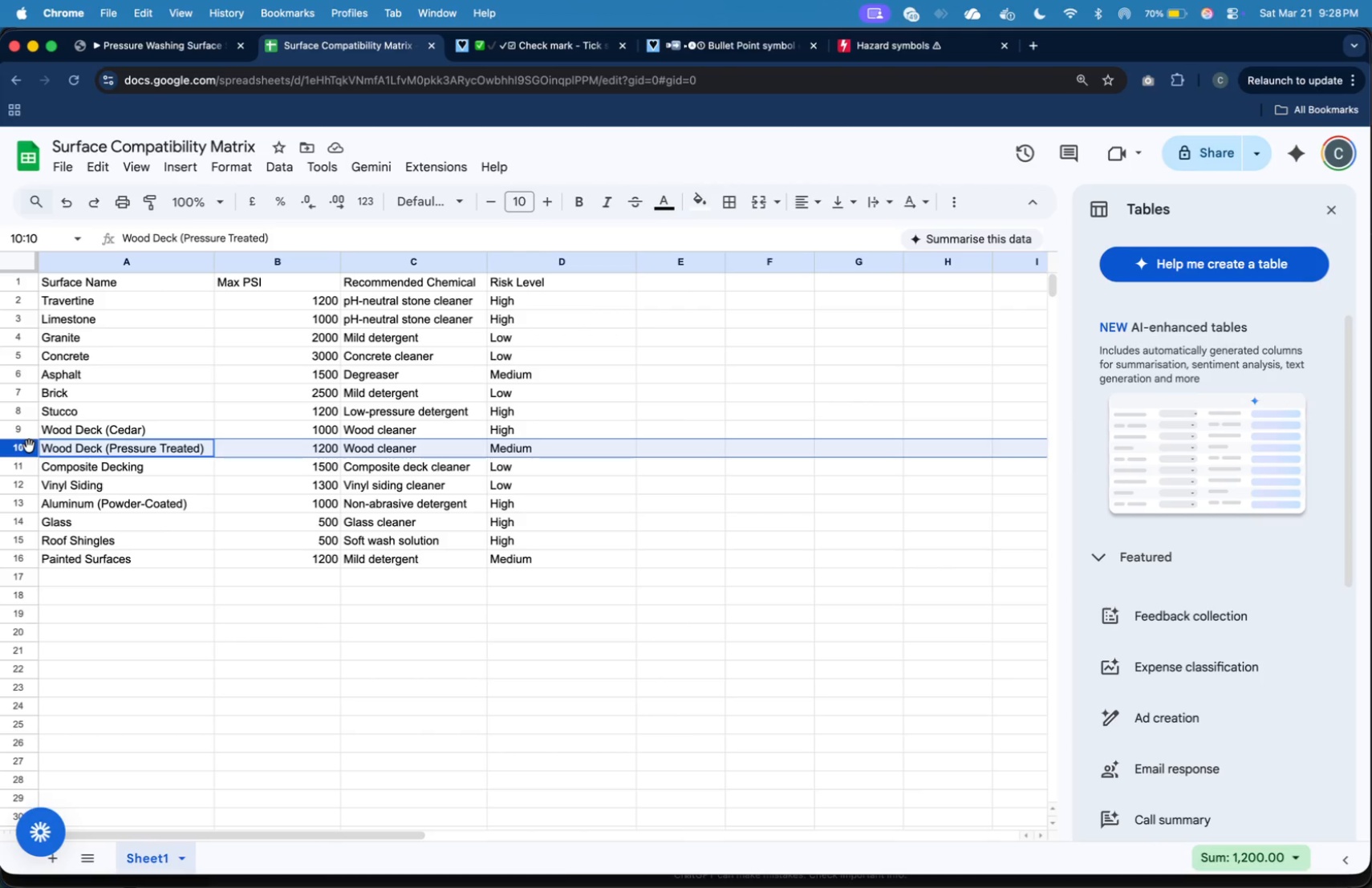 
key(Meta+CommandLeft)
 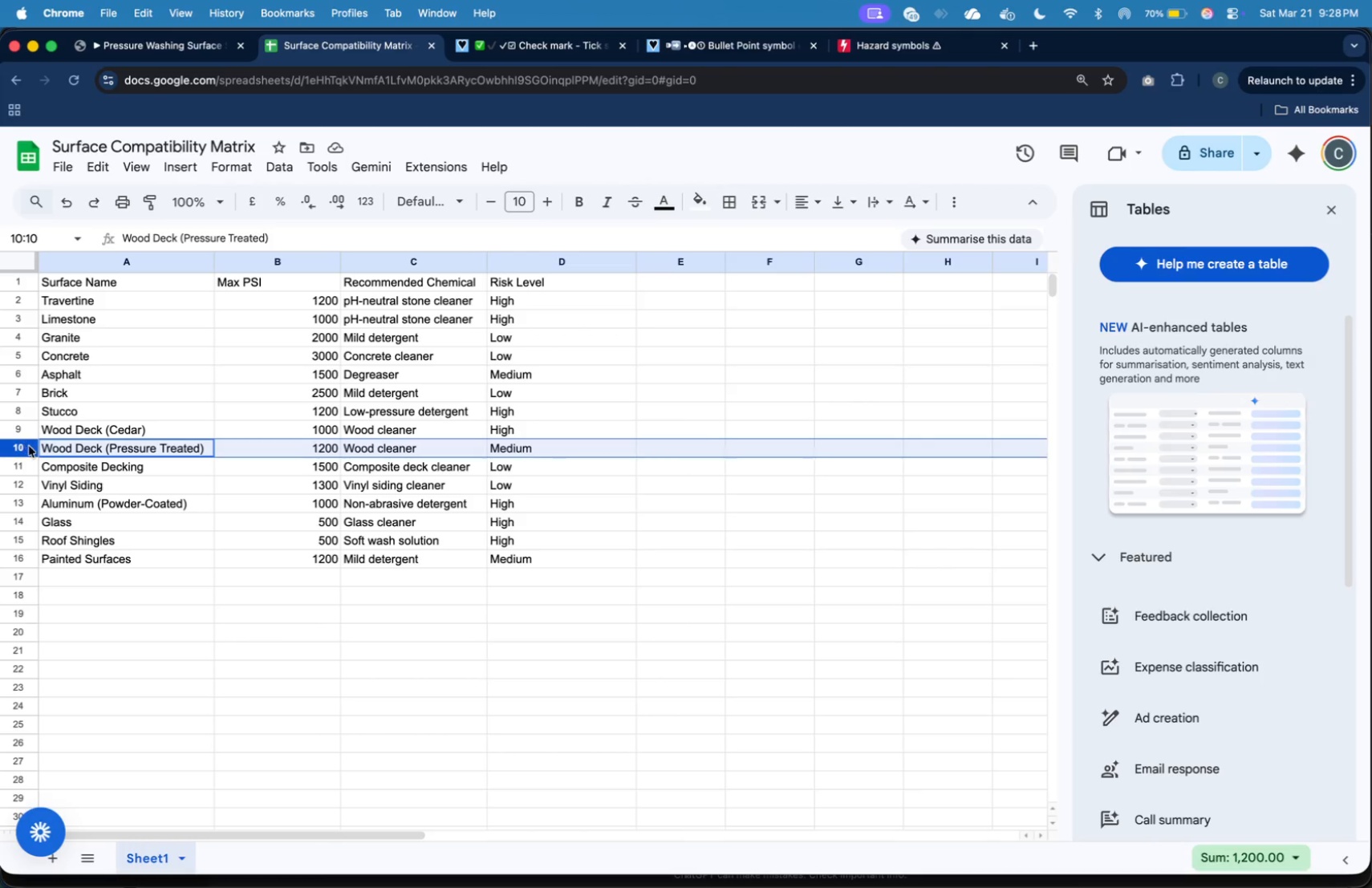 
key(Meta+Tab)
 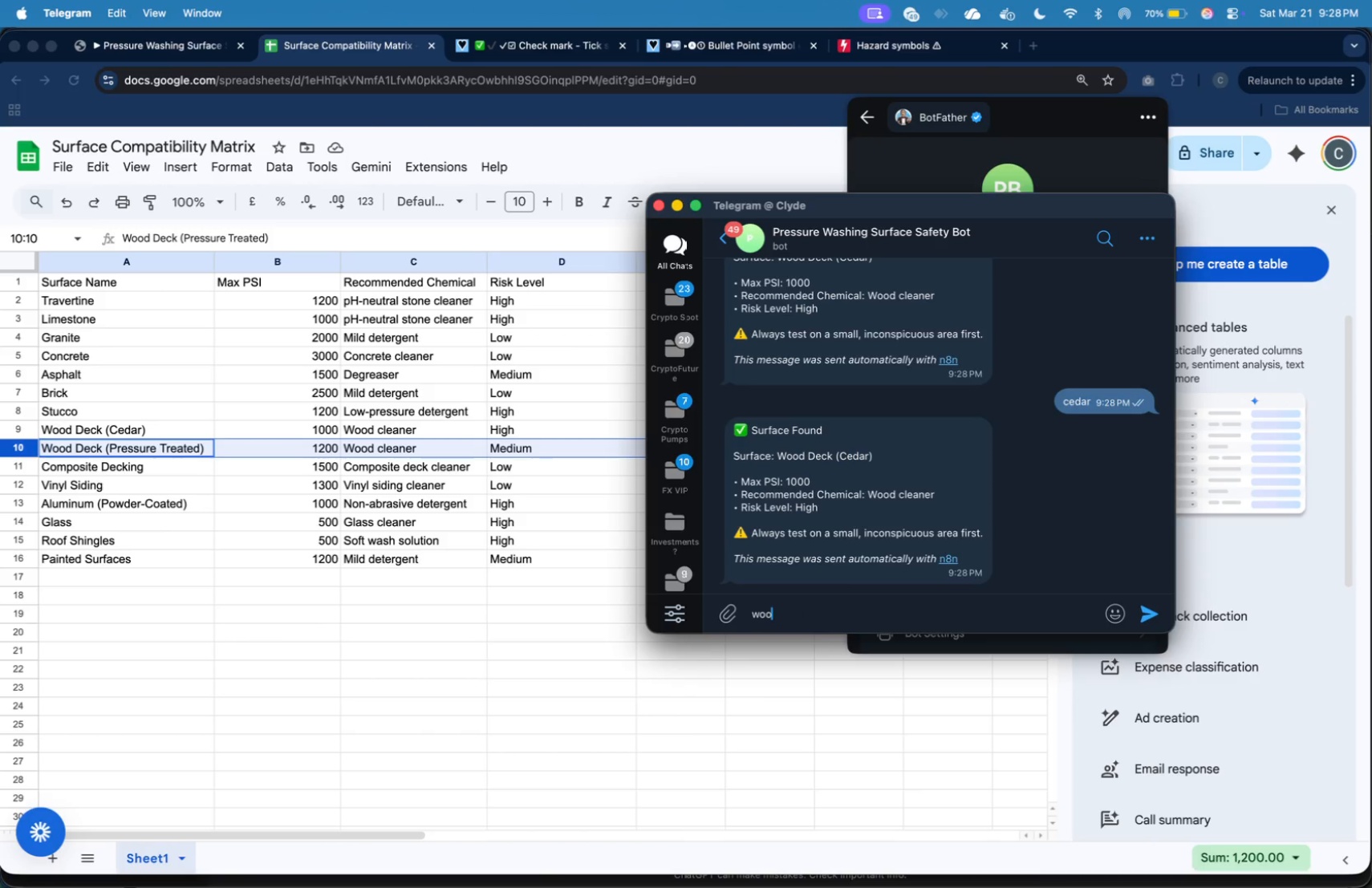 
type(wood deck pressure)
 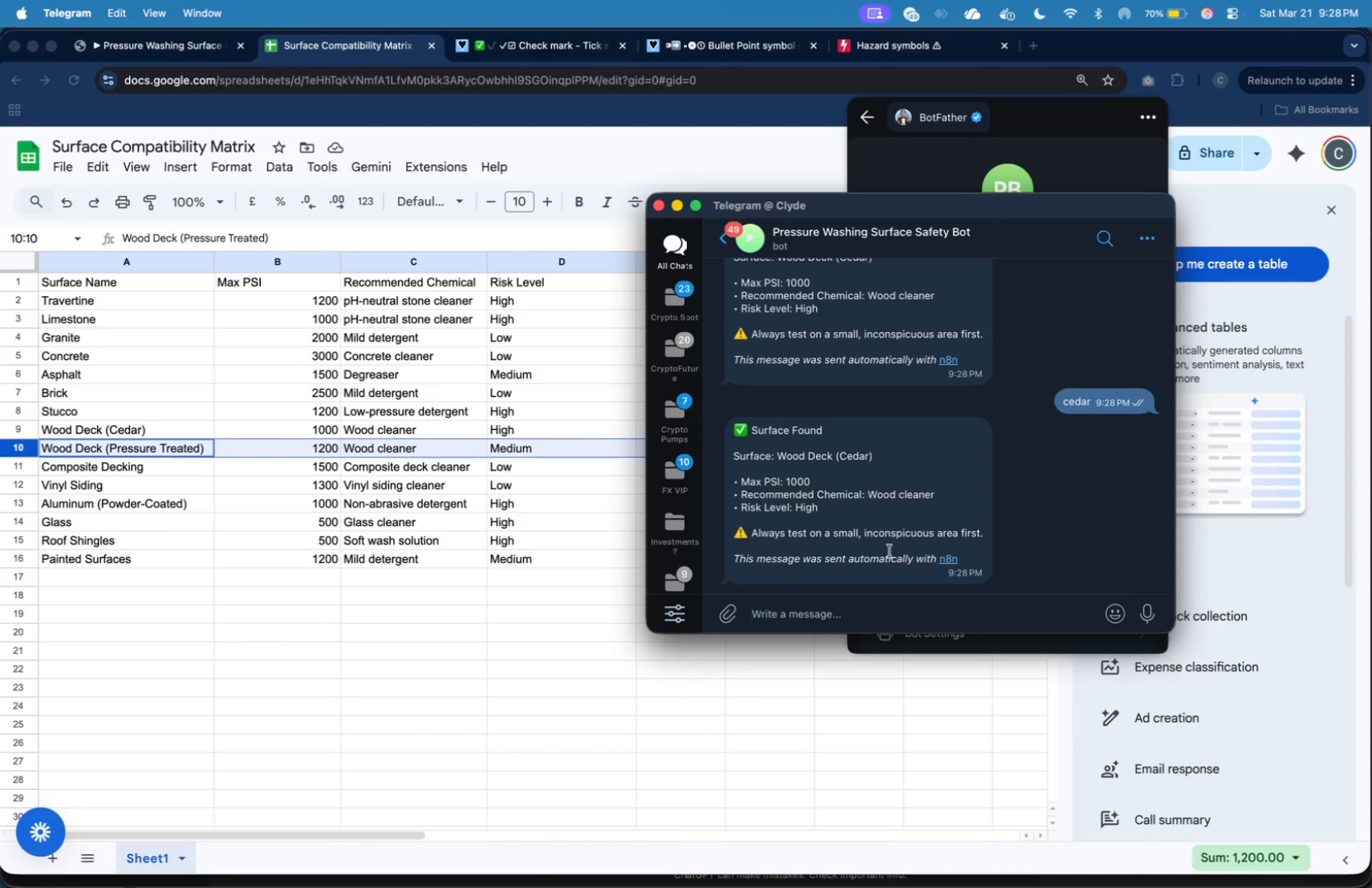 
key(Enter)
 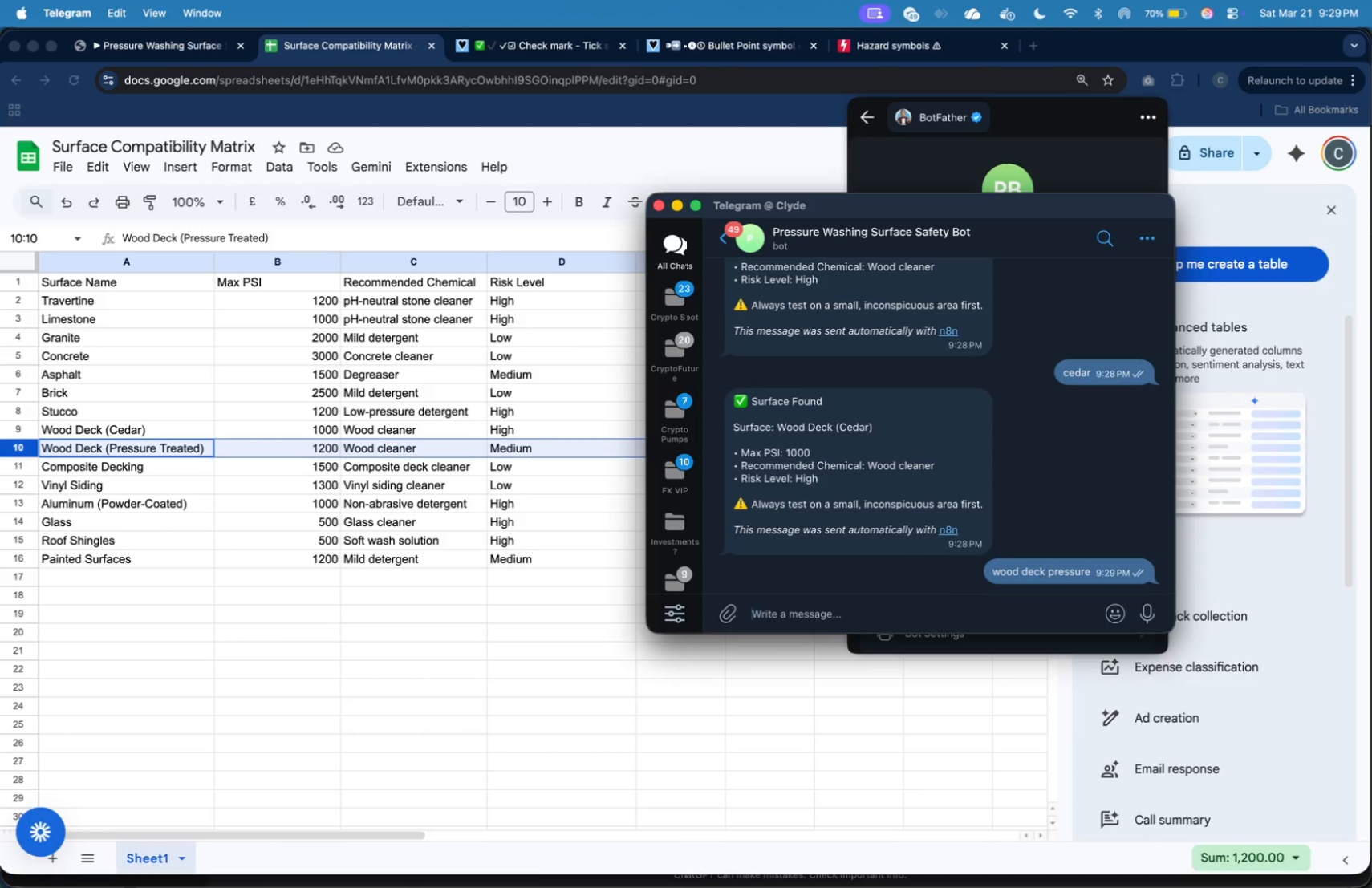 
wait(14.86)
 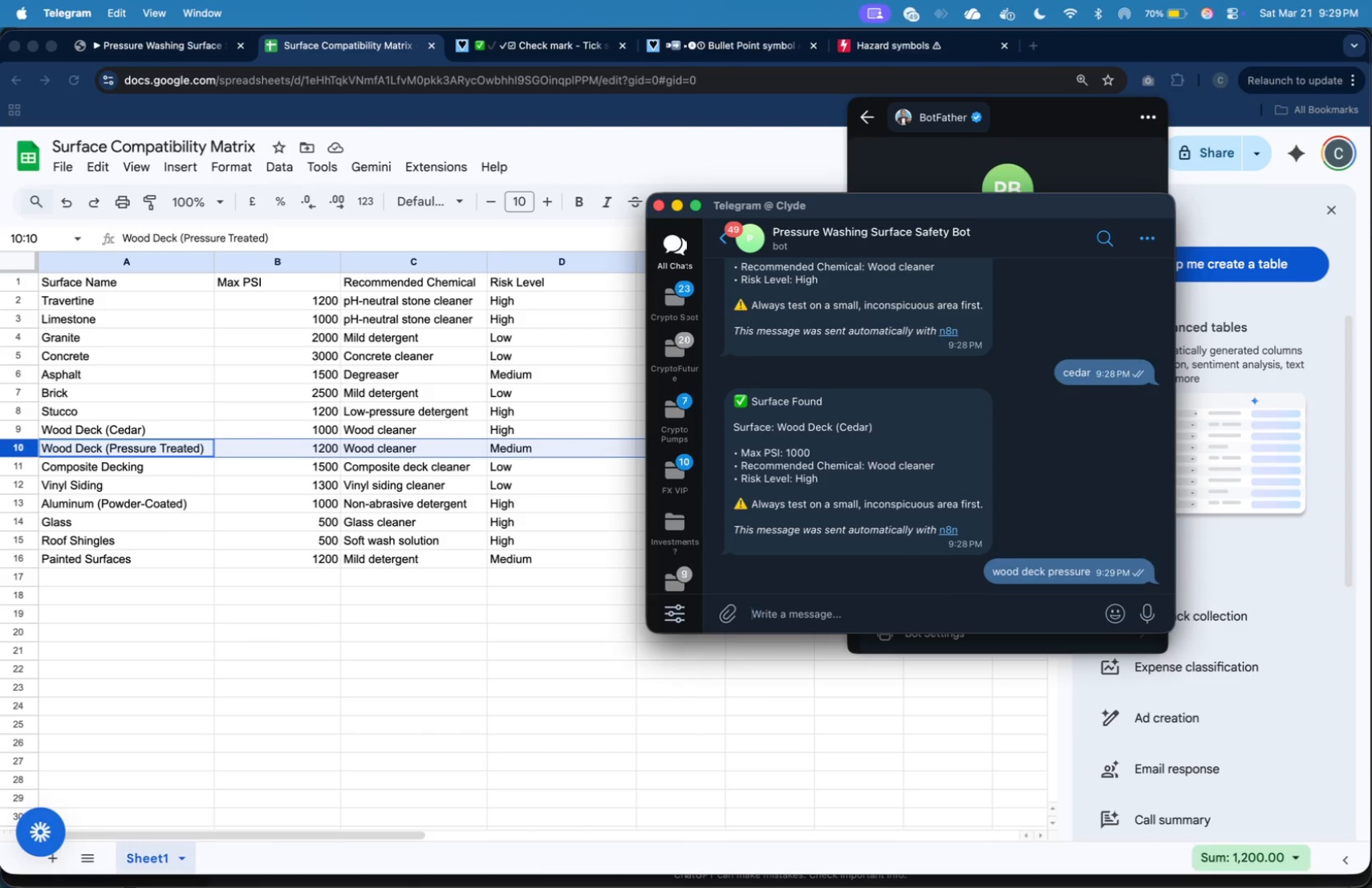 
hold_key(key=ShiftLeft, duration=0.59)
 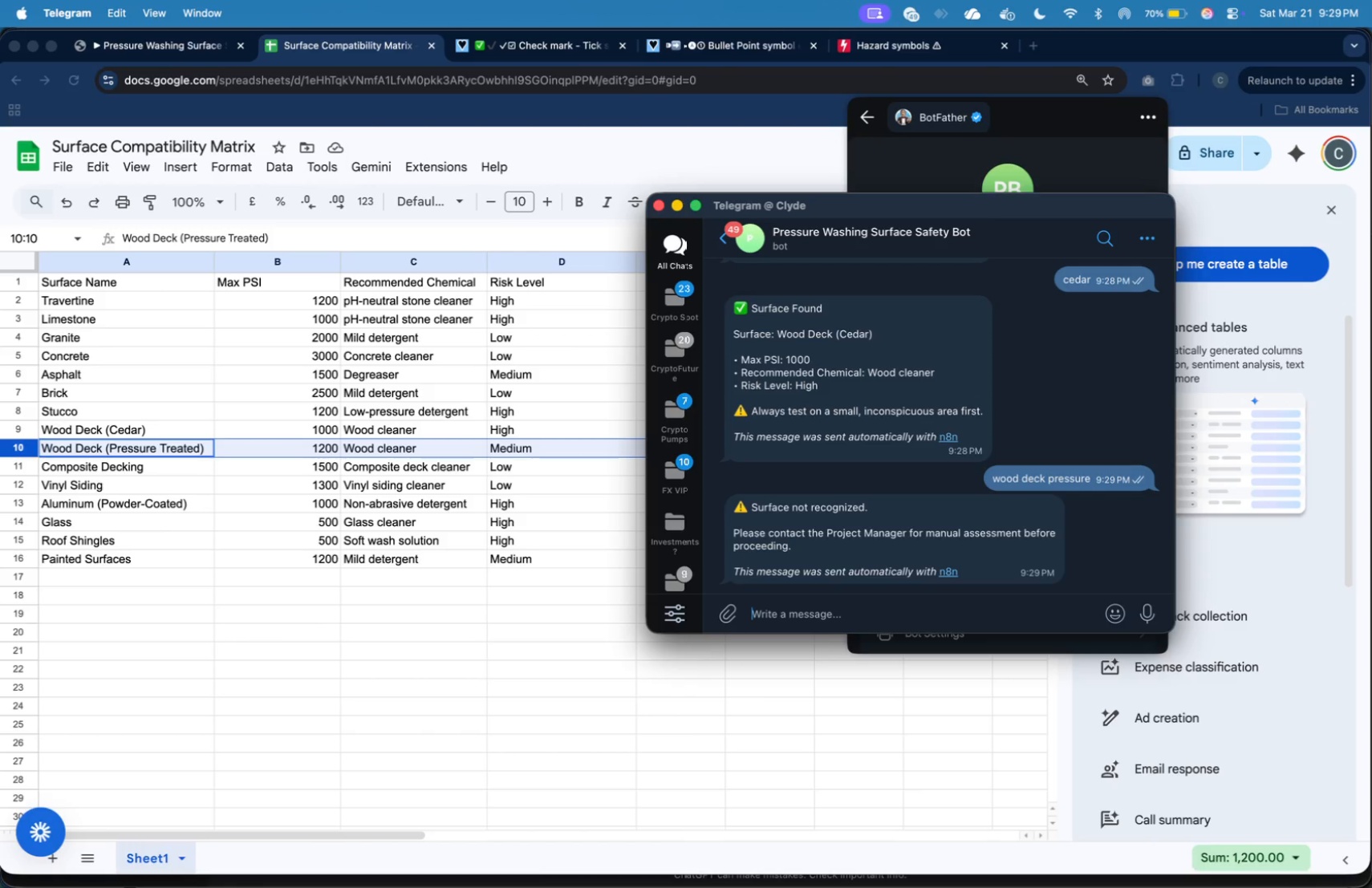 
type(wood deck ())
 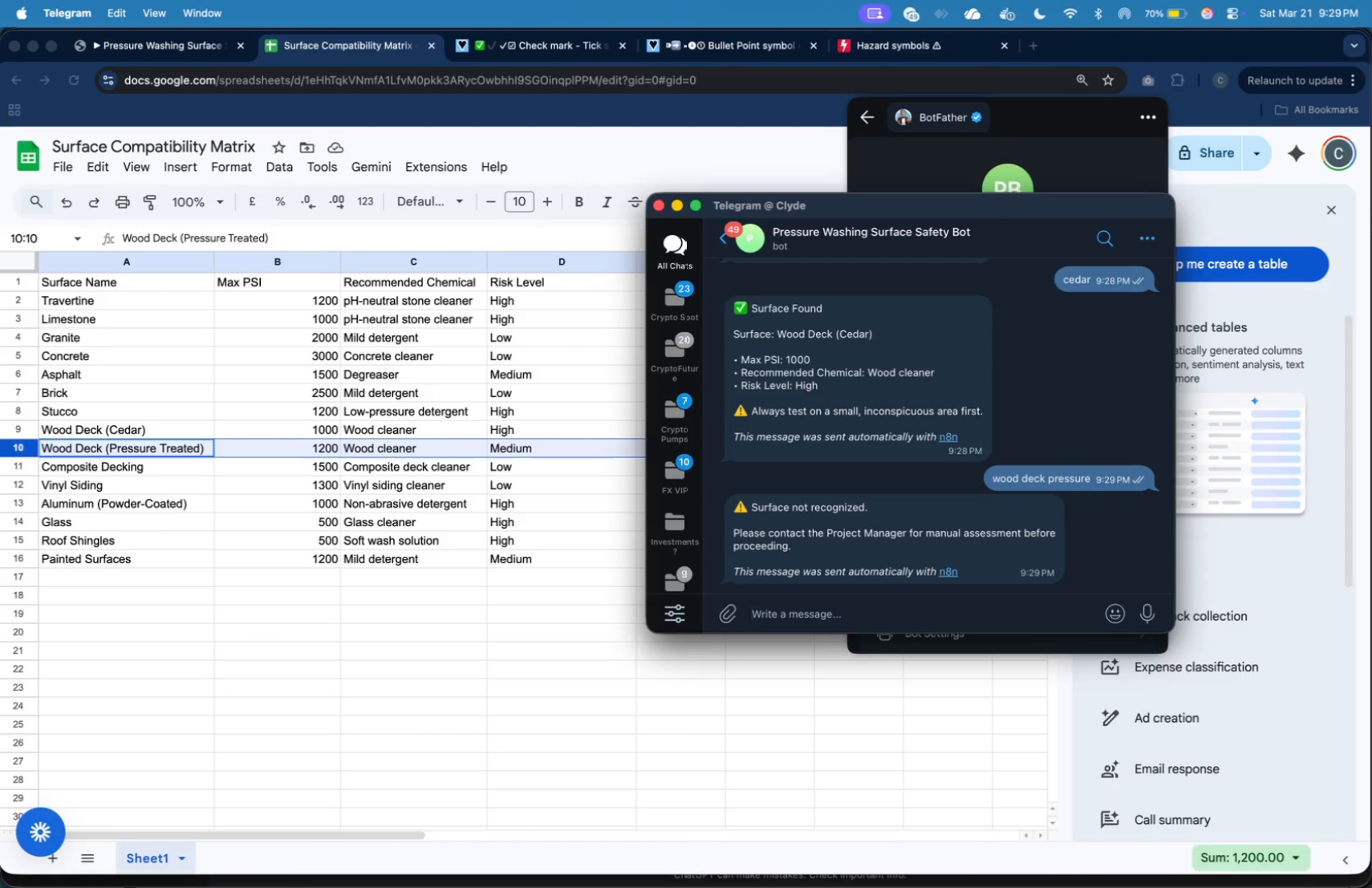 
 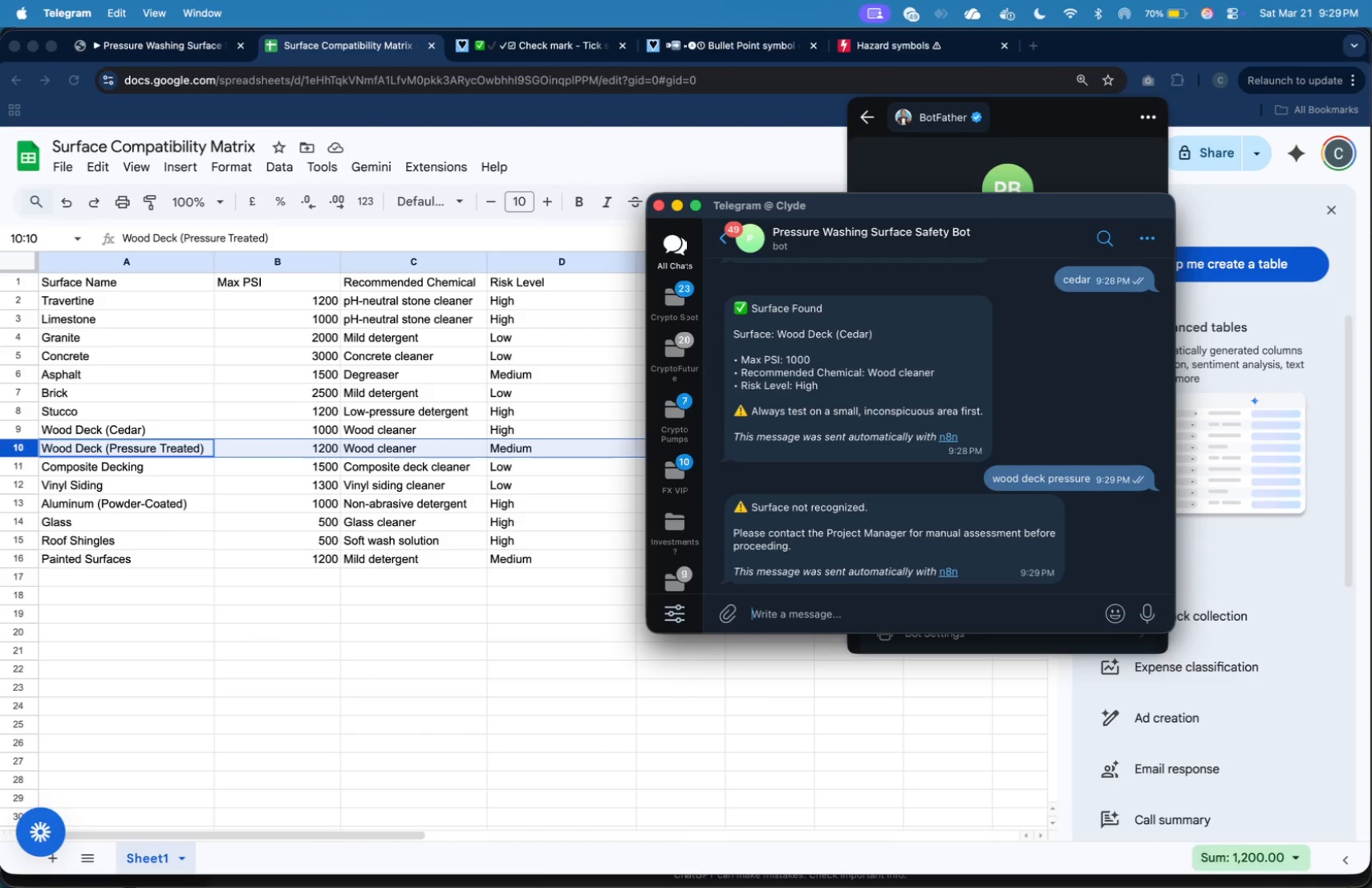 
key(ArrowLeft)
 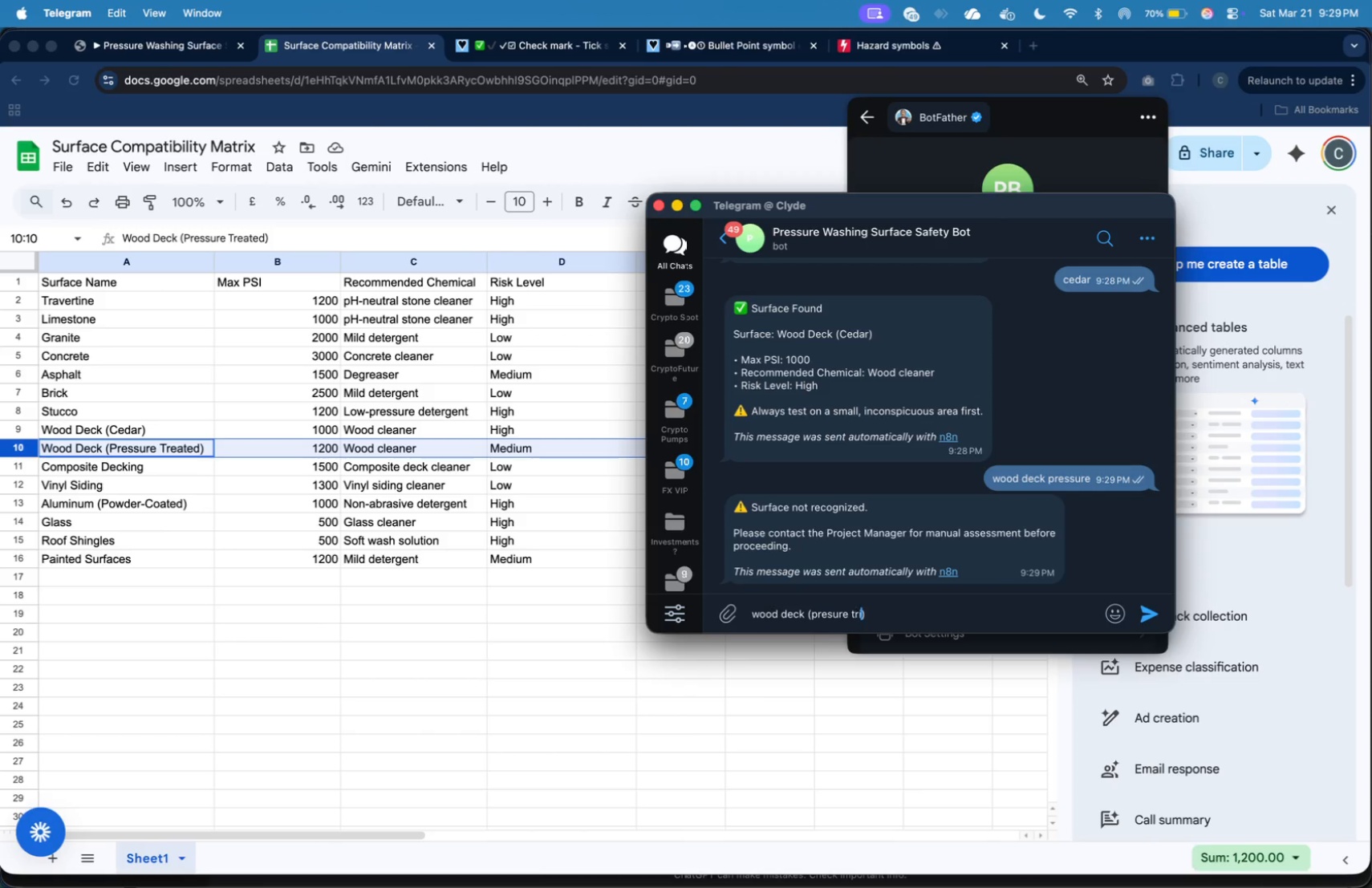 
type(presure trited)
 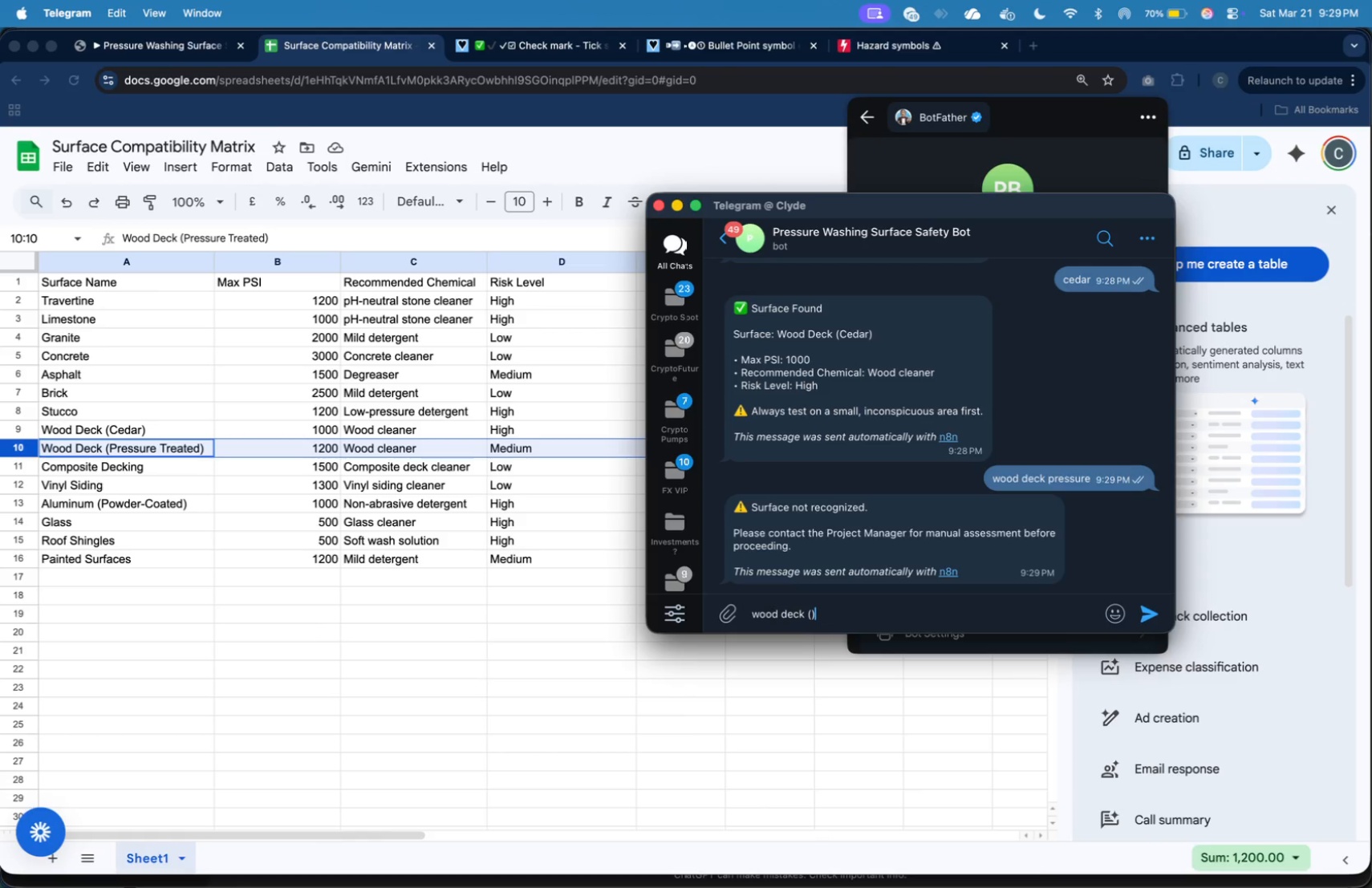 
key(ArrowLeft)
 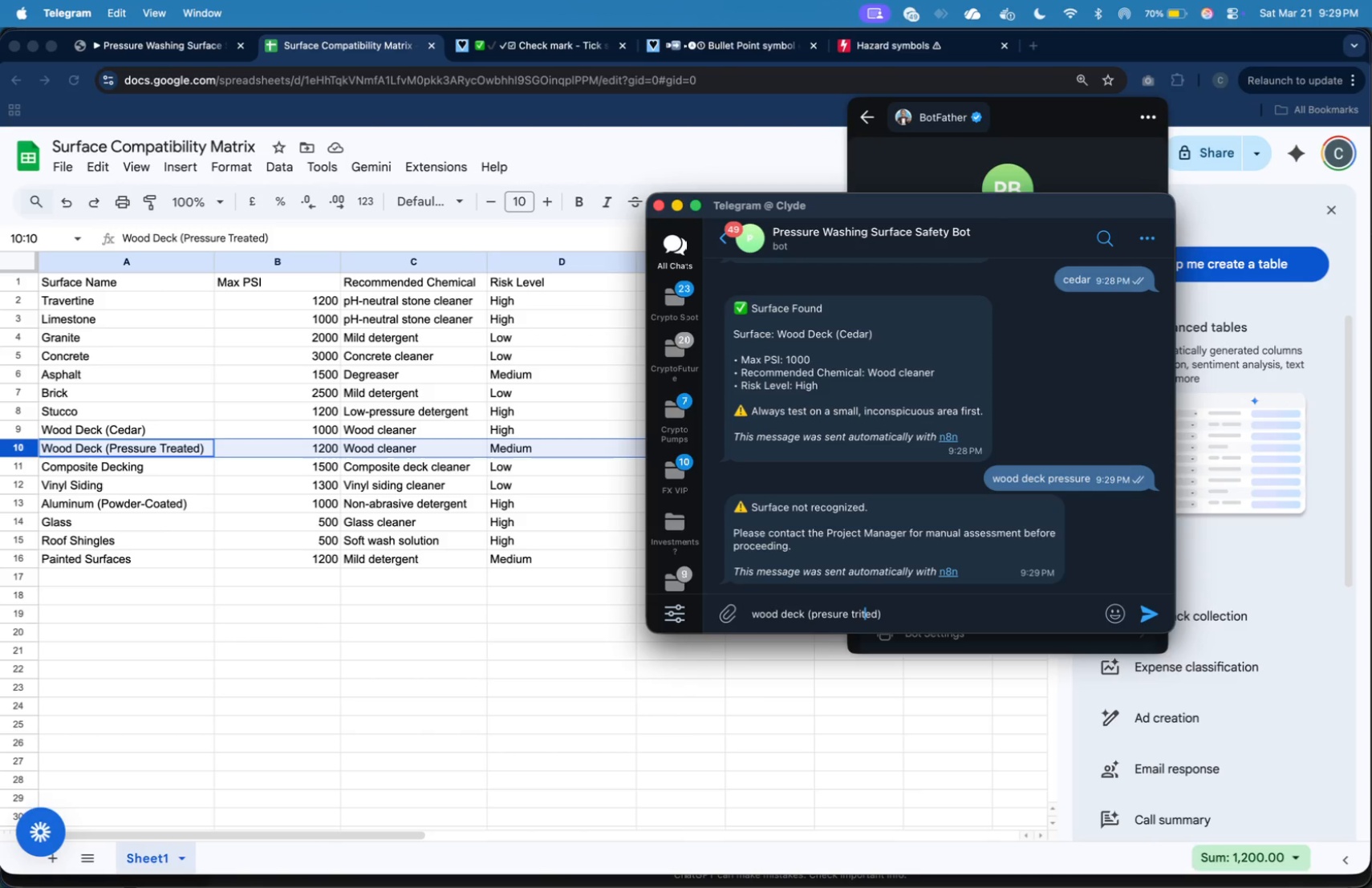 
key(ArrowLeft)
 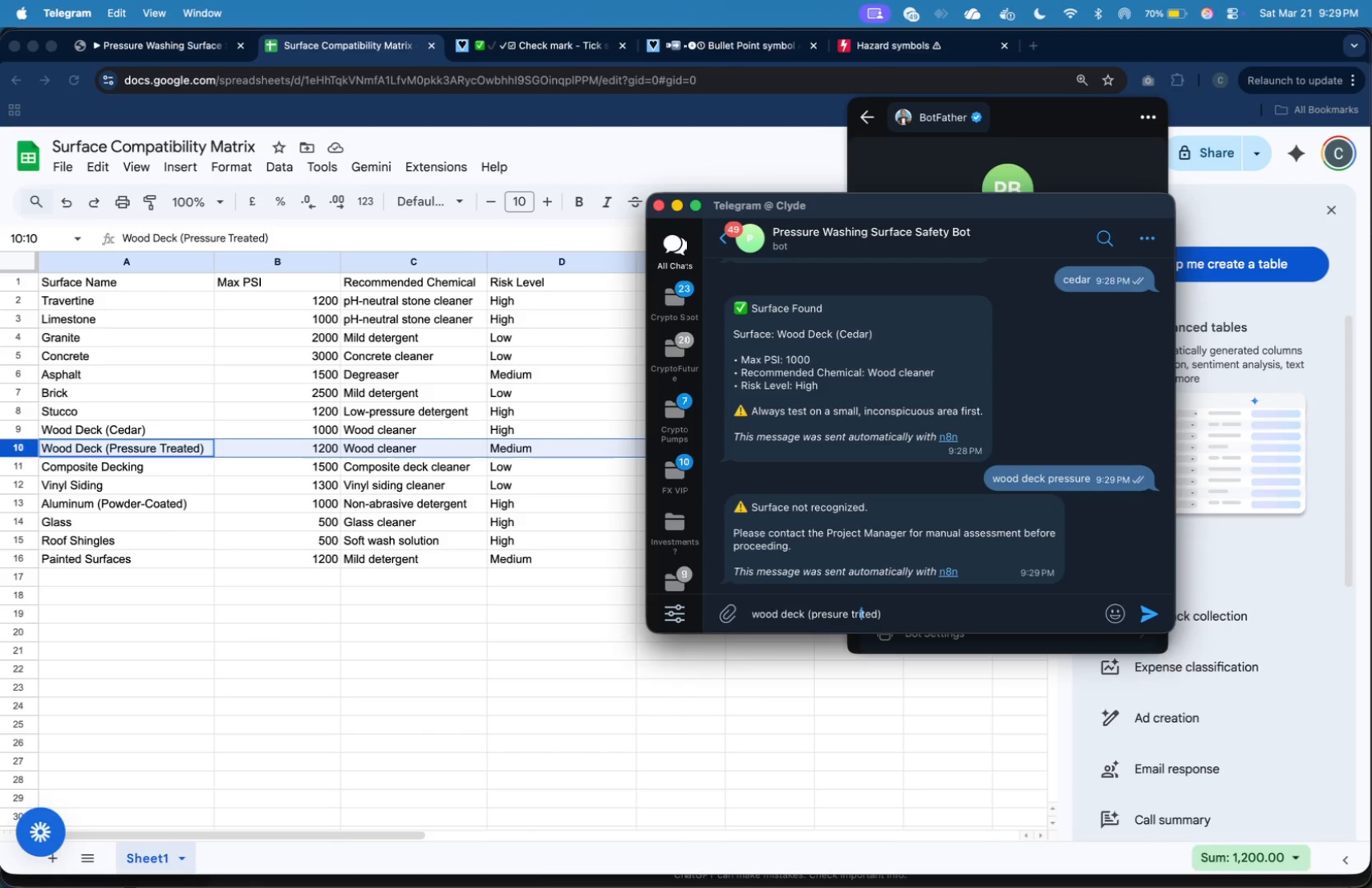 
key(ArrowLeft)
 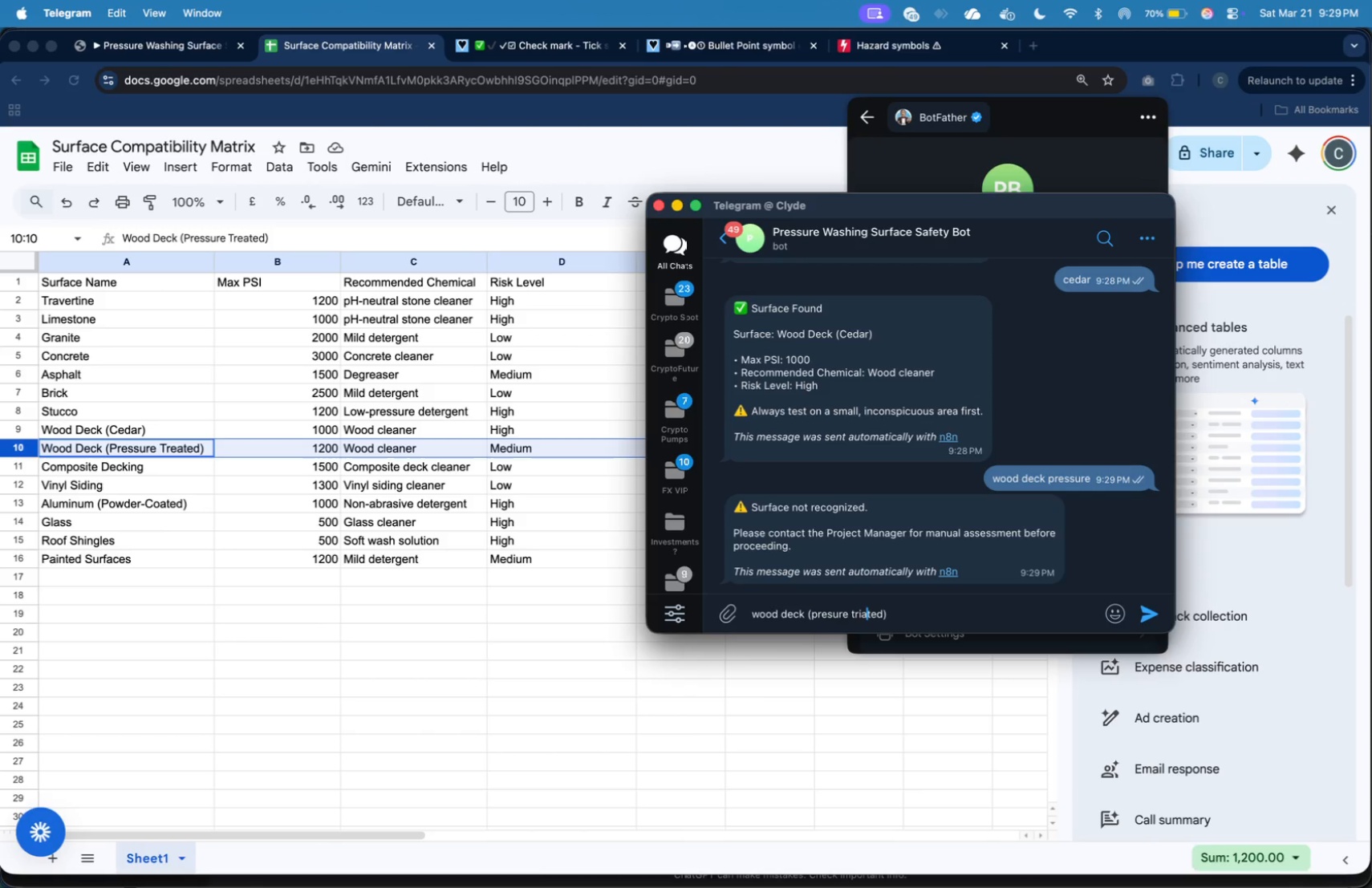 
key(A)
 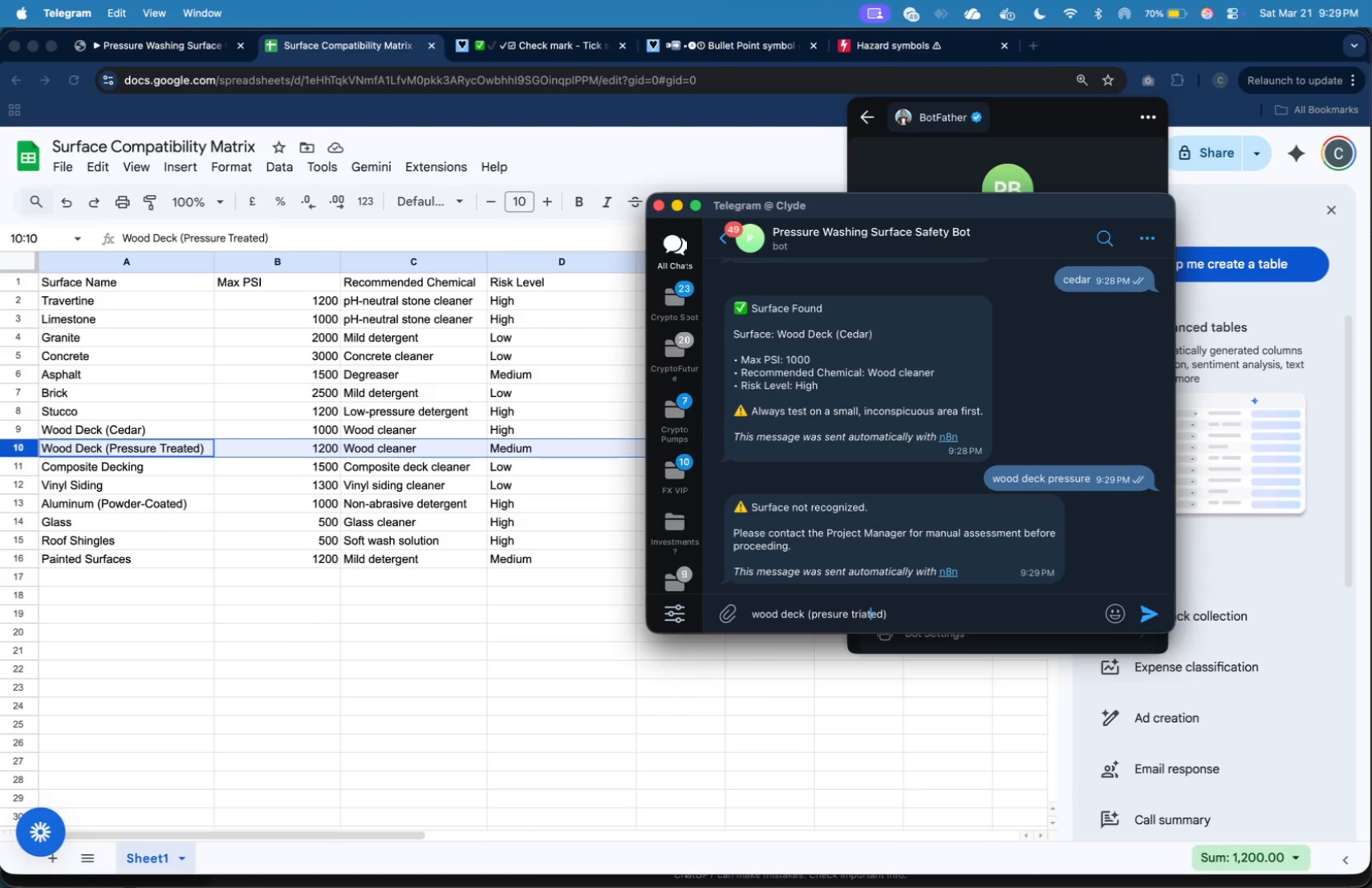 
key(ArrowRight)
 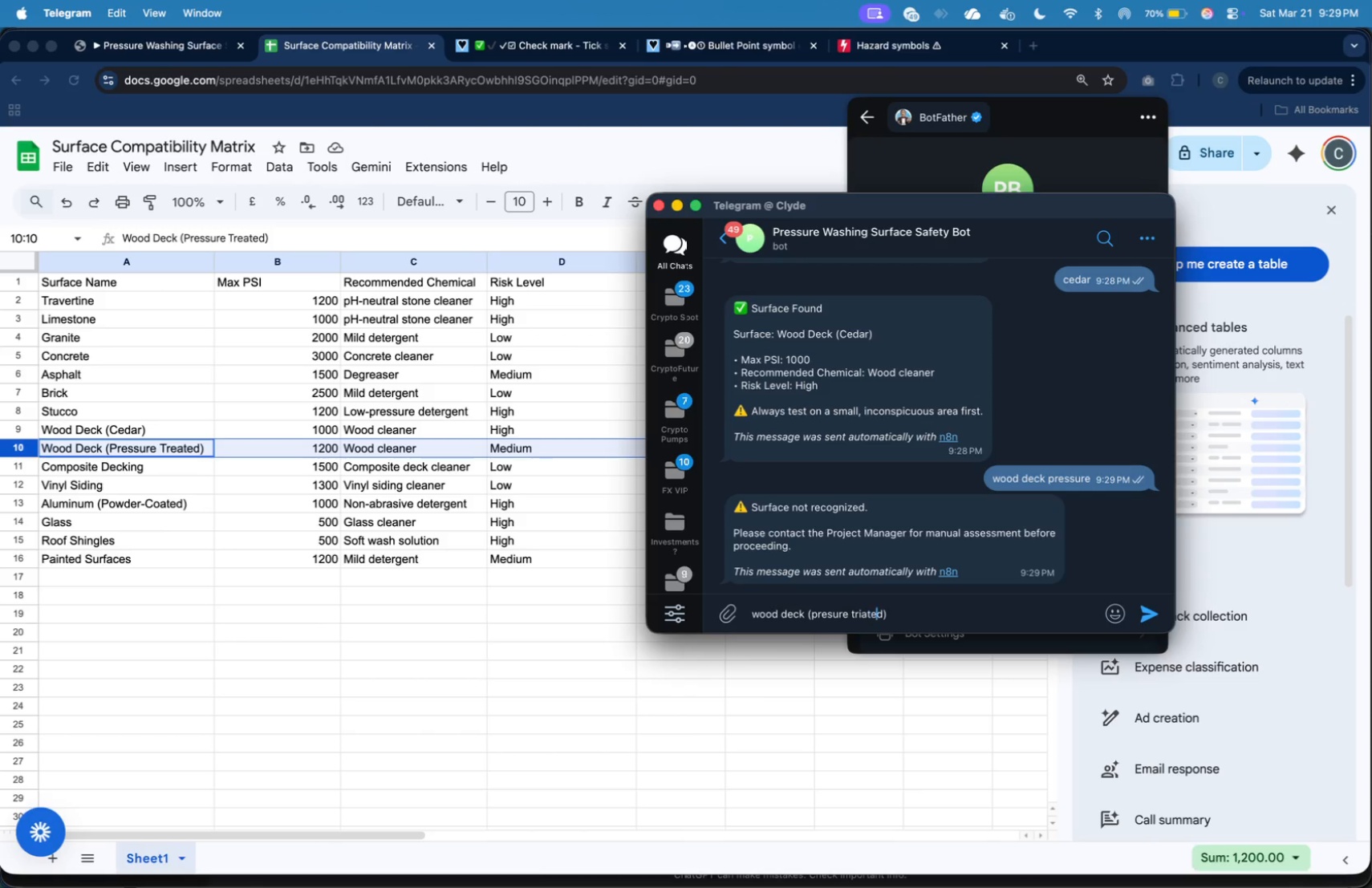 
key(ArrowRight)
 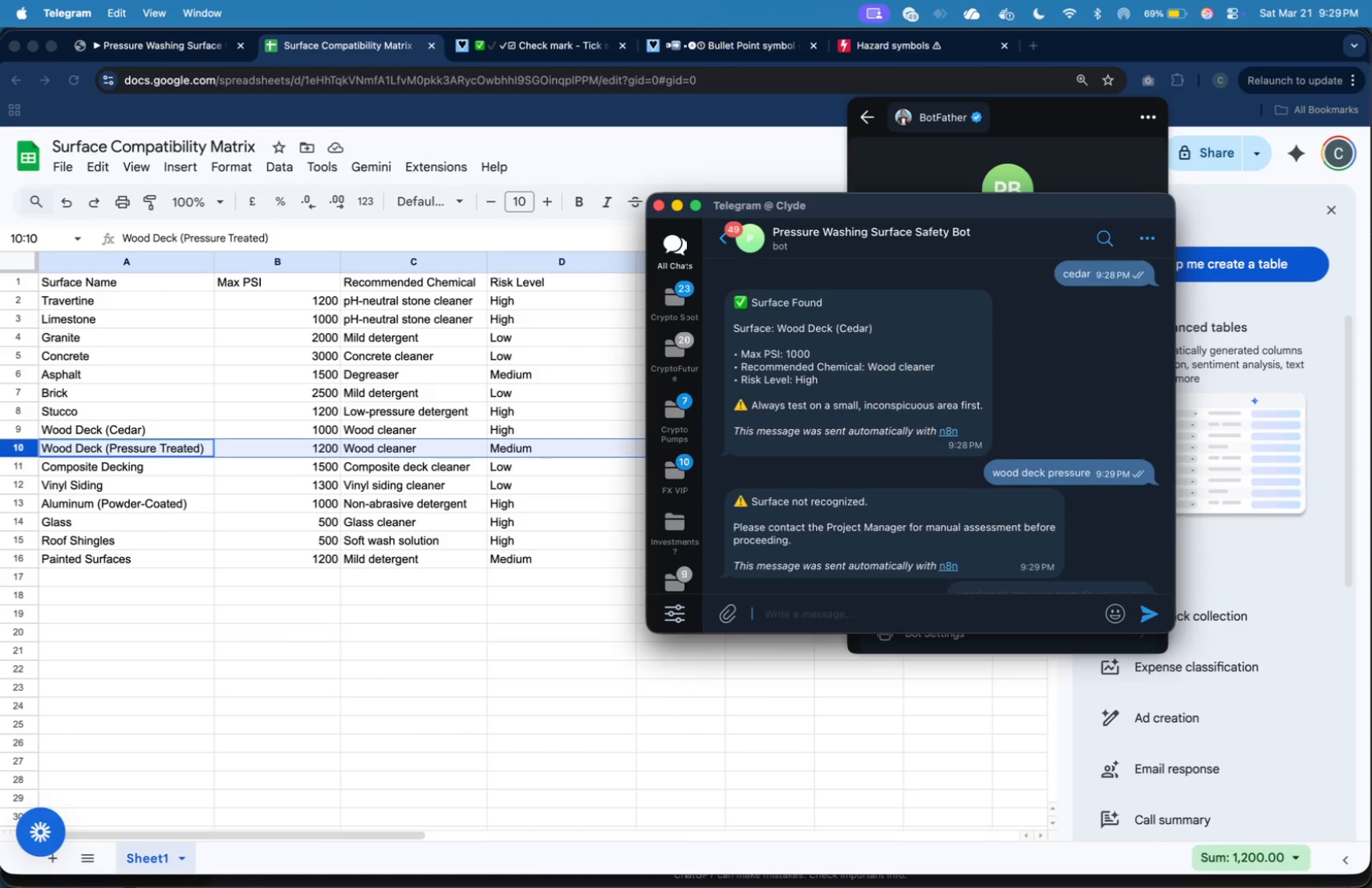 
key(Enter)
 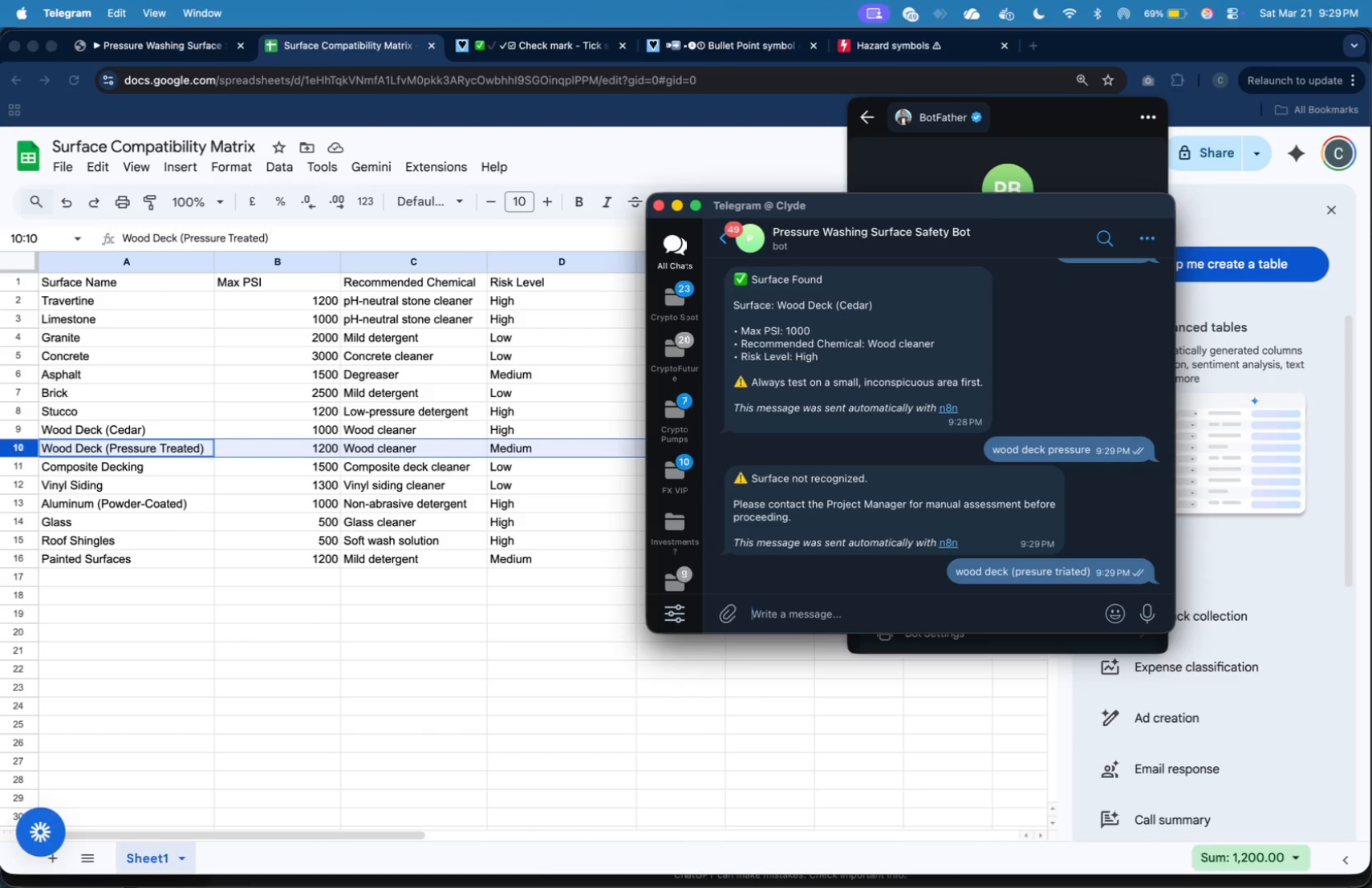 
wait(11.56)
 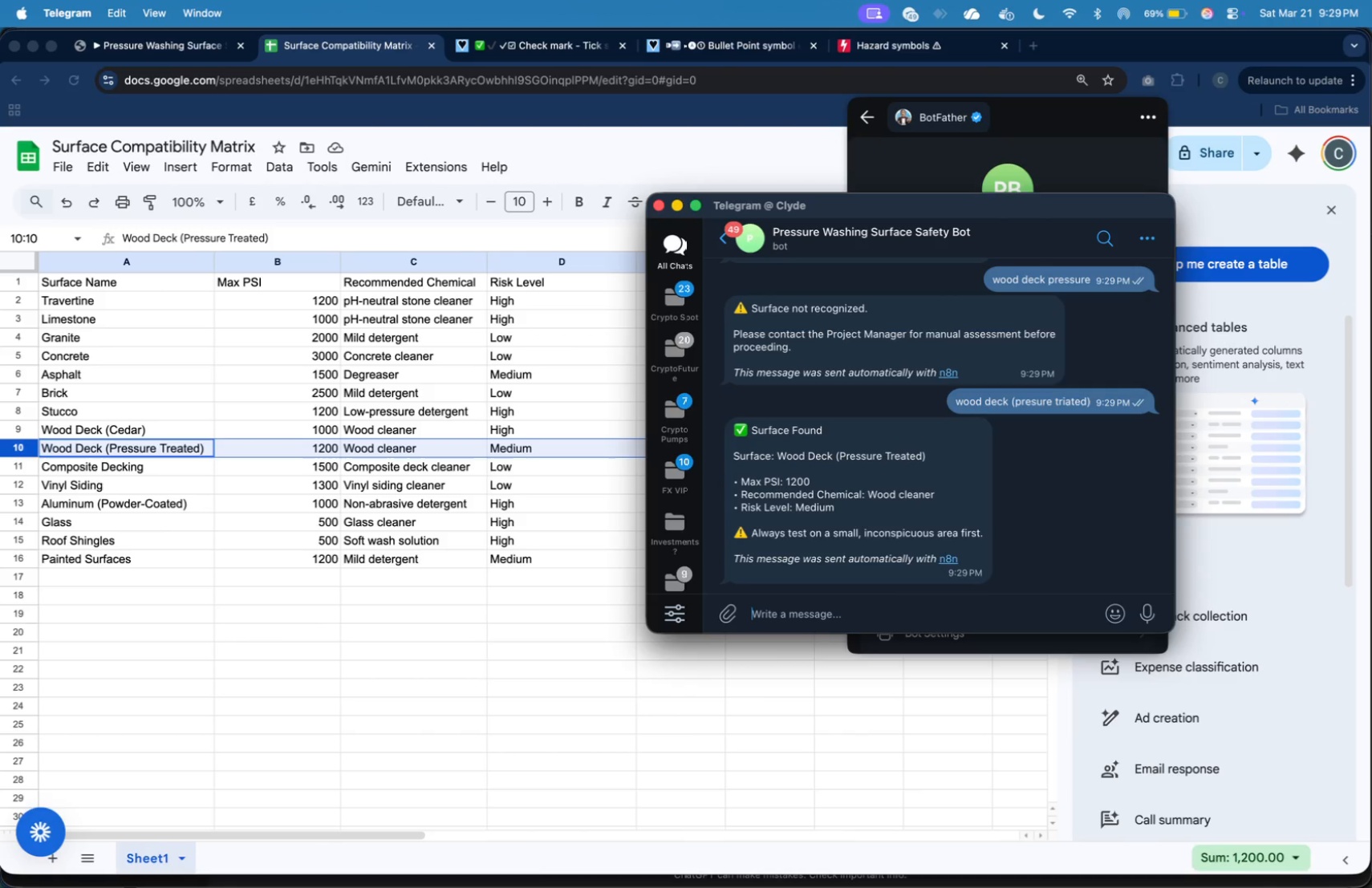 
double_click([32, 470])
 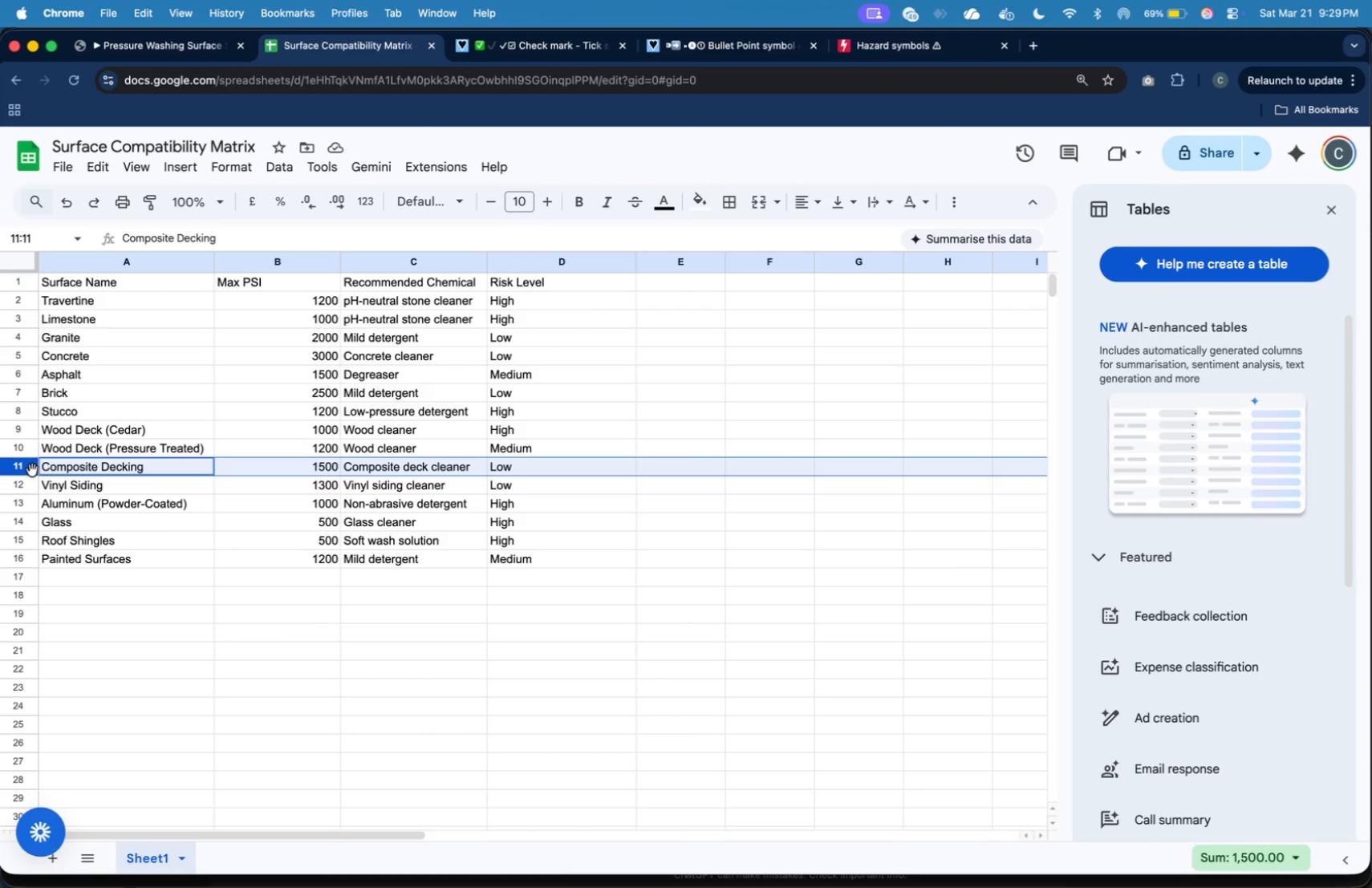 
key(Meta+CommandLeft)
 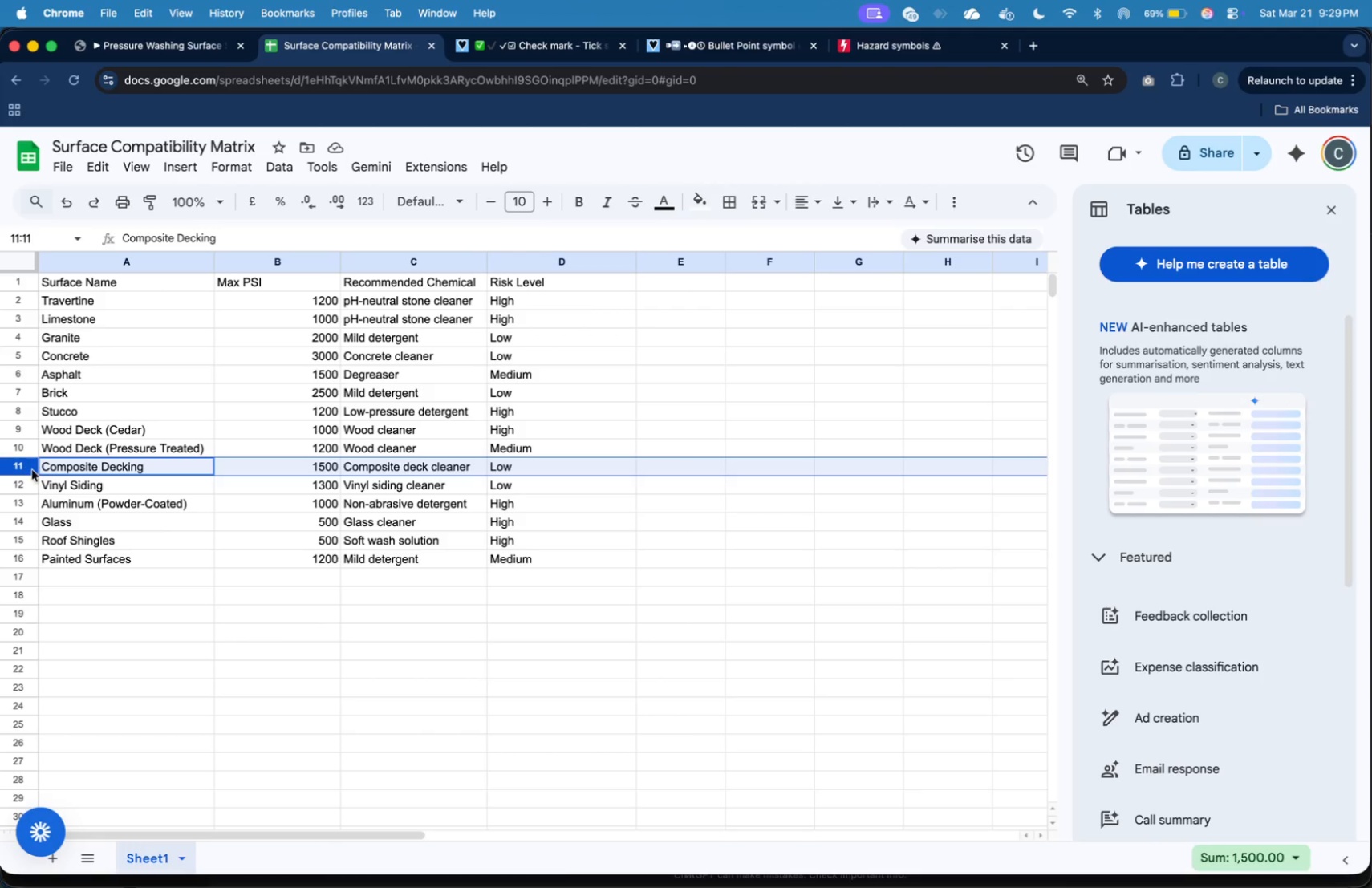 
key(Meta+Tab)
 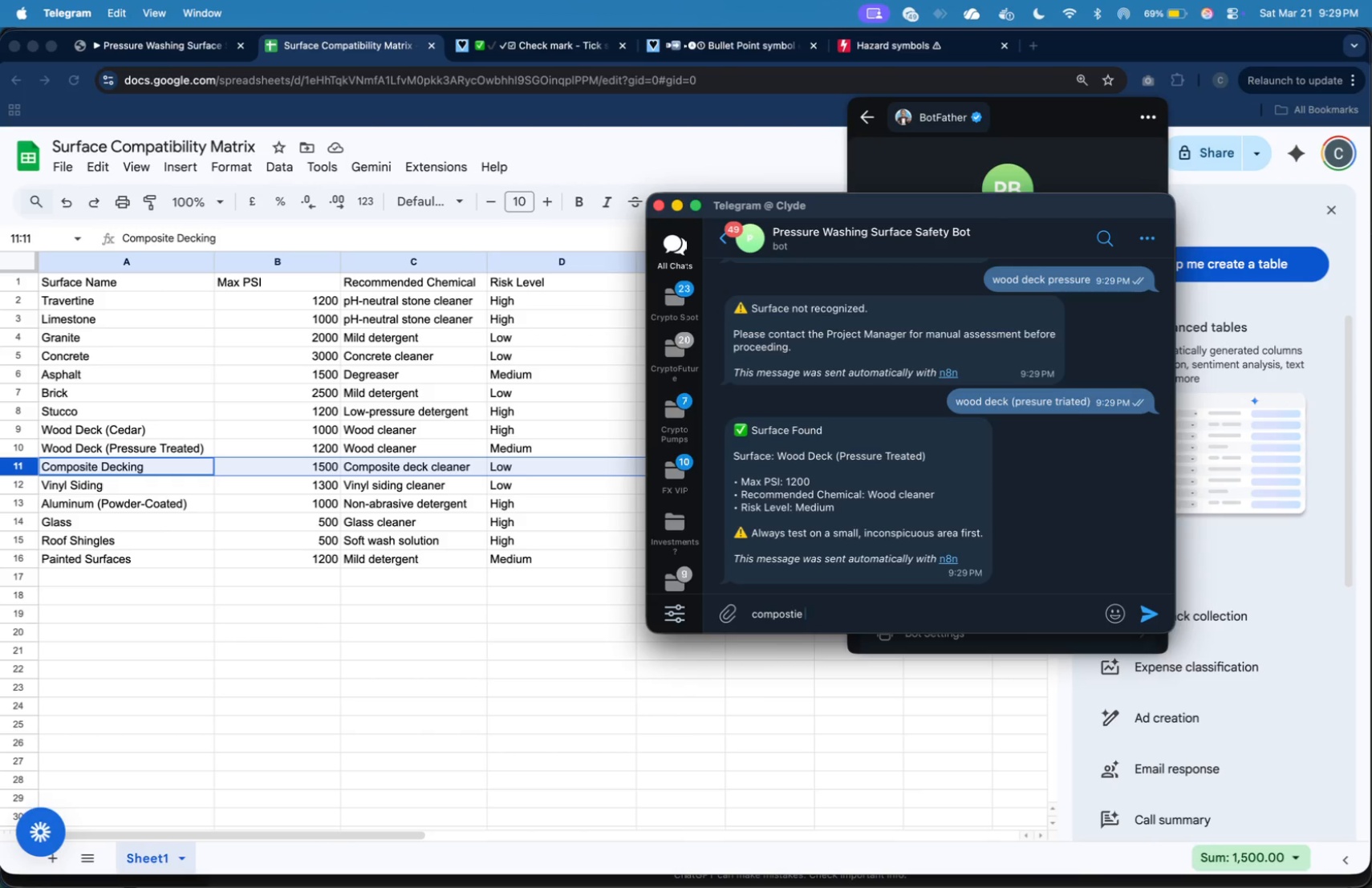 
type(compostie decking)
 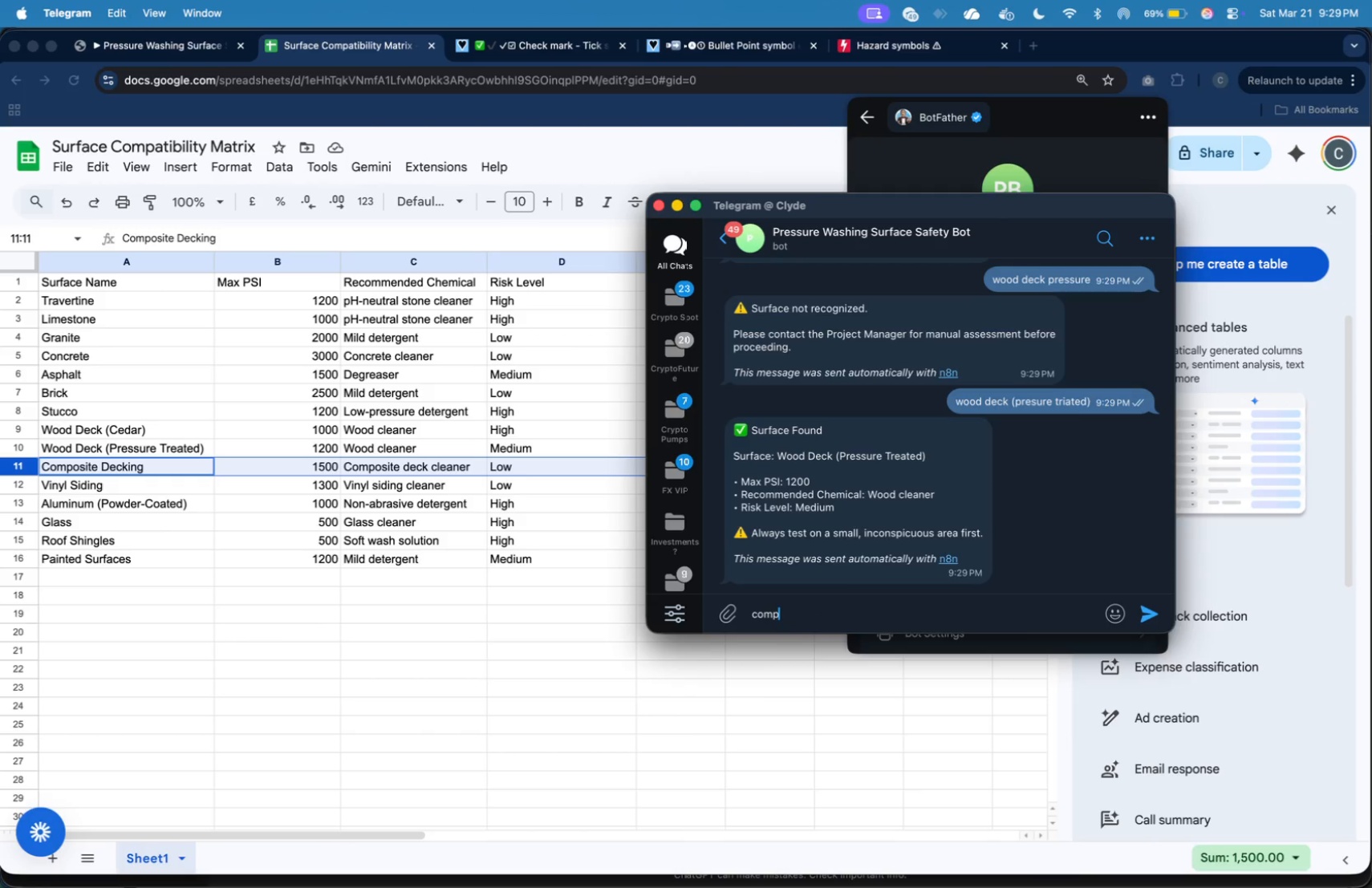 
key(Enter)
 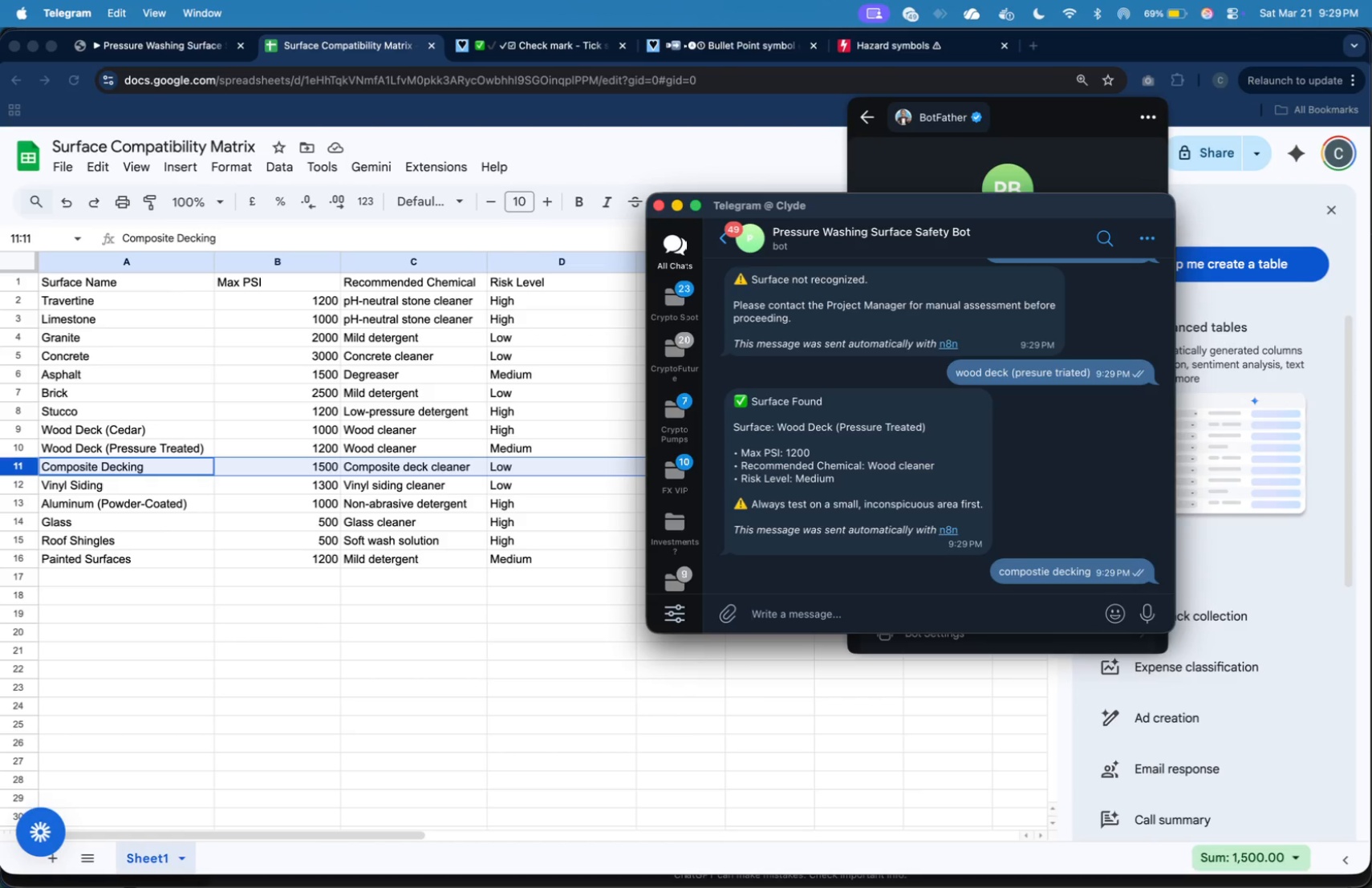 
wait(7.36)
 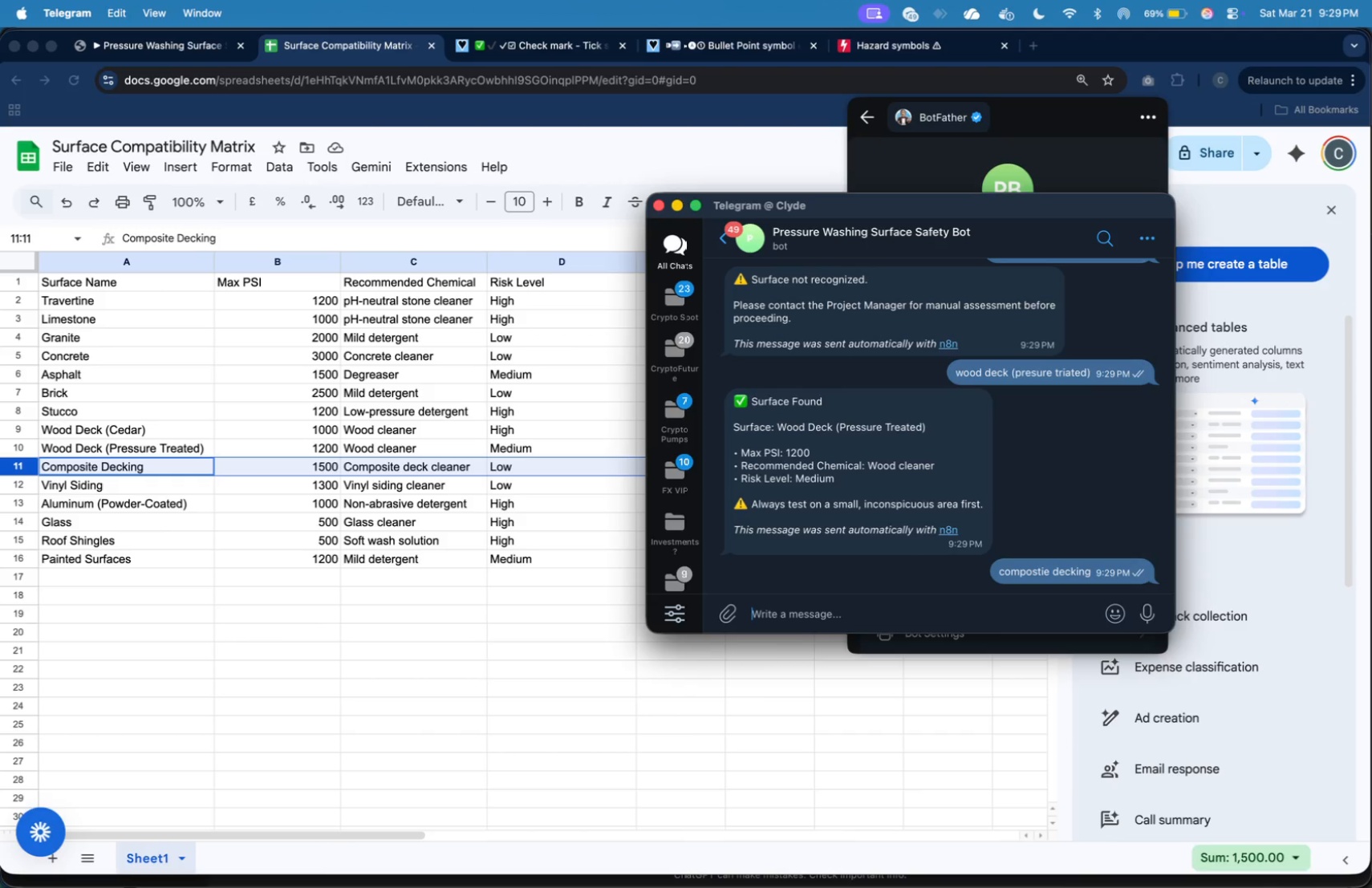 
type(composite)
 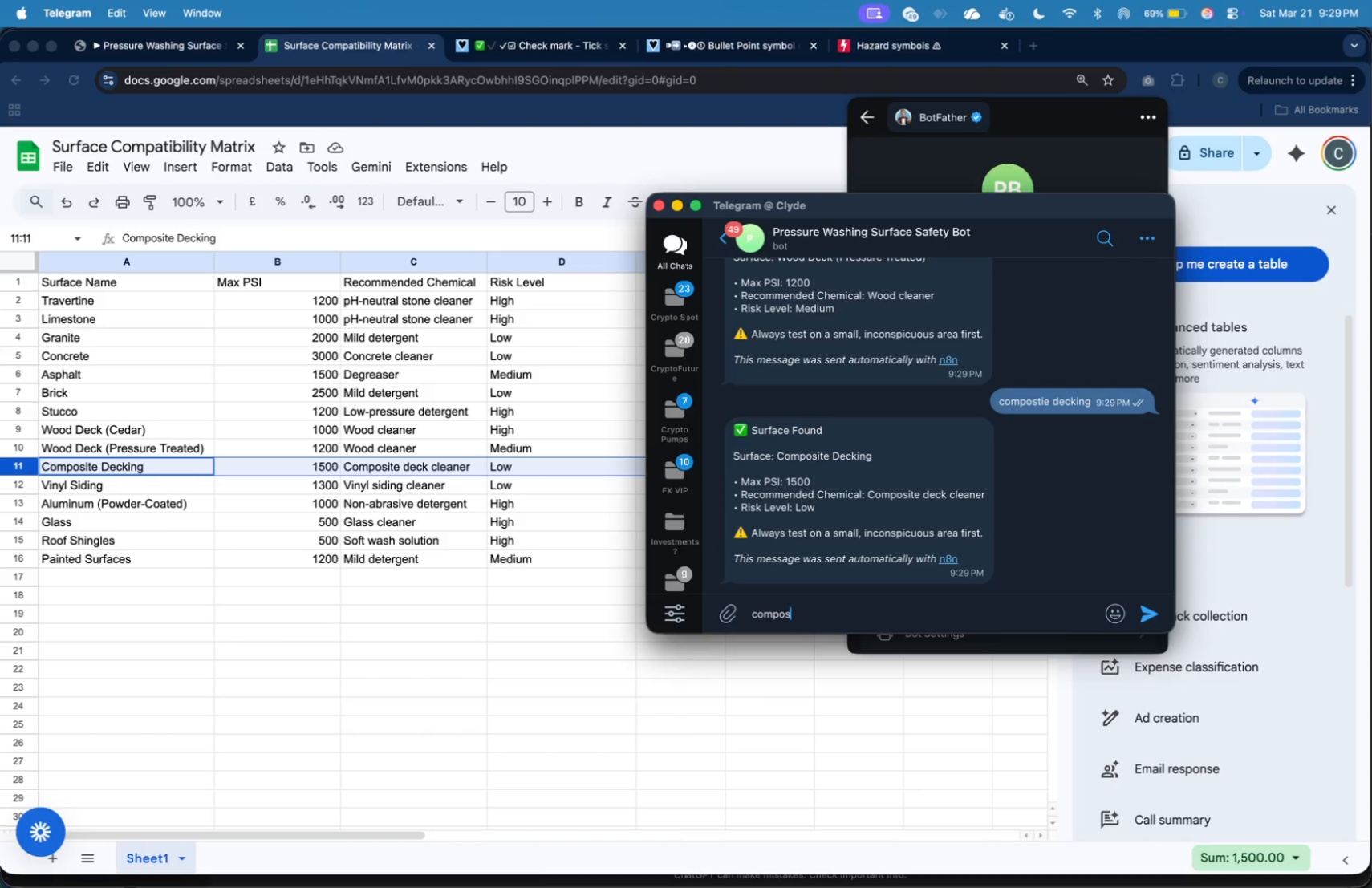 
key(Enter)
 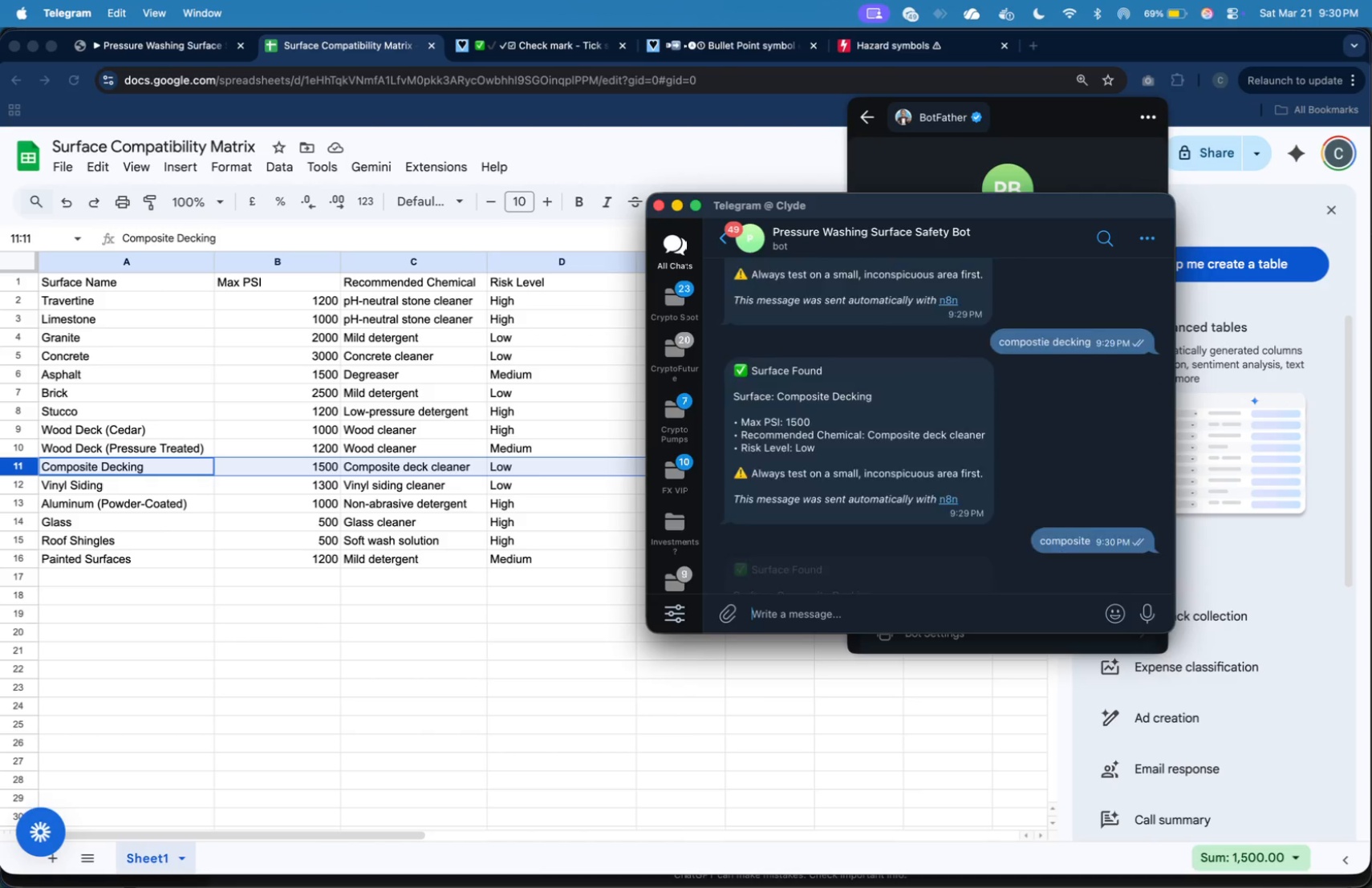 
wait(10.44)
 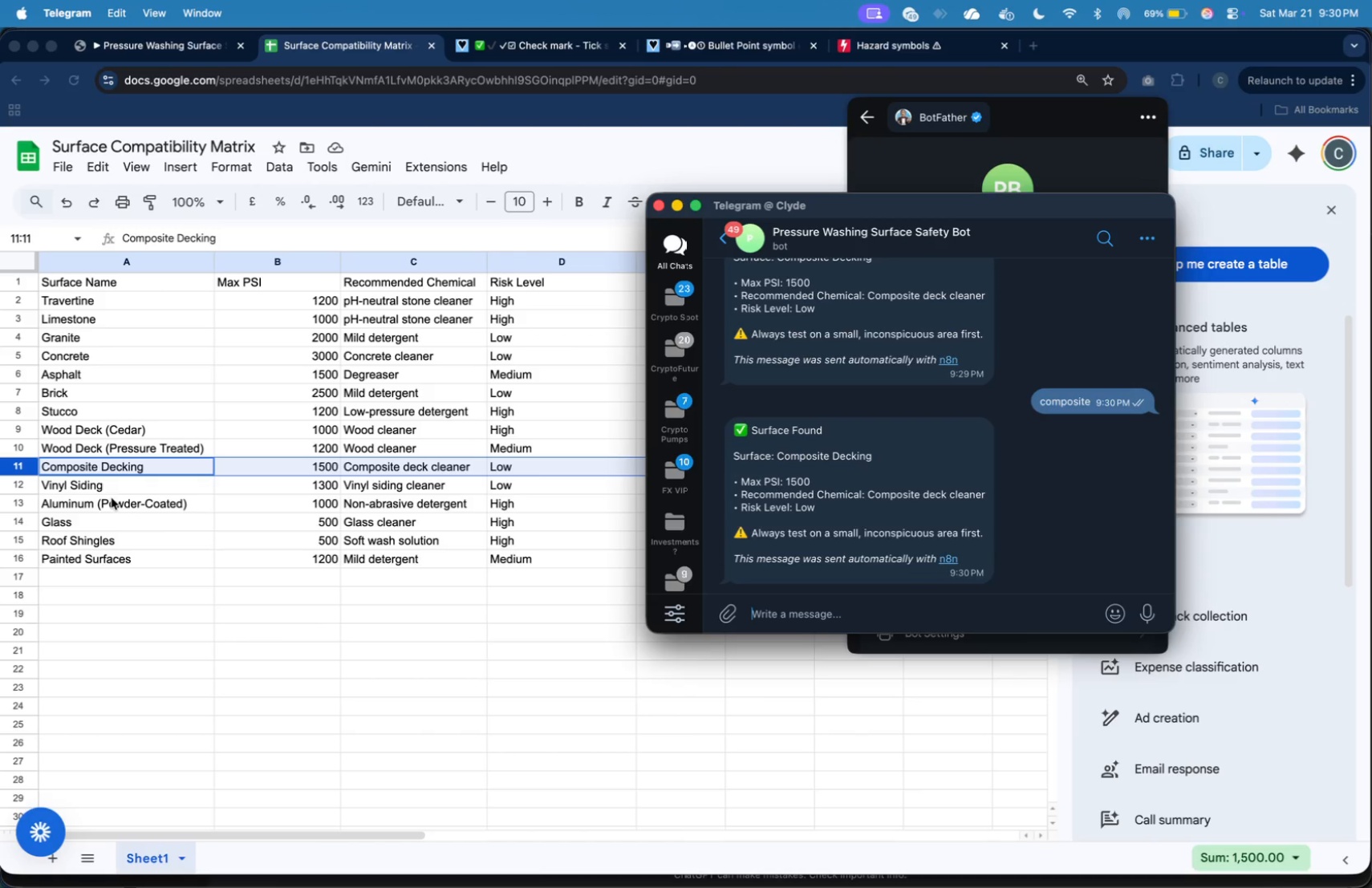 
key(Meta+CommandLeft)
 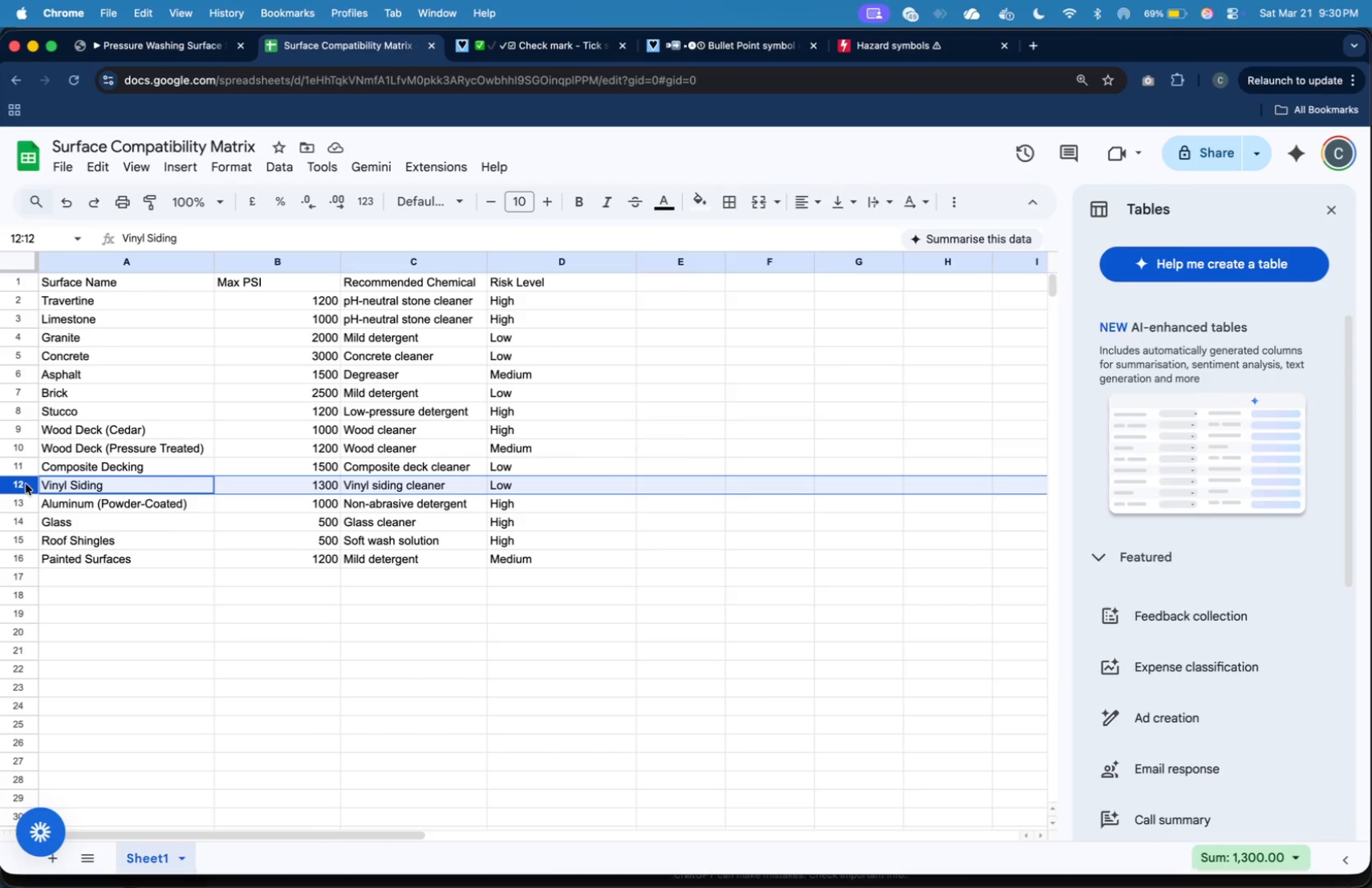 
key(Meta+Tab)
 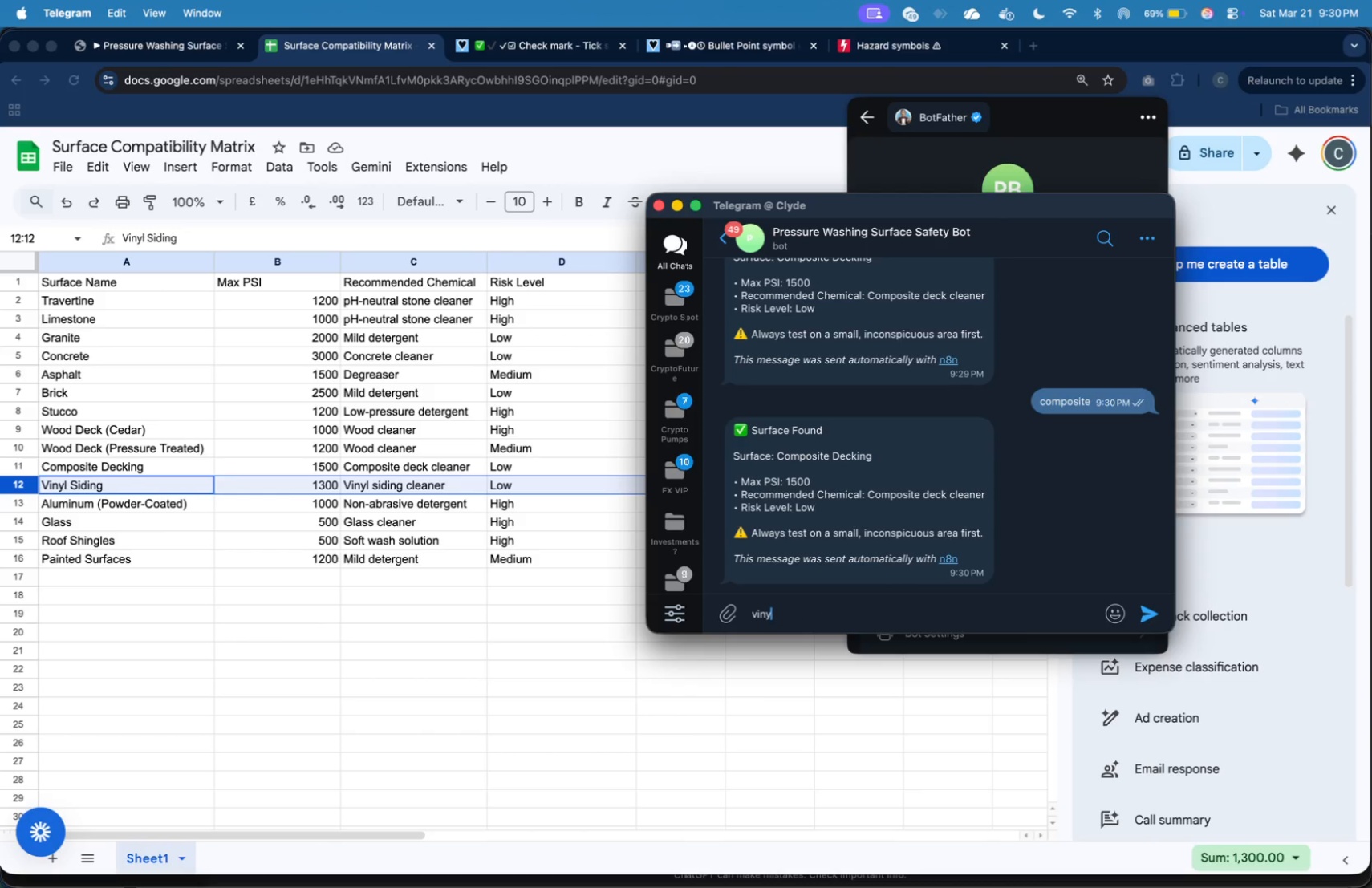 
type(vinyl)
 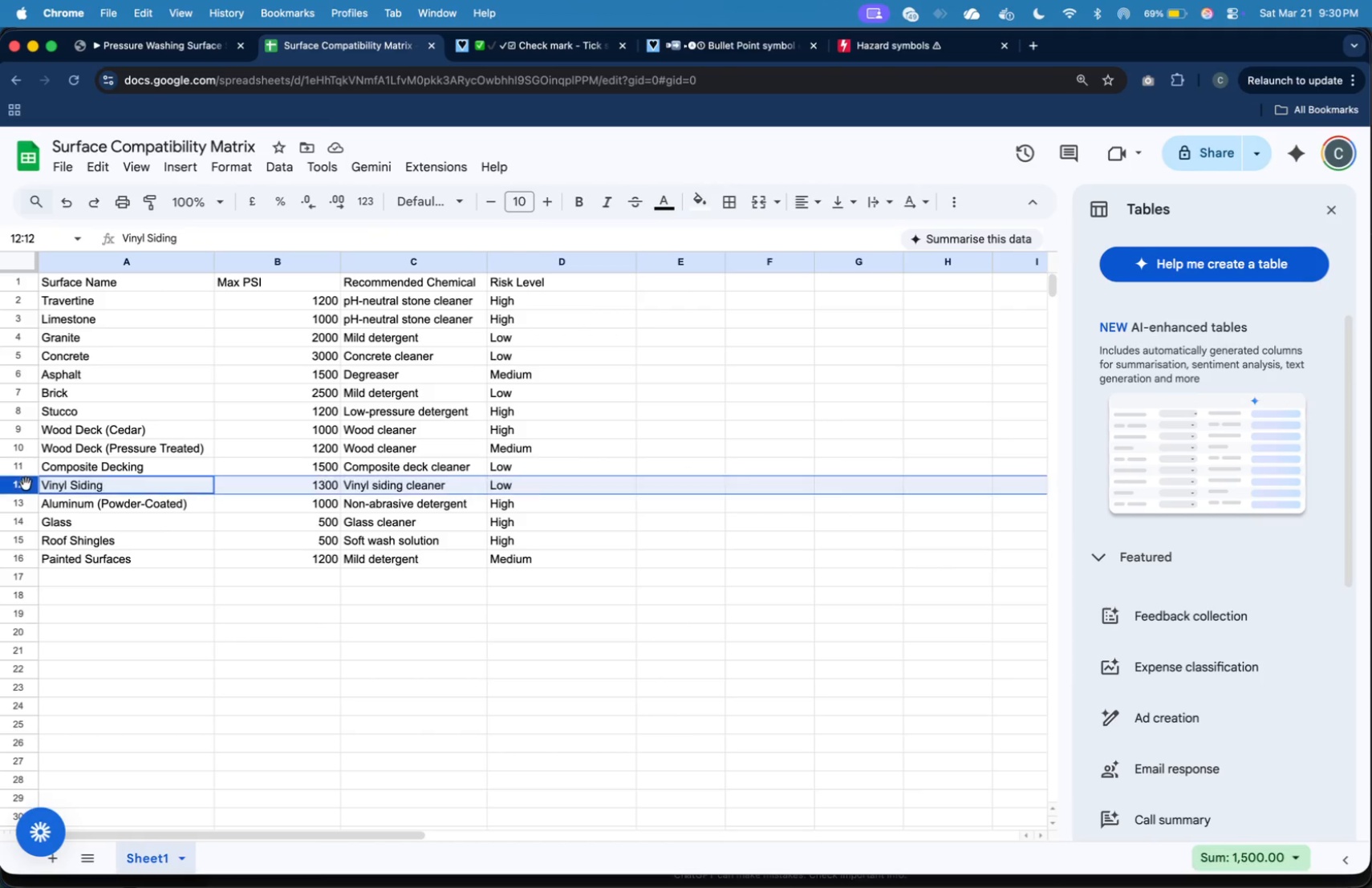 
key(Enter)
 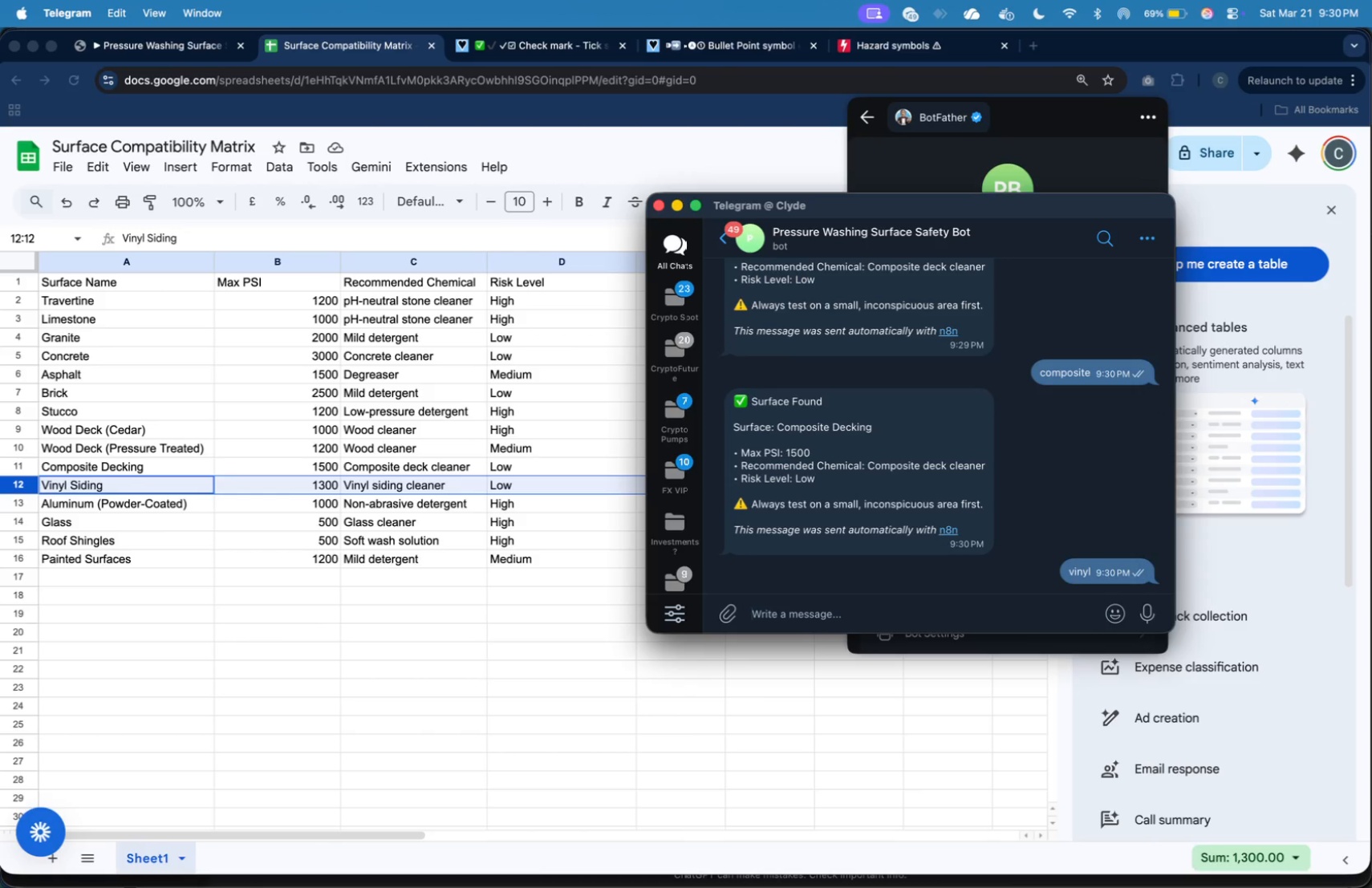 
wait(8.67)
 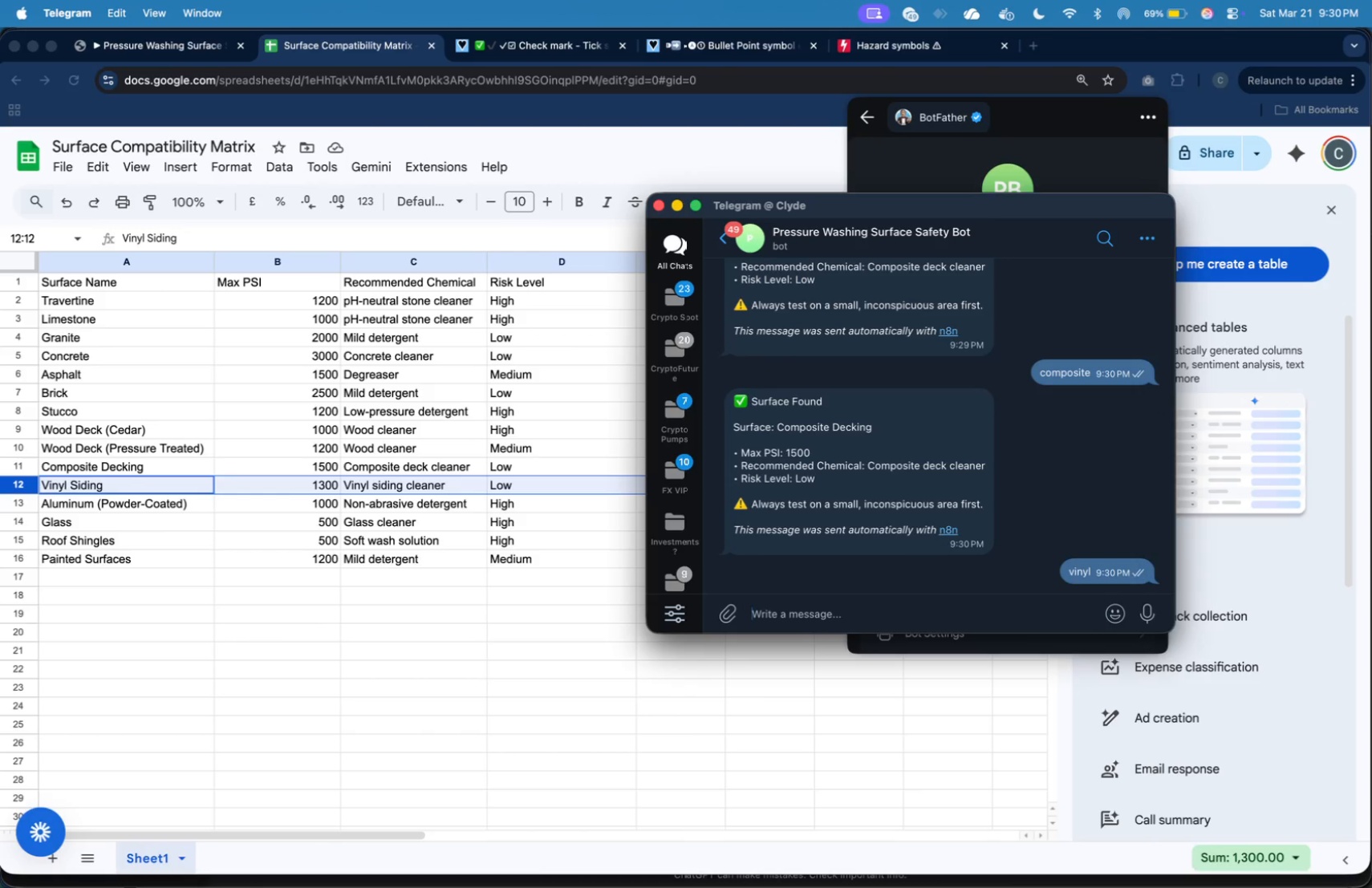 
type(vinil sidding)
 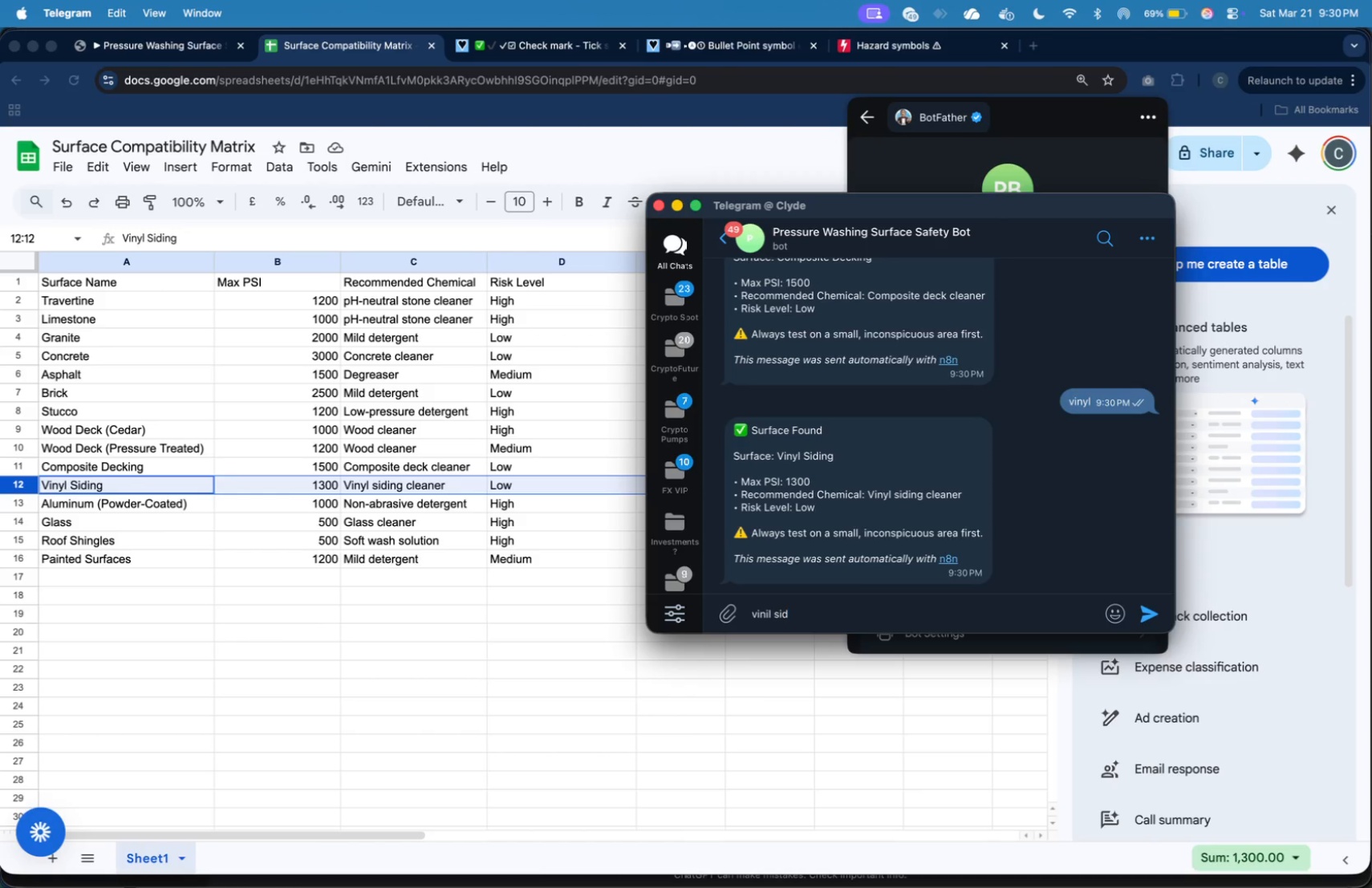 
key(Enter)
 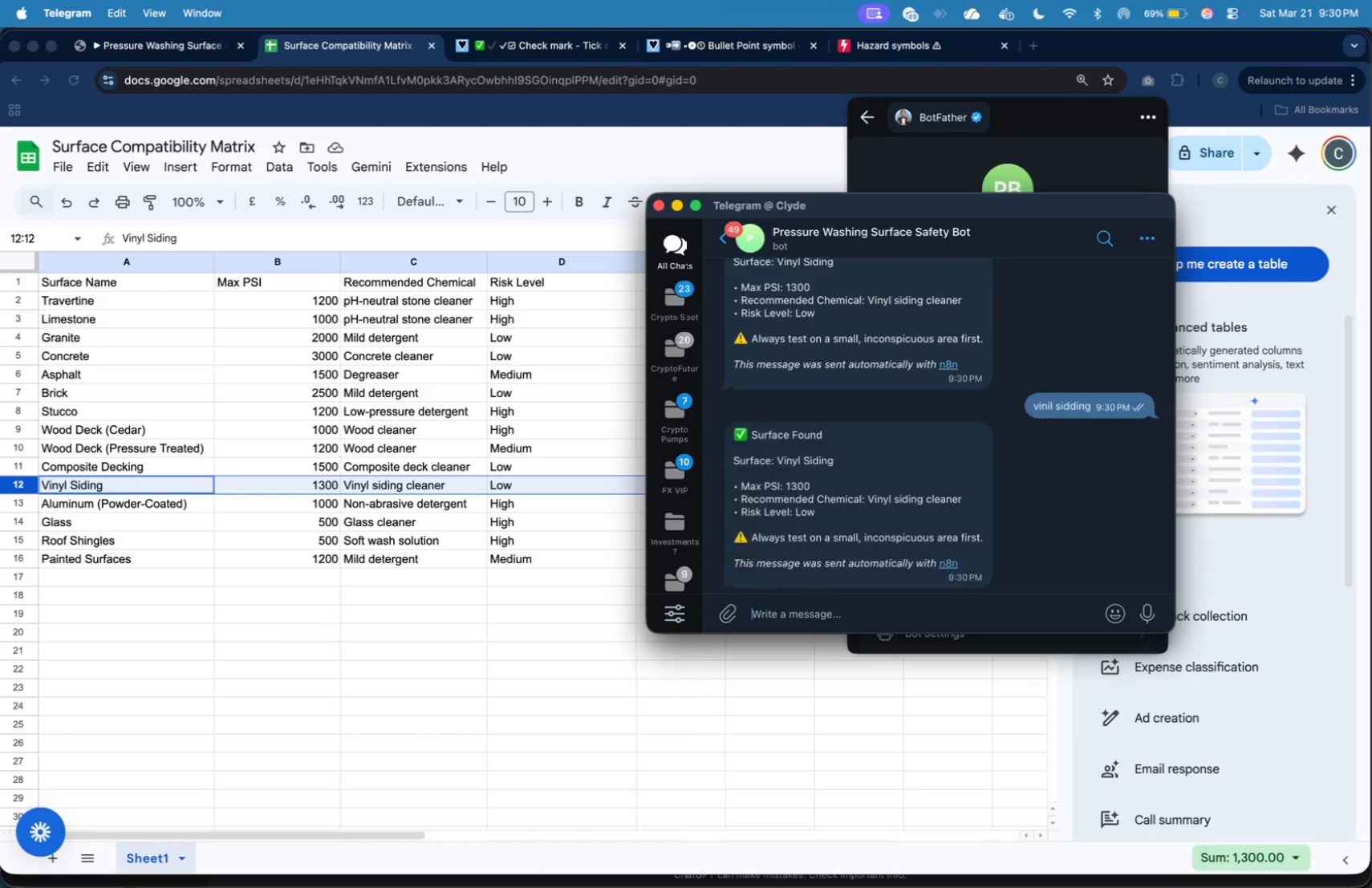 
wait(9.22)
 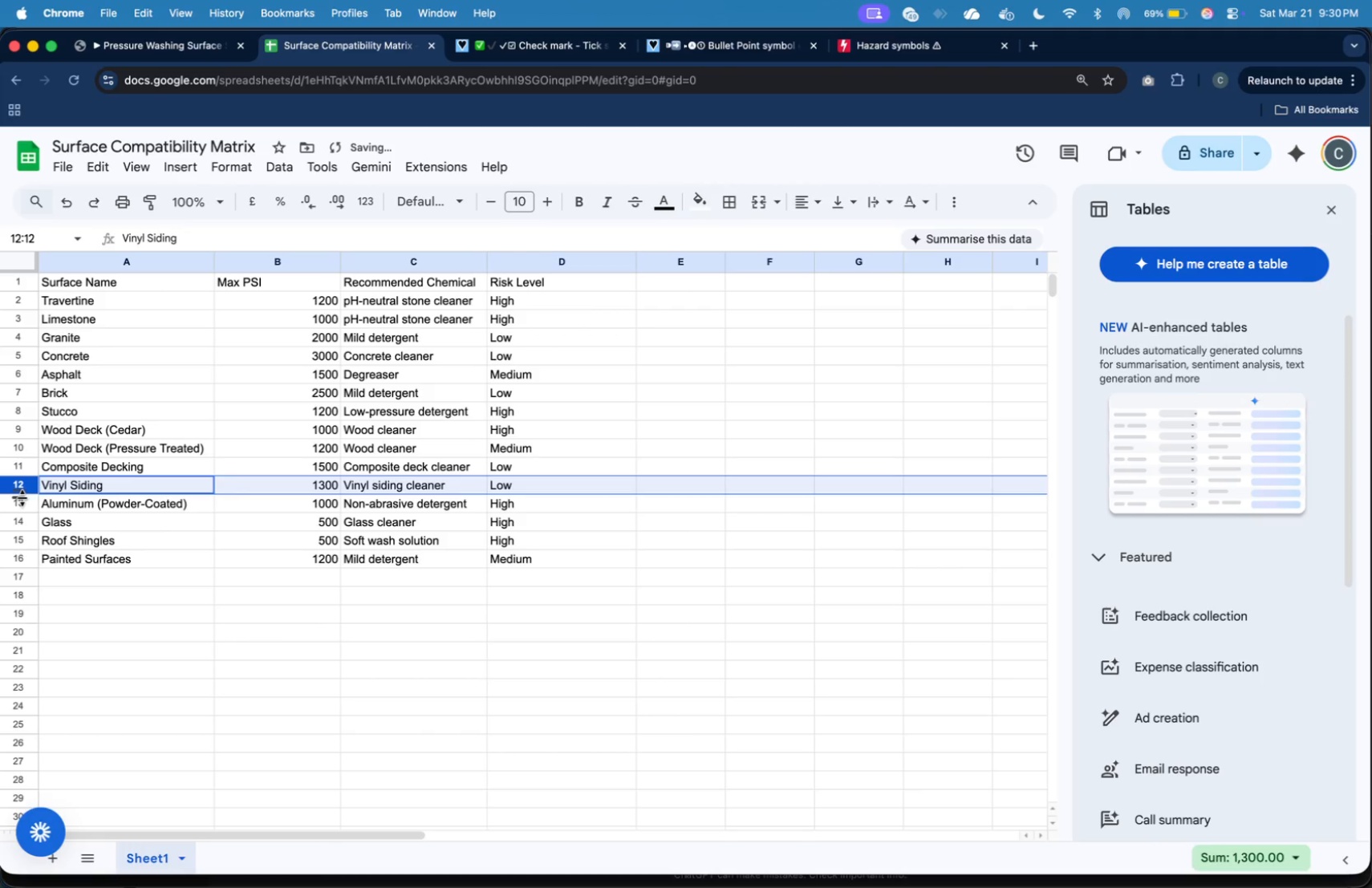 
left_click([22, 500])
 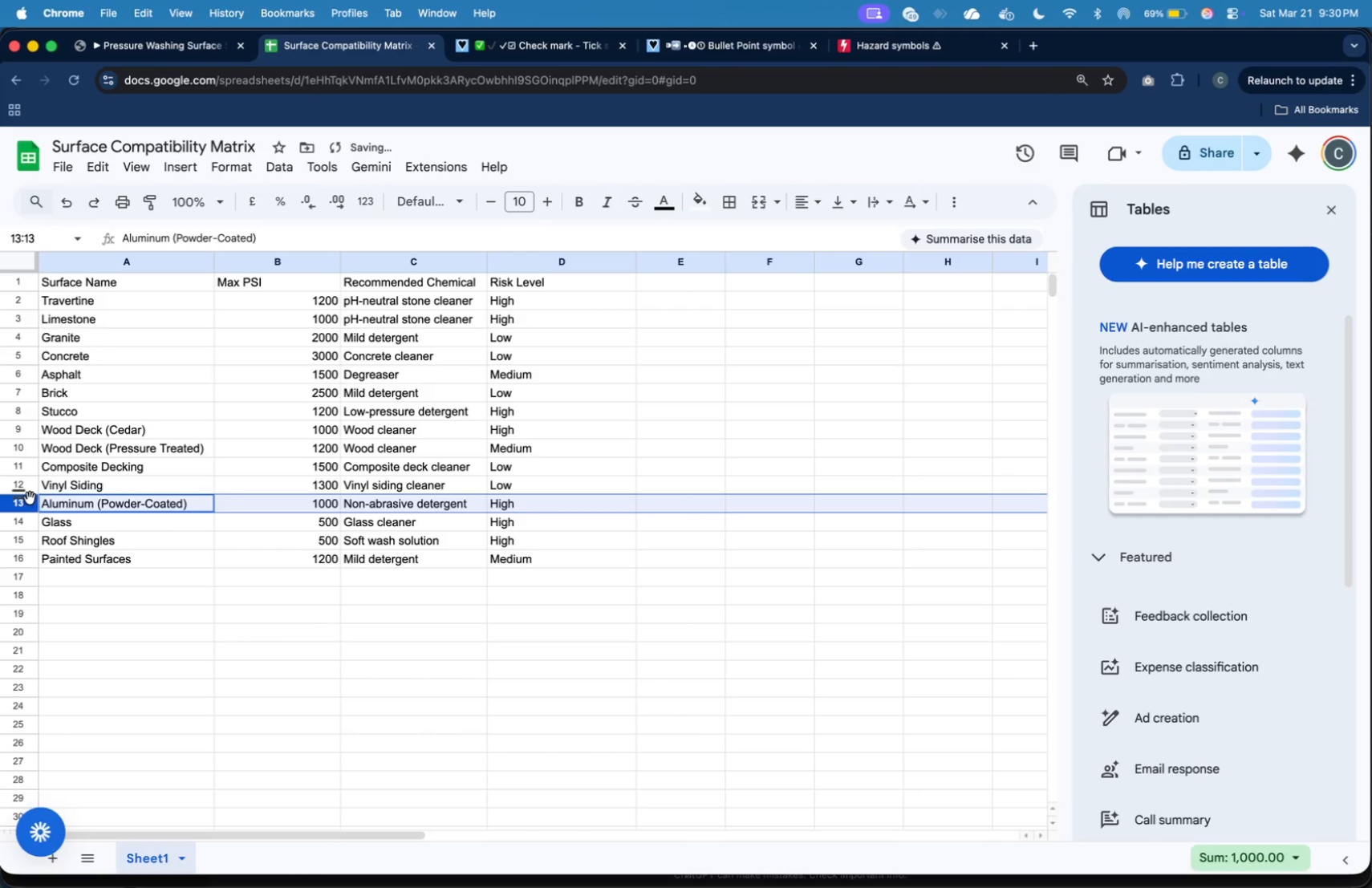 
key(Meta+CommandLeft)
 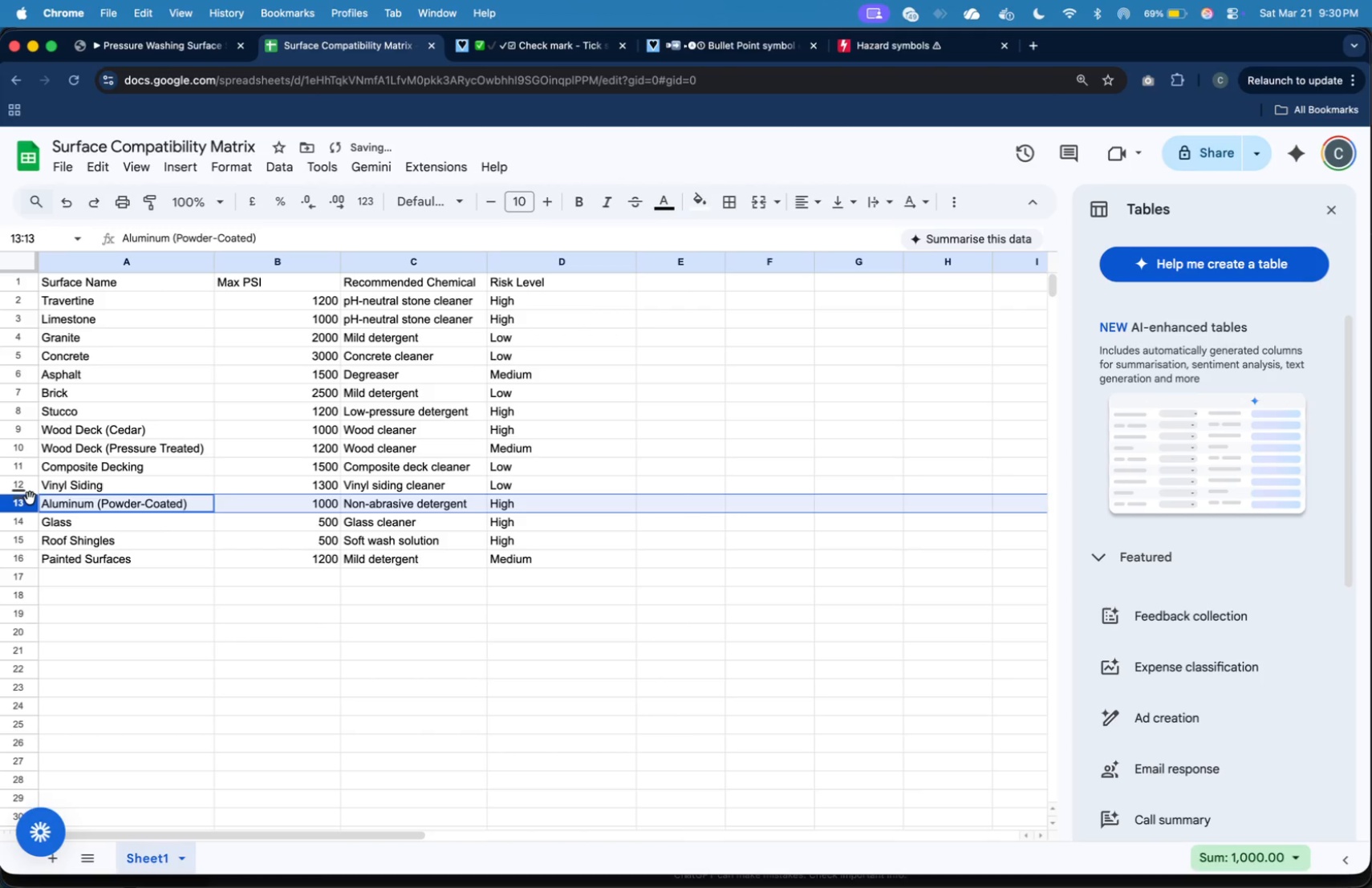 
key(Meta+Tab)
 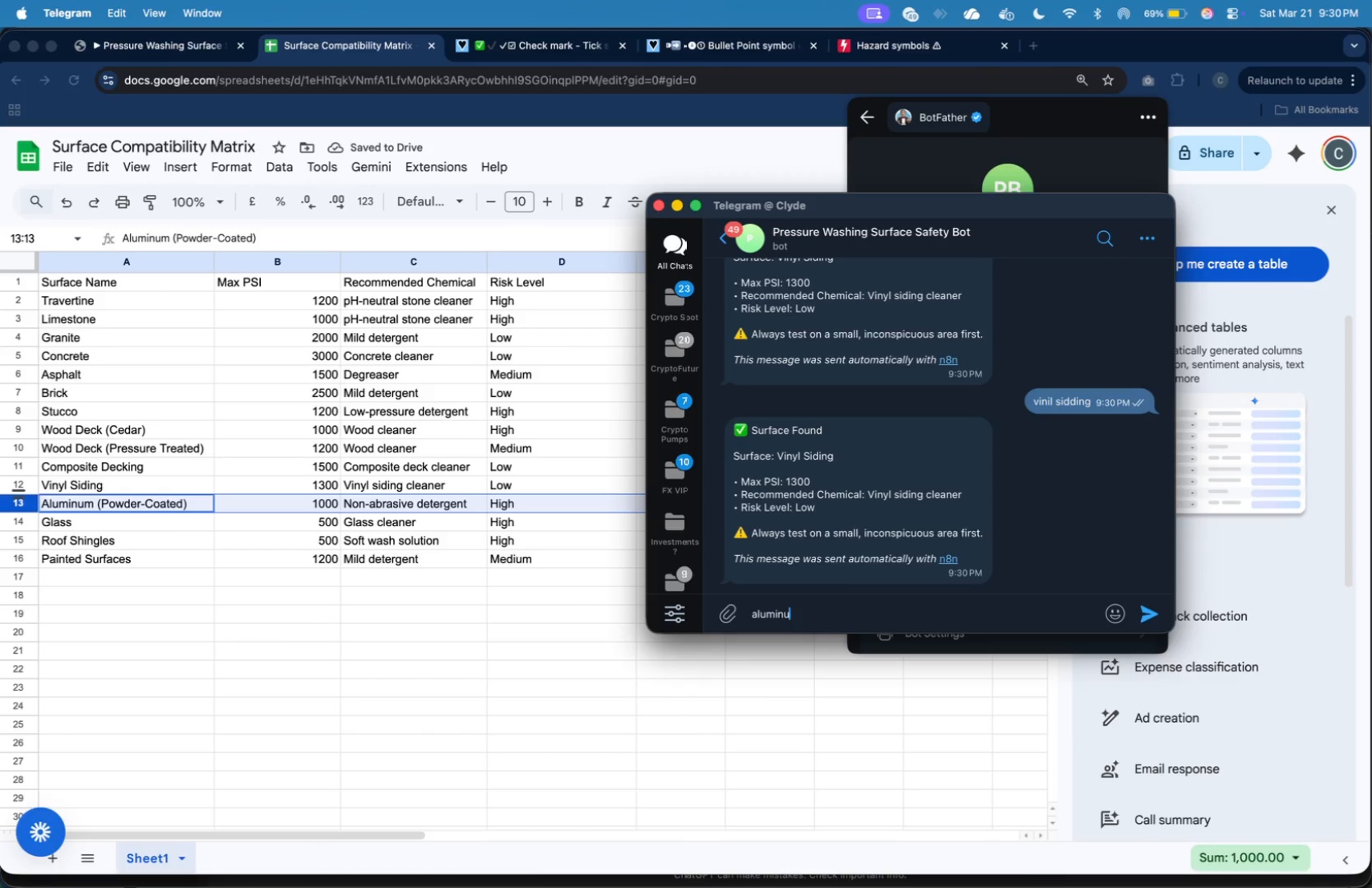 
type(aluminum)
 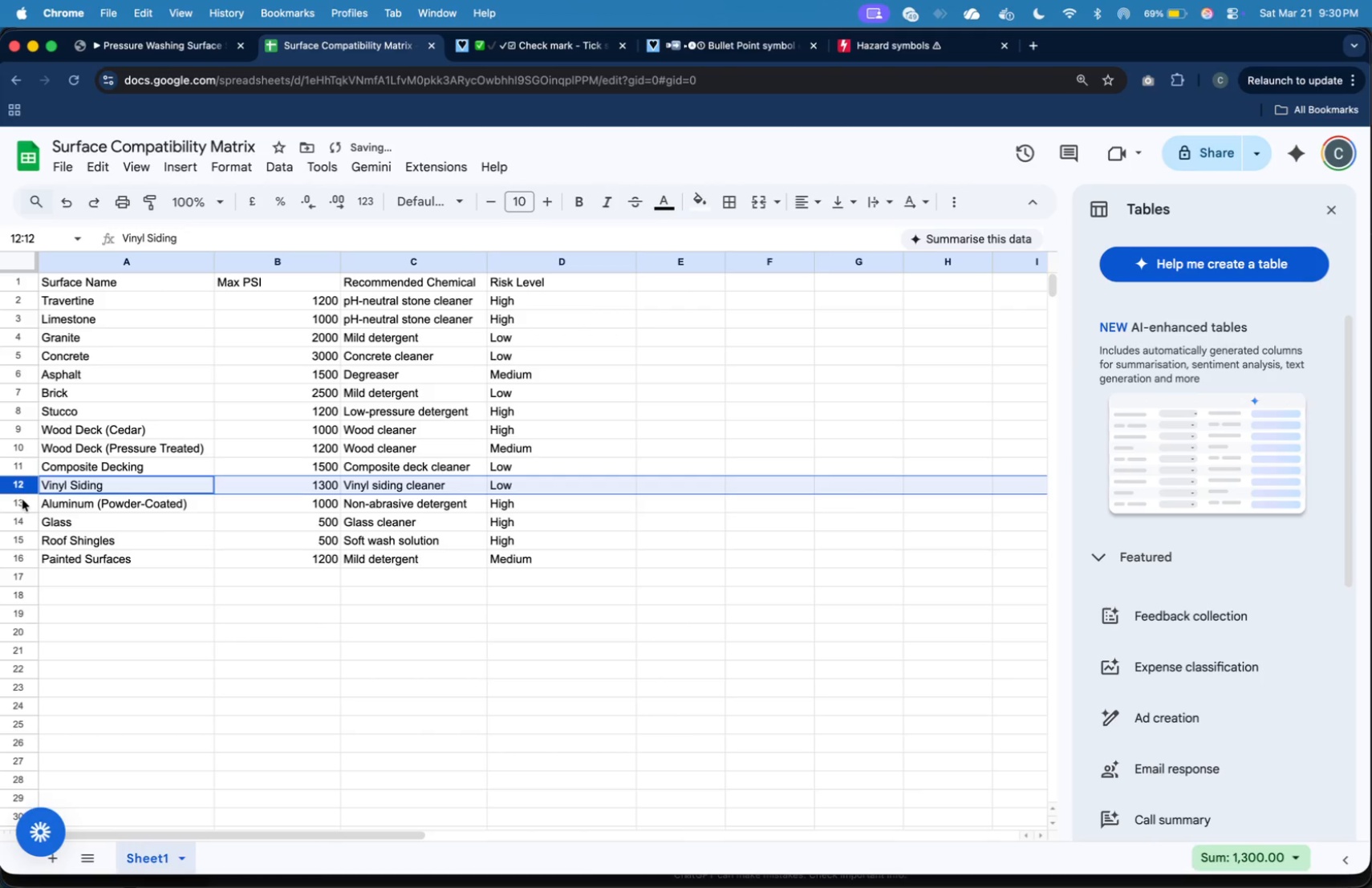 
key(Enter)
 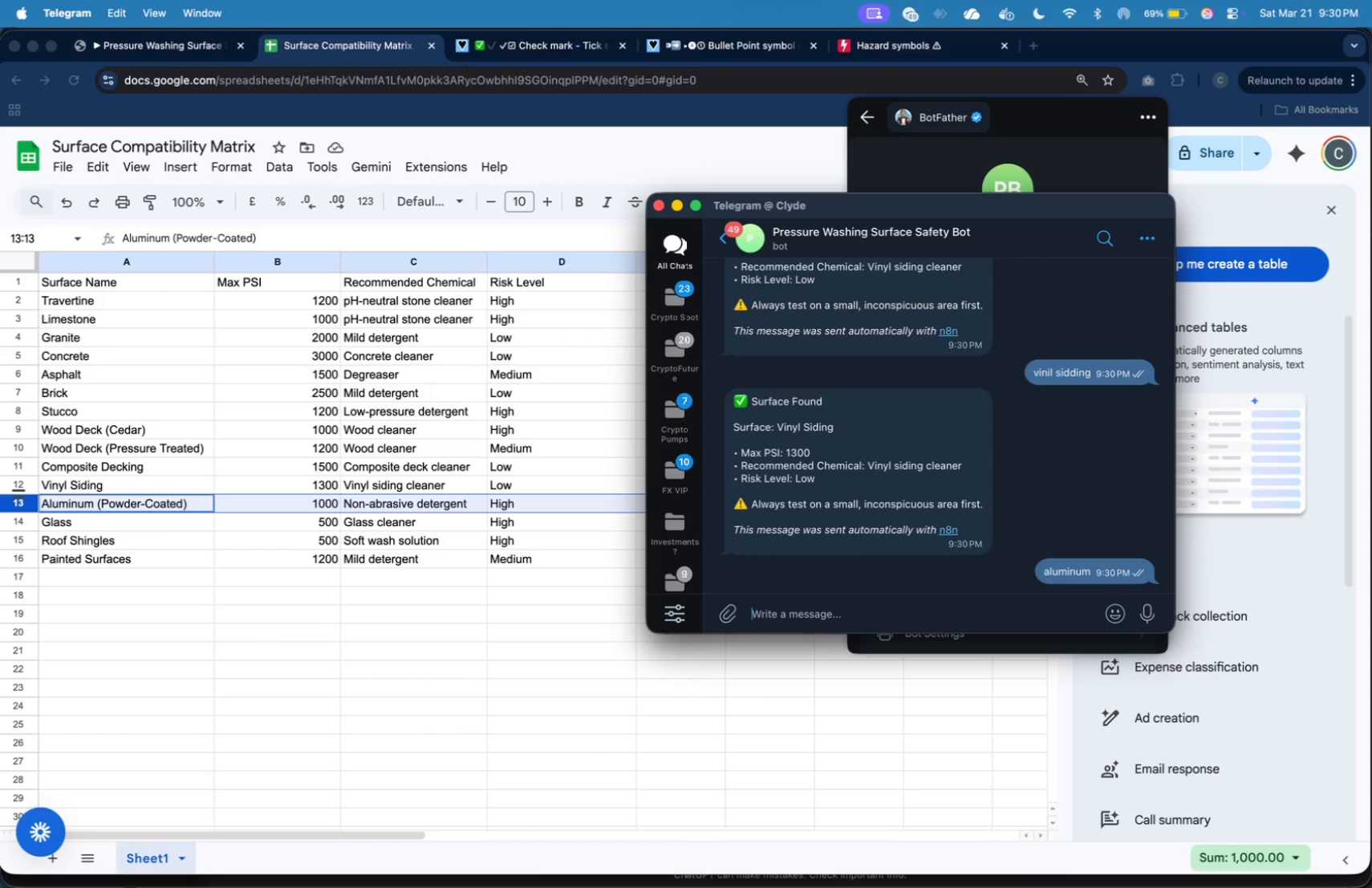 
wait(7.91)
 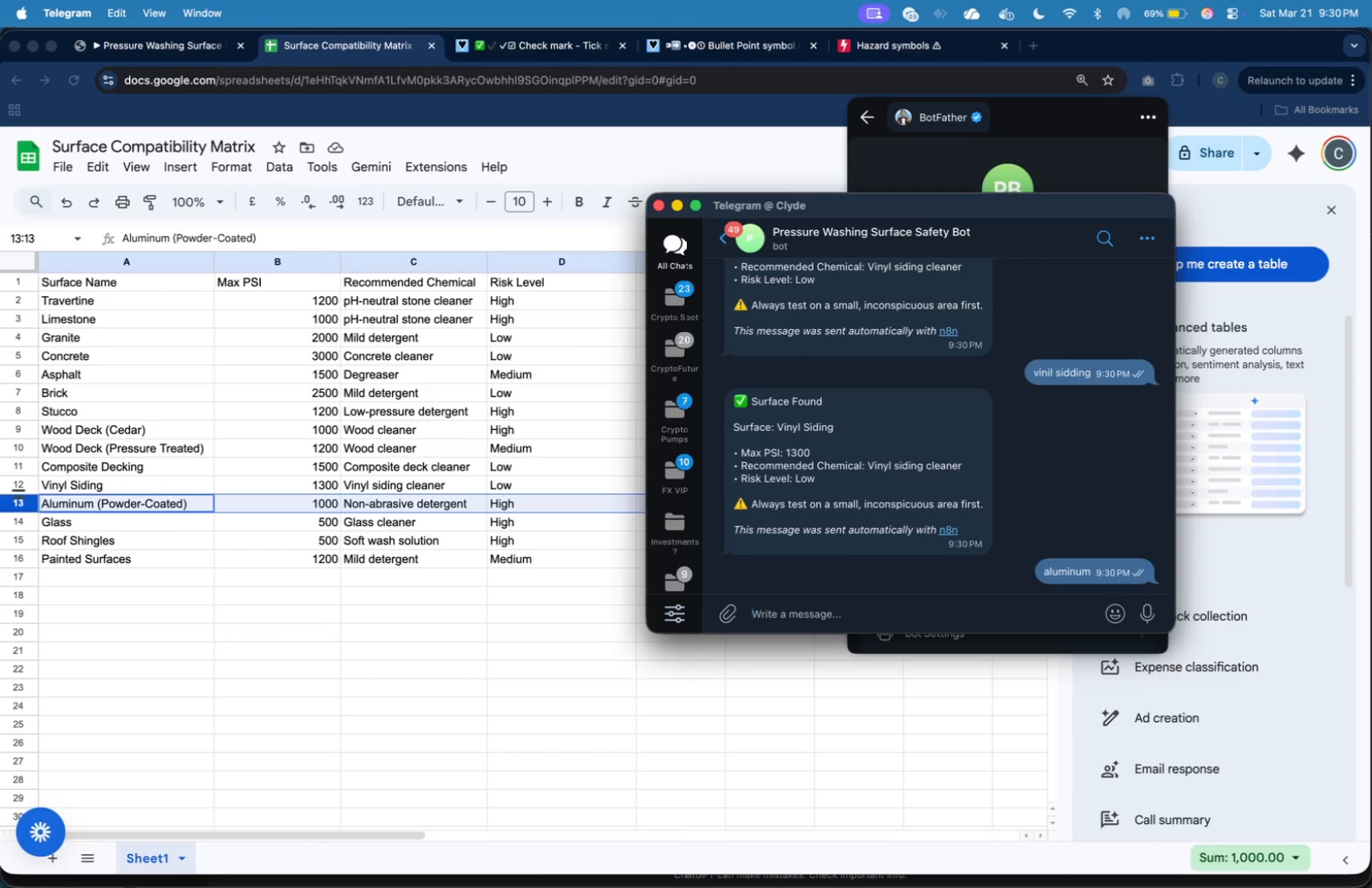 
type(aluminum ())
 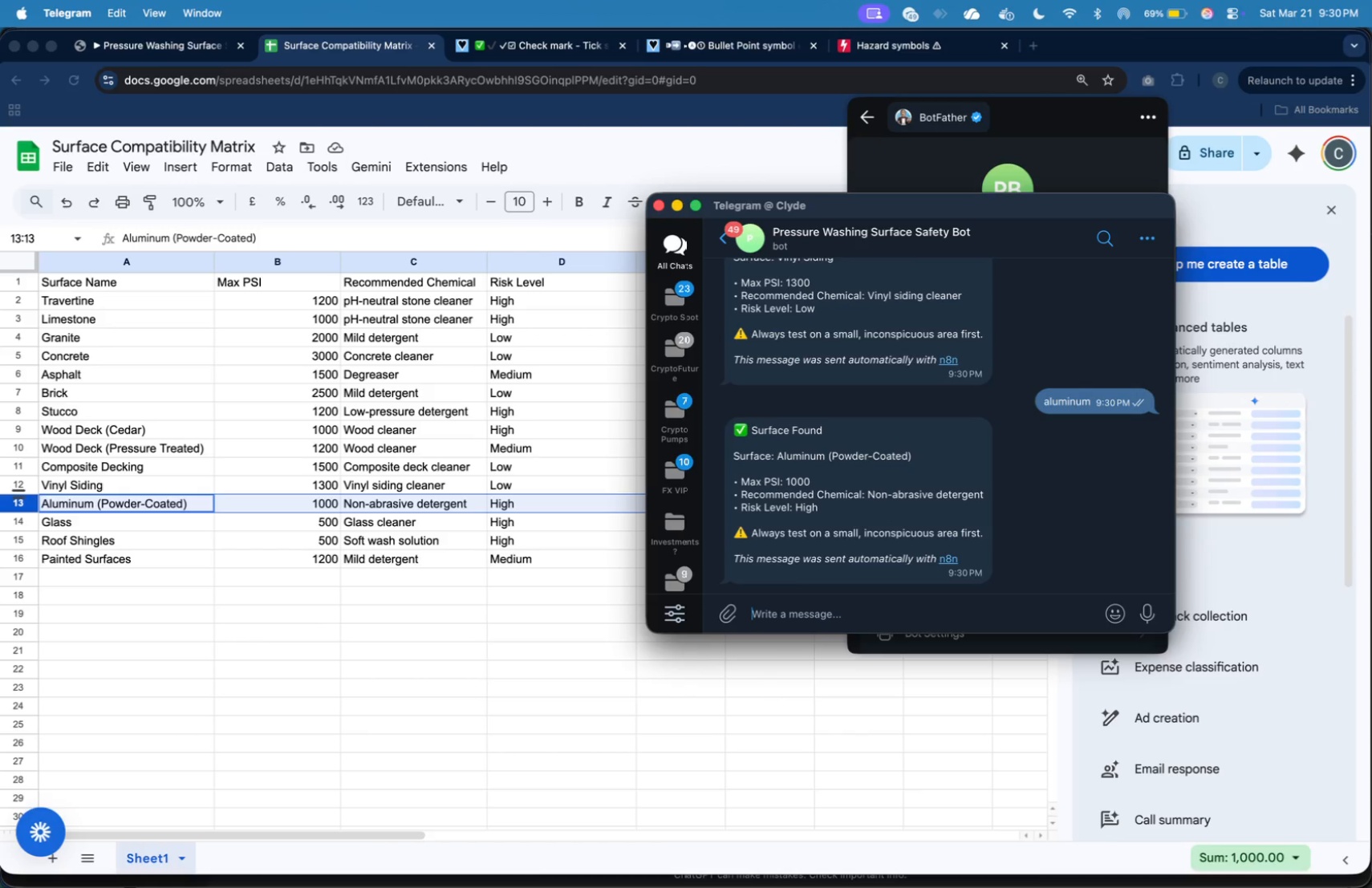 
 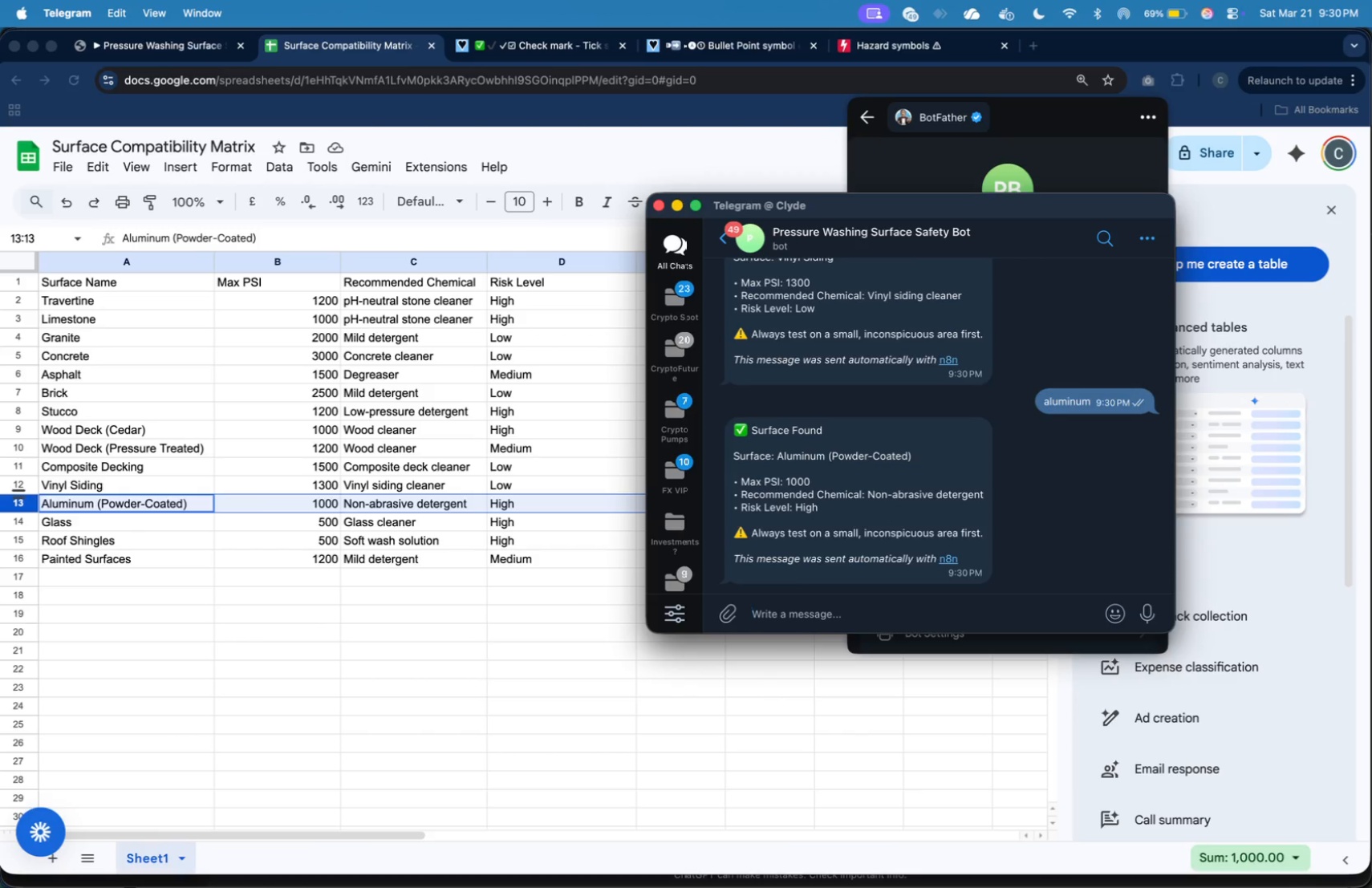 
key(ArrowLeft)
 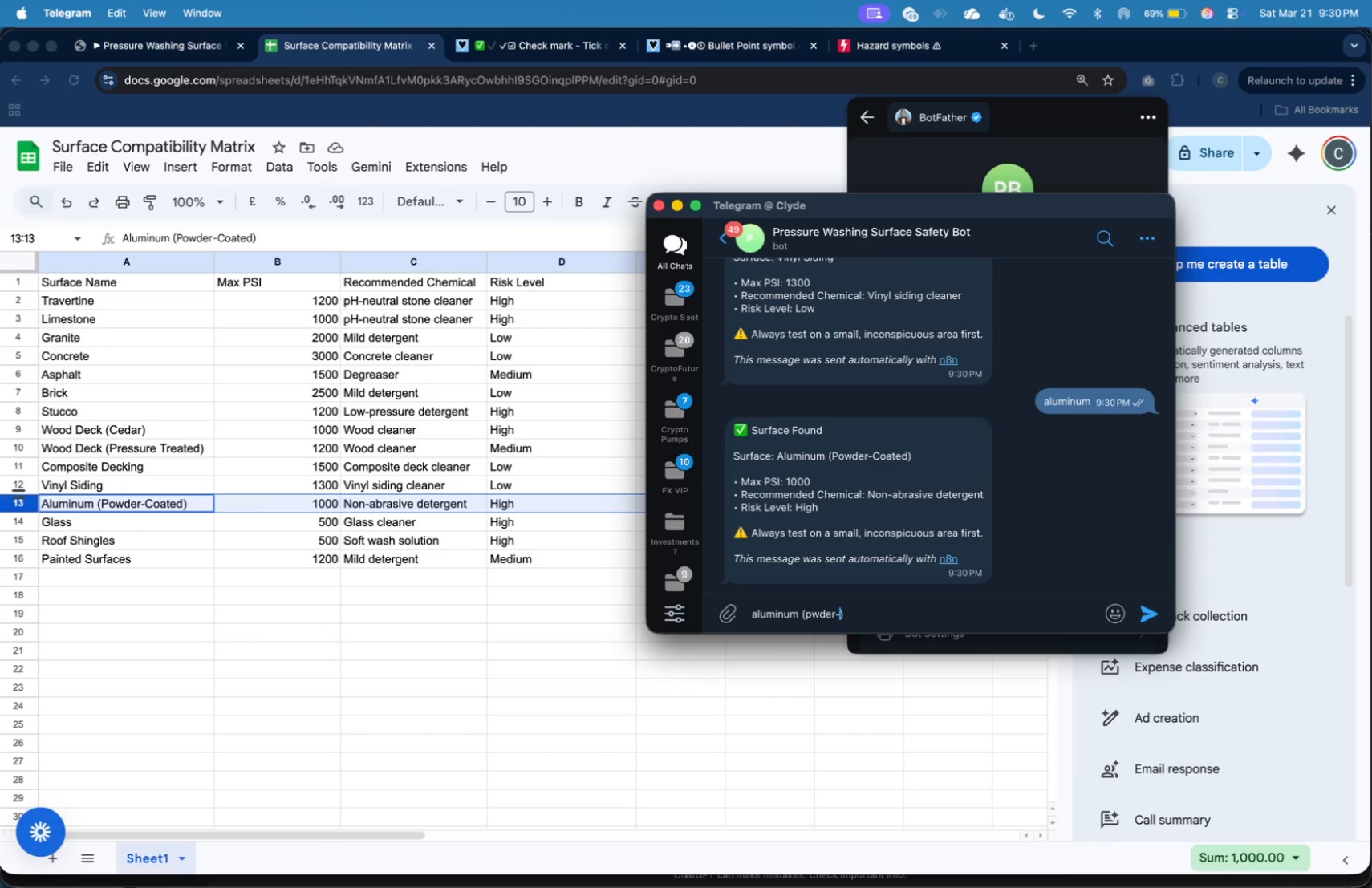 
type(pwder )
key(Backspace)
type(-cated)
 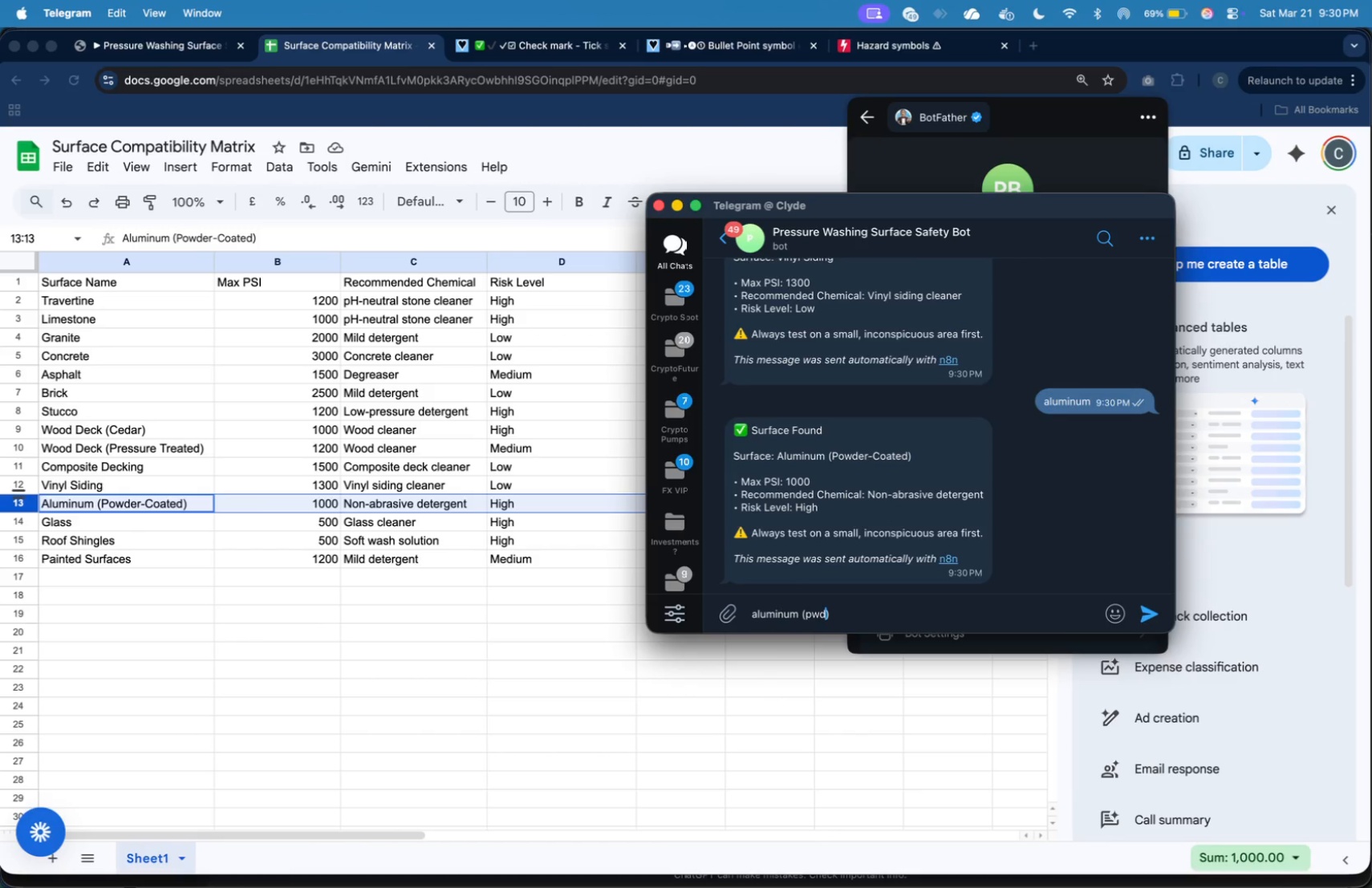 
key(Enter)